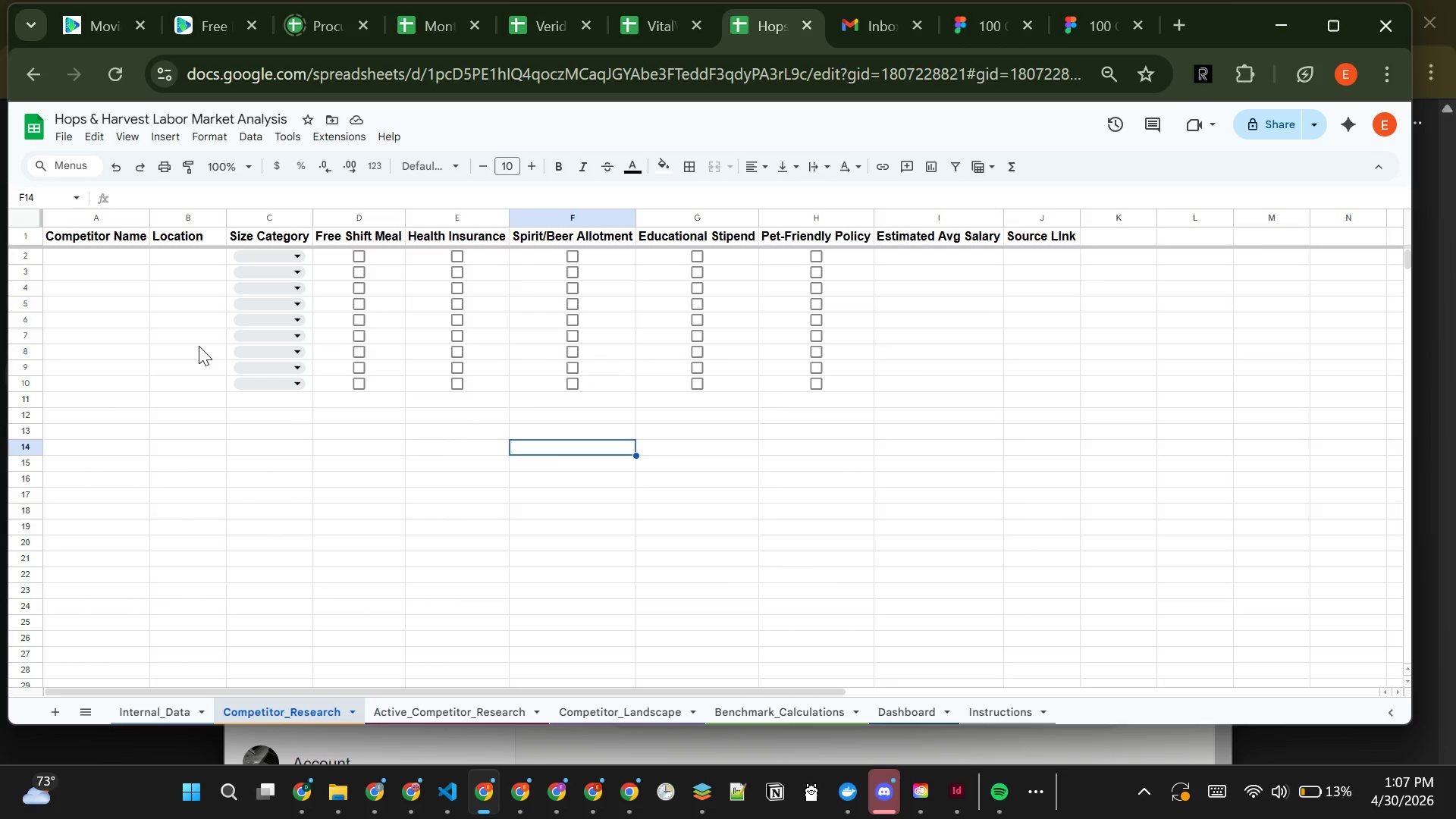 
hold_key(key=VolumeUp, duration=0.69)
 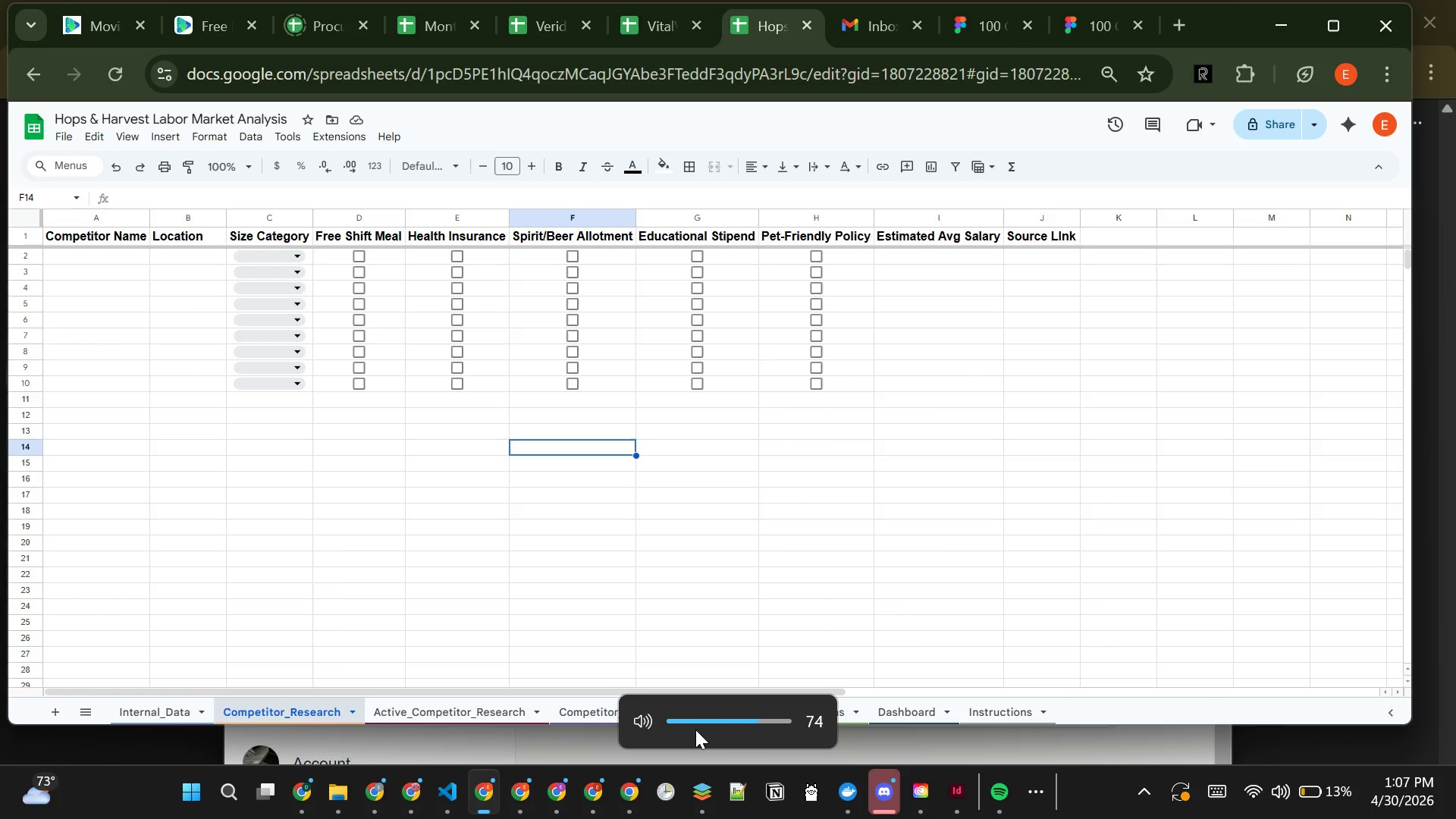 
key(VolumeUp)
 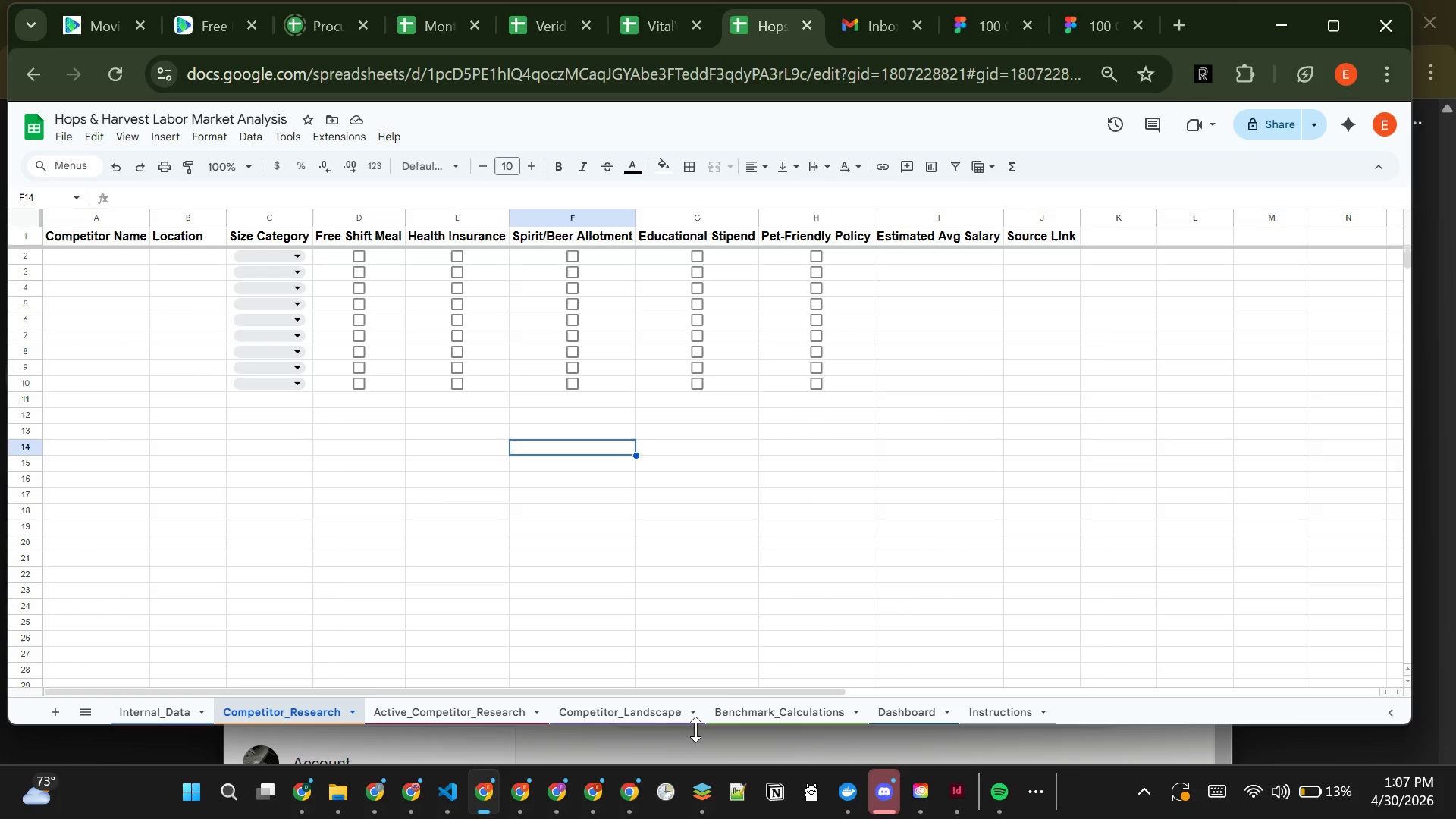 
wait(32.39)
 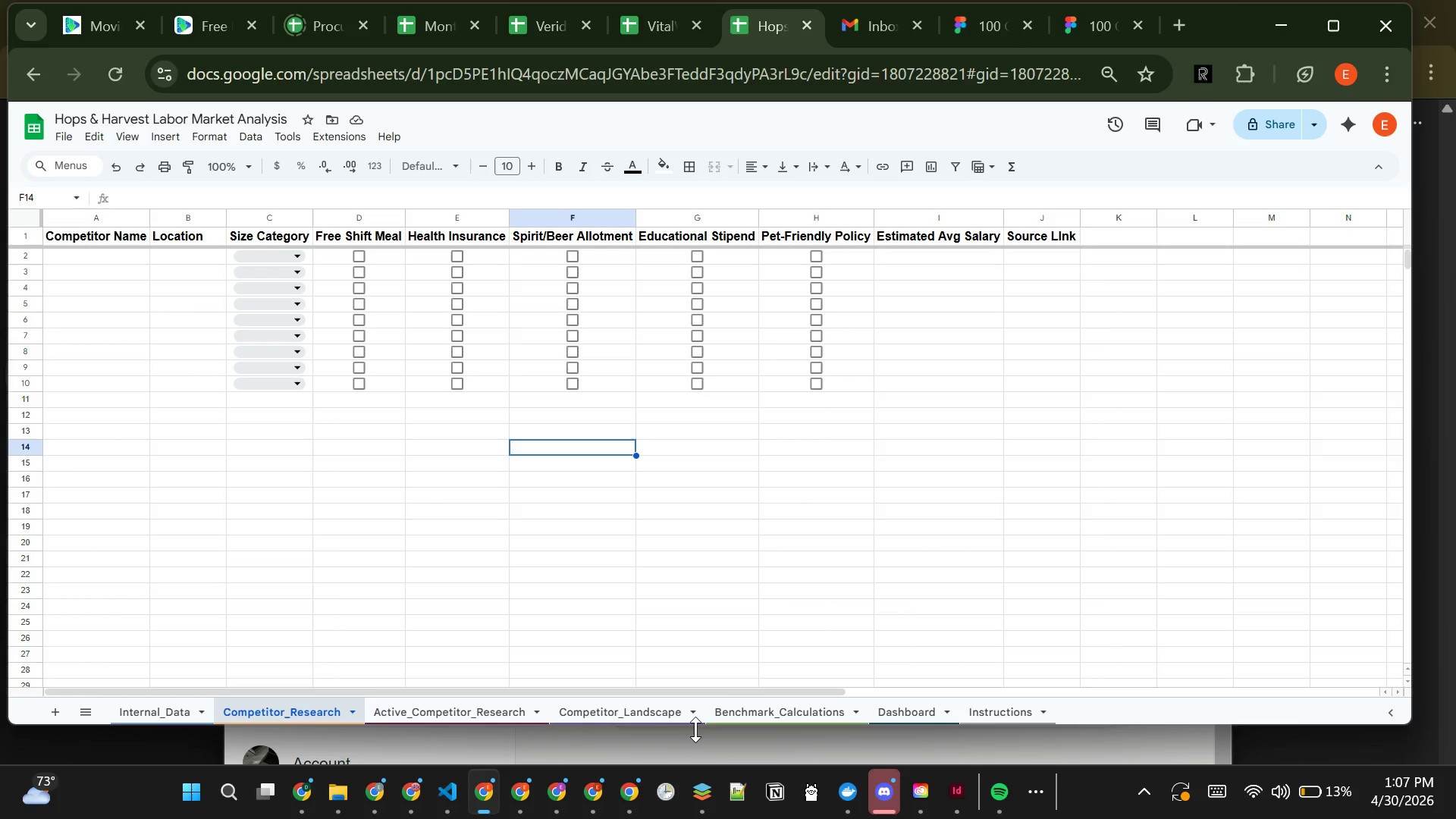 
left_click([121, 261])
 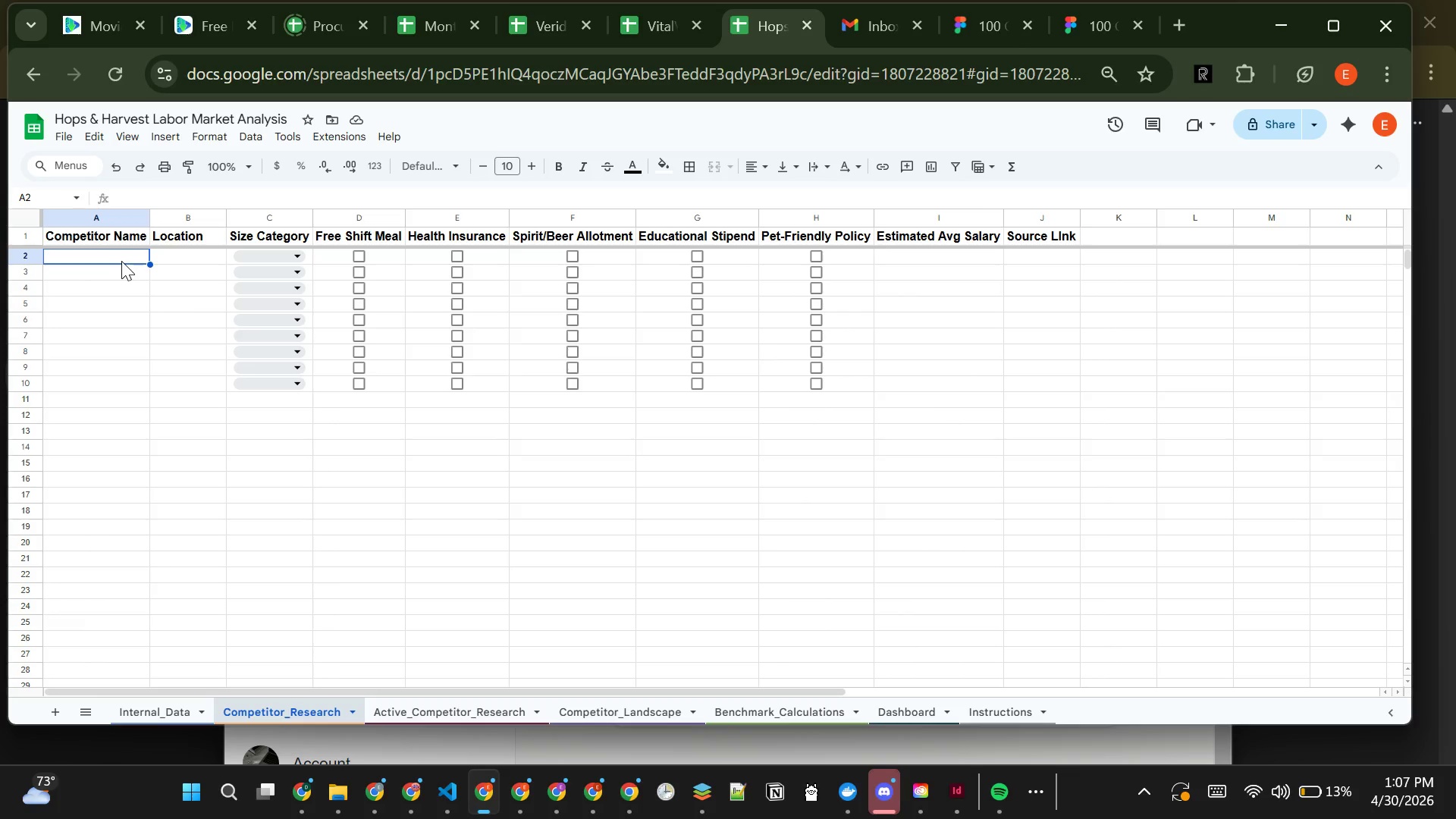 
type(Ballast POint )
key(Backspace)
key(Backspace)
key(Backspace)
key(Backspace)
key(Backspace)
type(oint Brewing)
key(Tab)
type(San DiEGO<A)
key(Tab)
 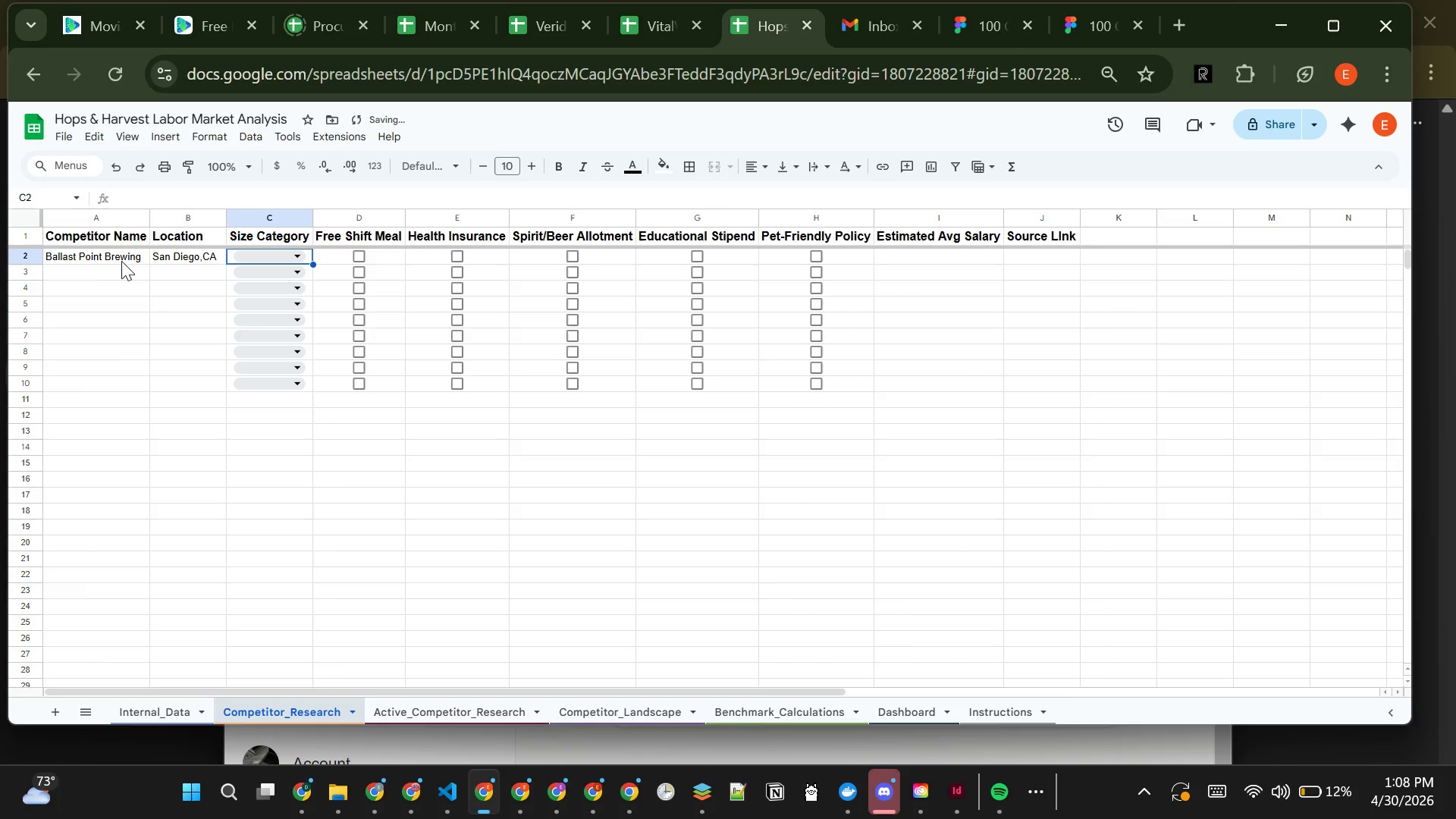 
hold_key(key=C, duration=0.41)
 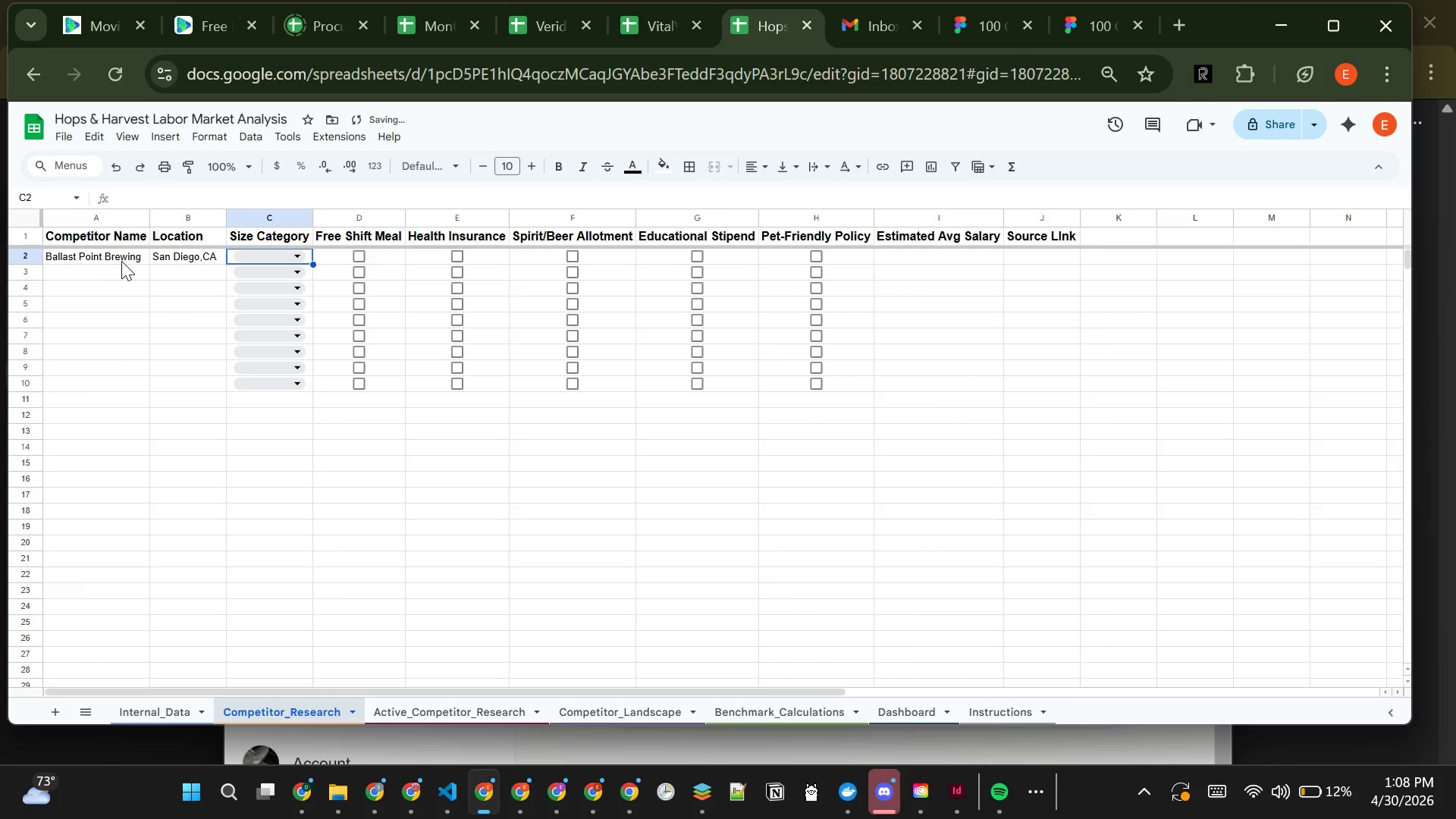 
key(Enter)
 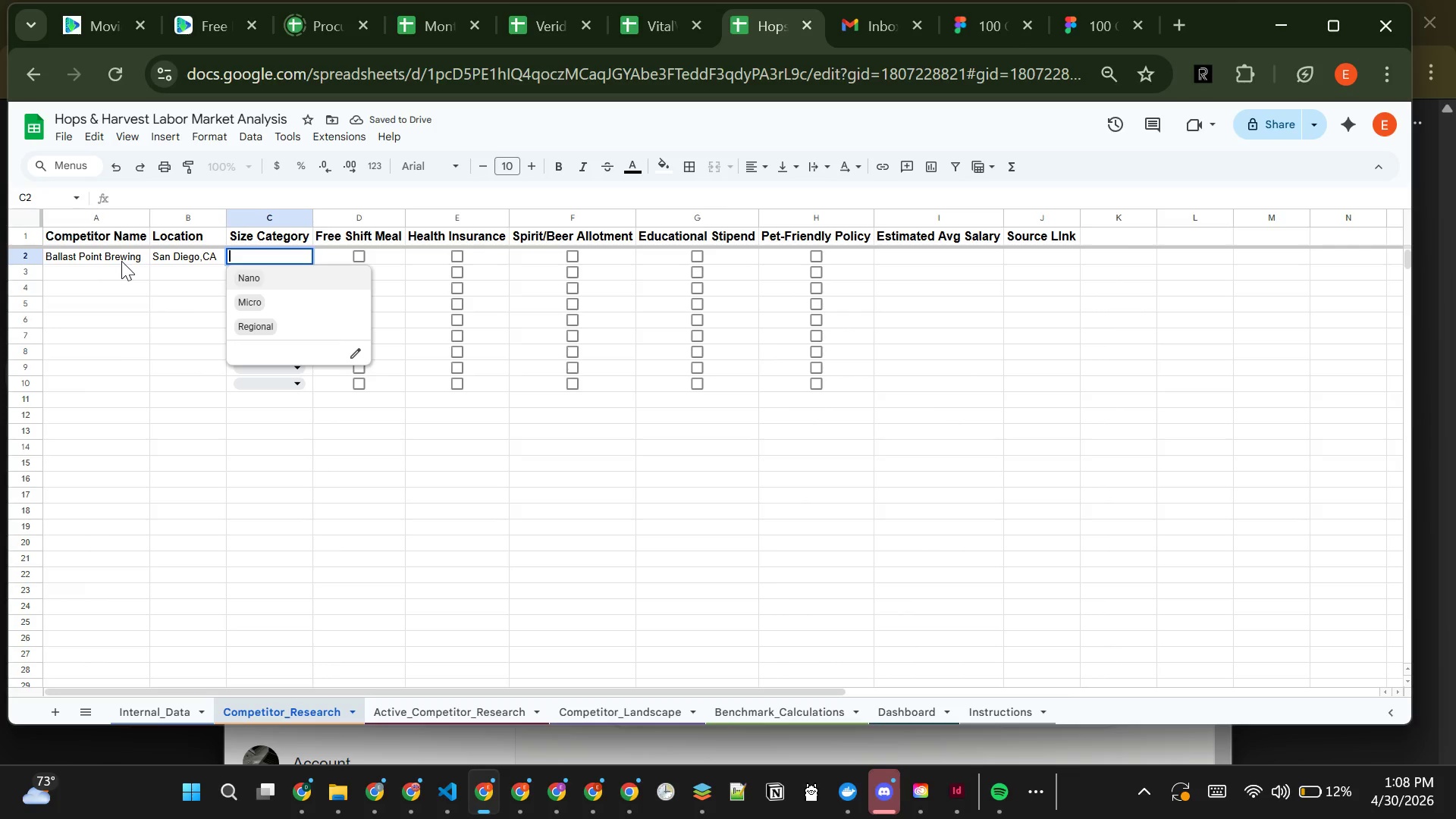 
key(ArrowDown)
 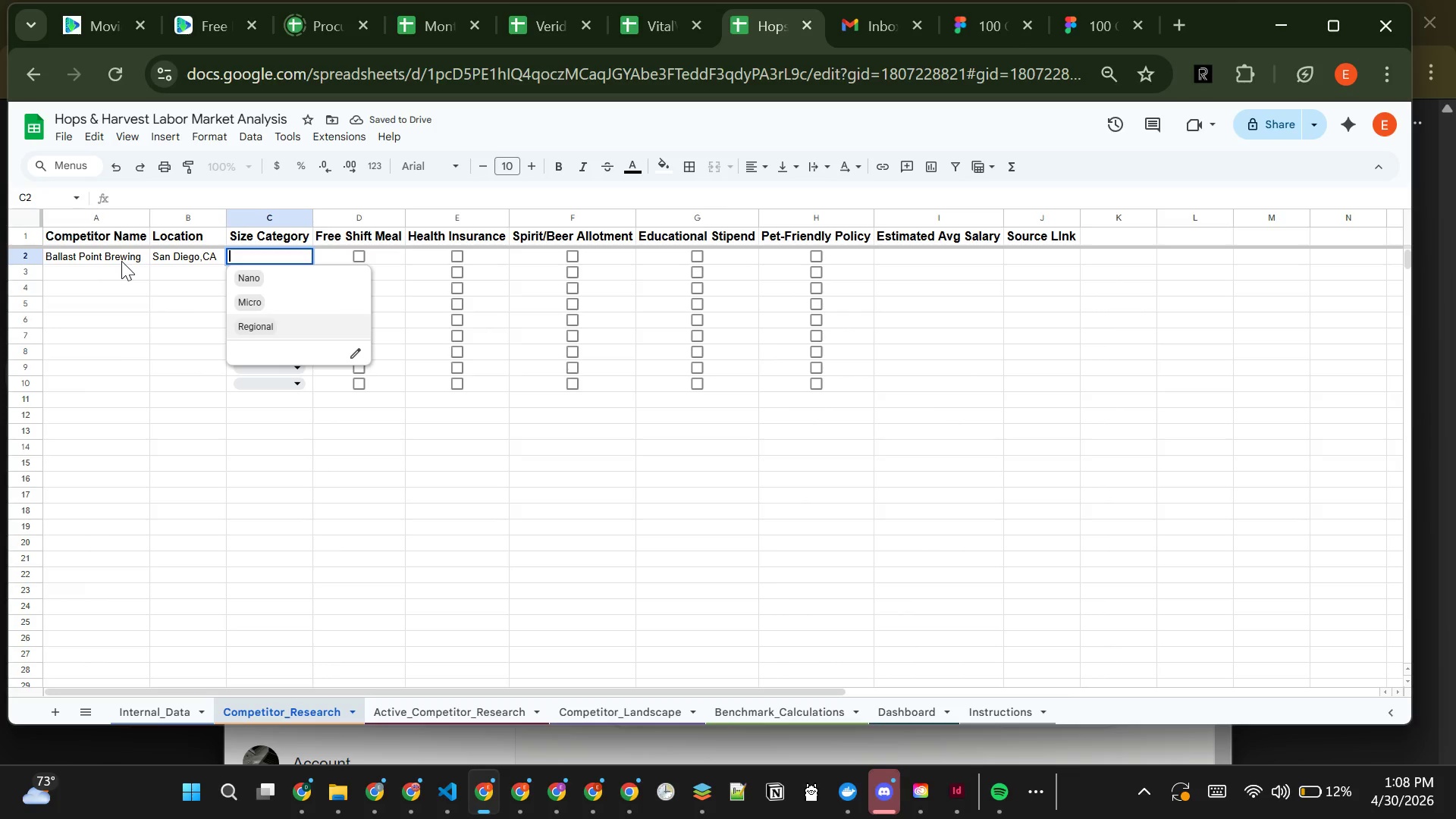 
key(ArrowDown)
 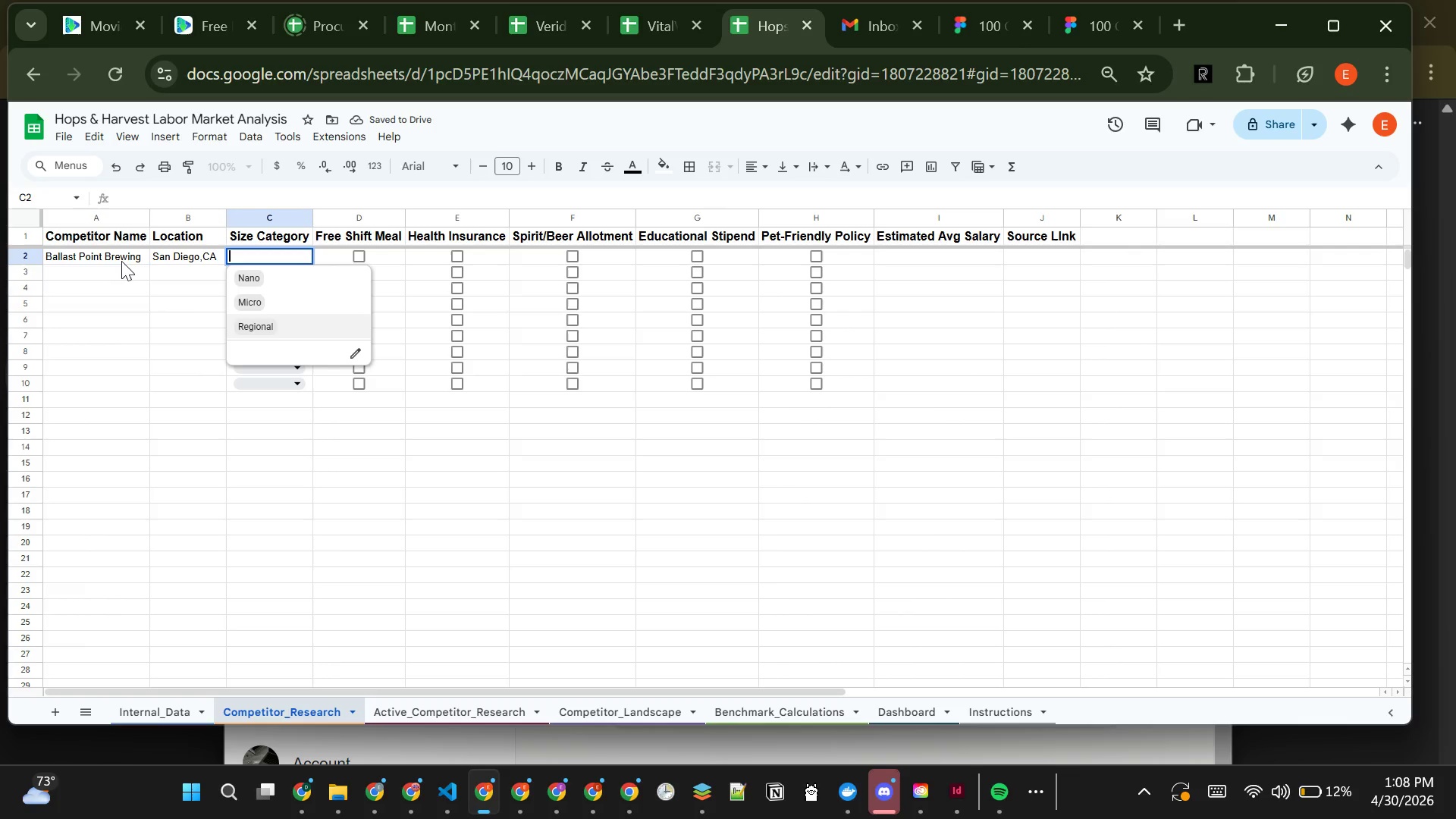 
key(Enter)
 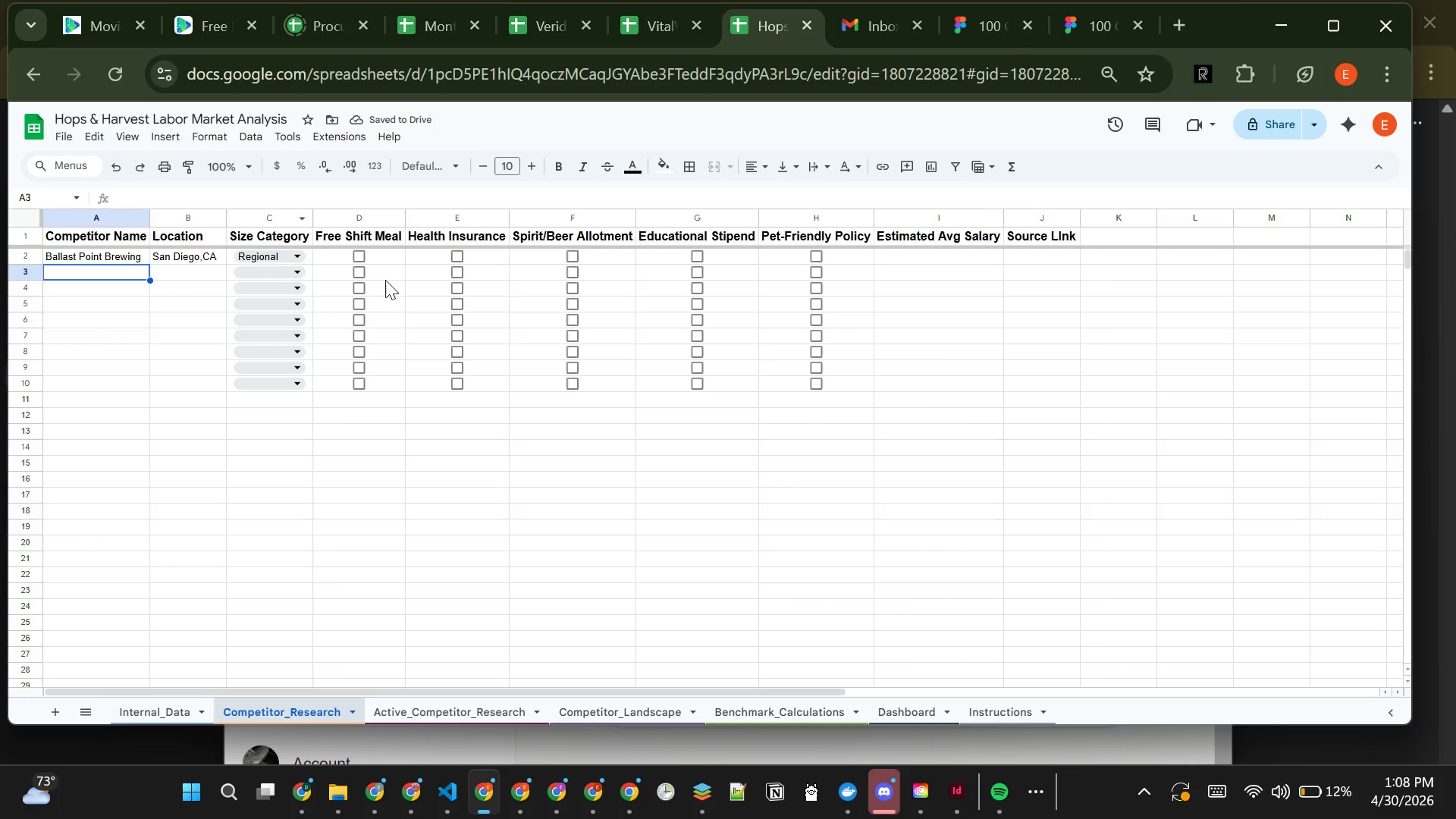 
left_click([384, 261])
 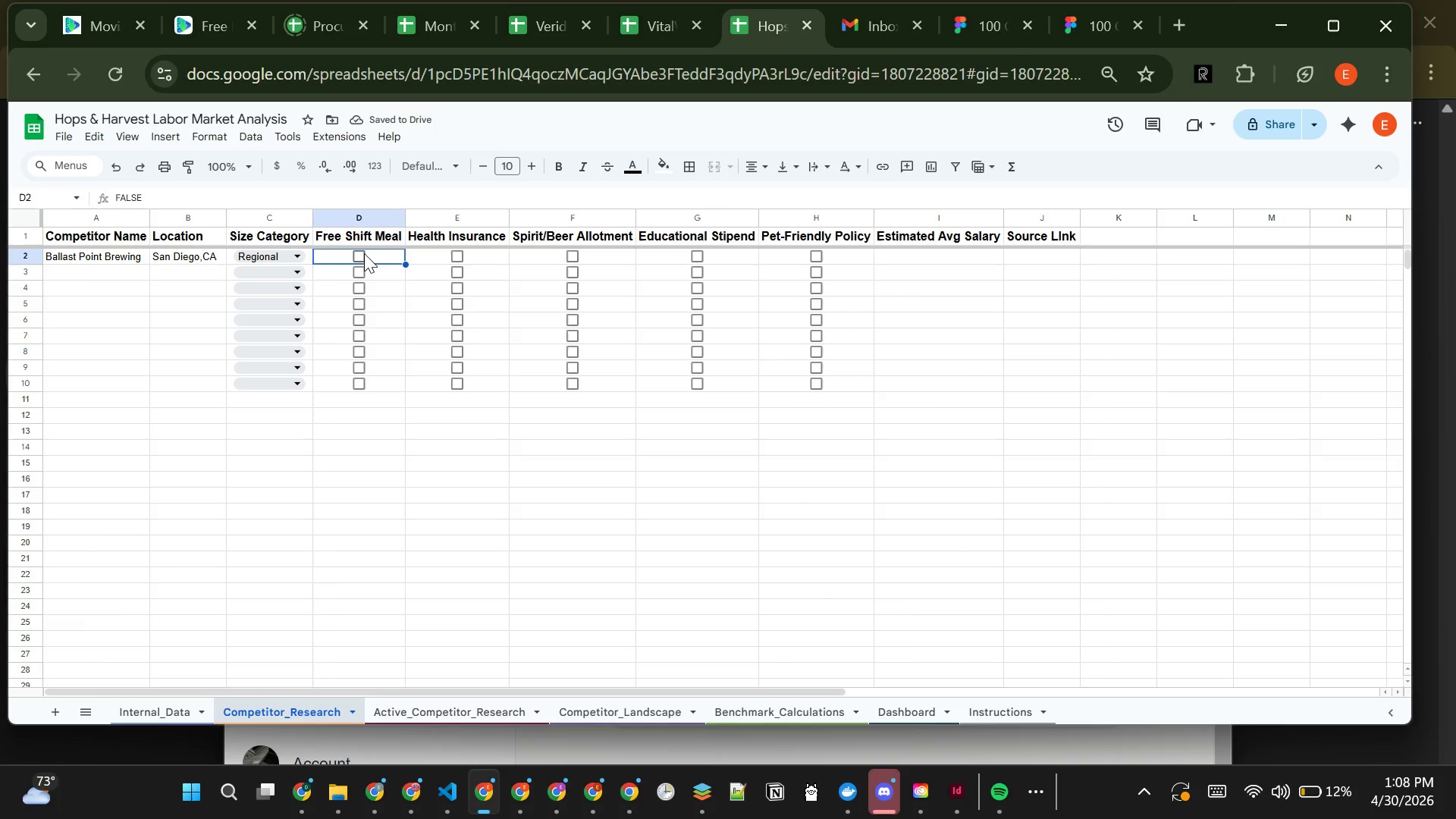 
left_click([364, 253])
 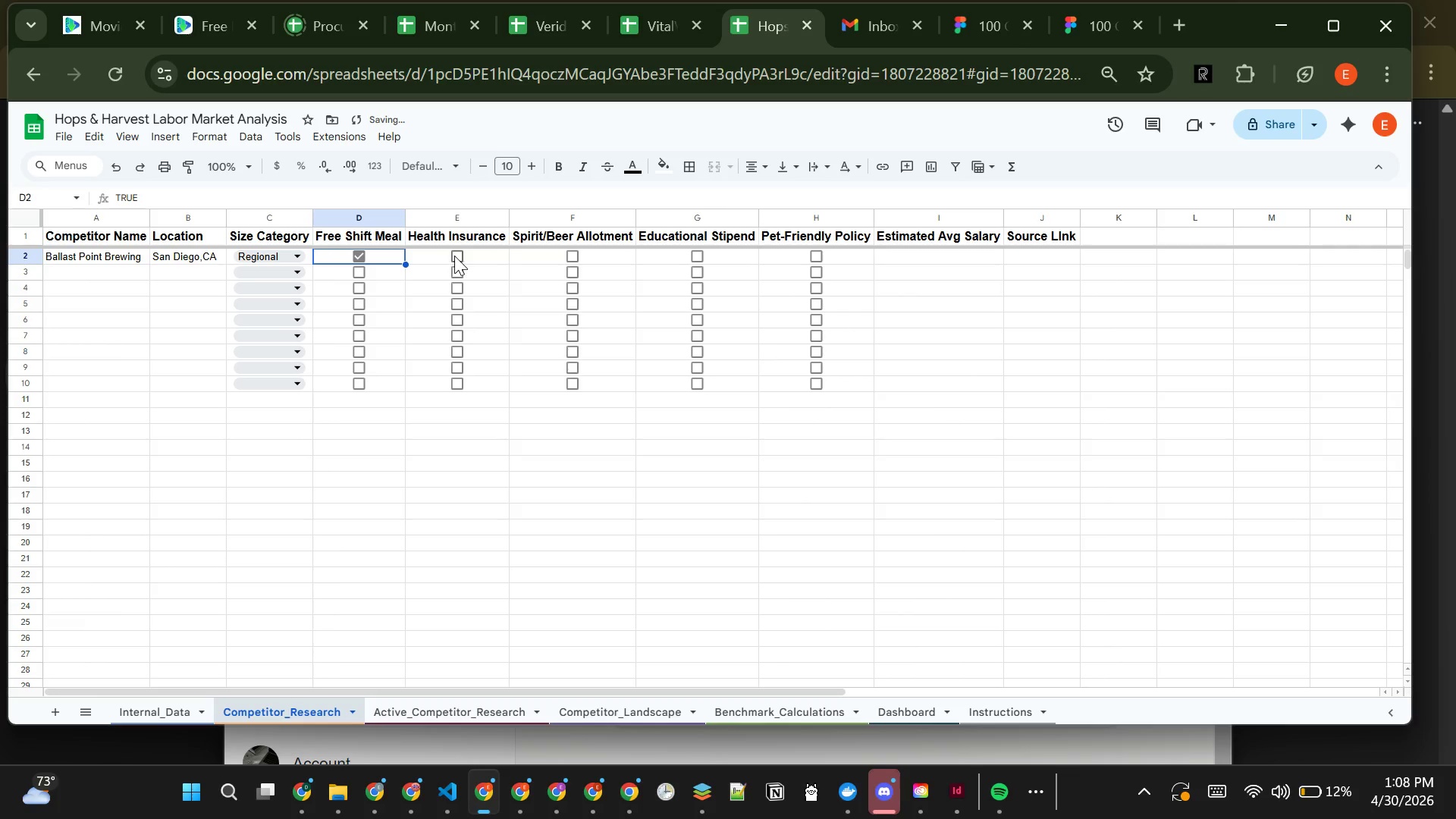 
left_click([455, 255])
 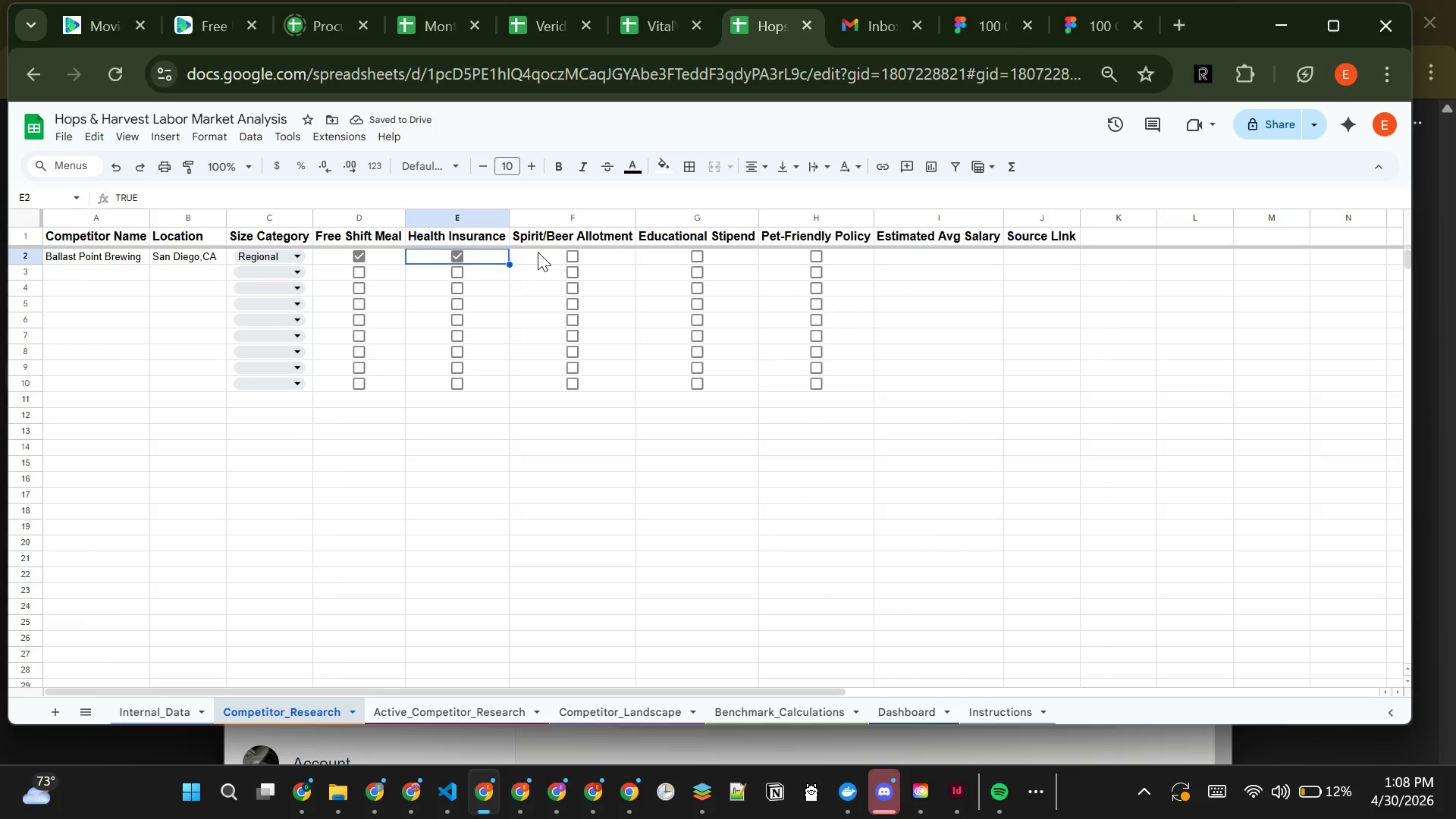 
wait(5.17)
 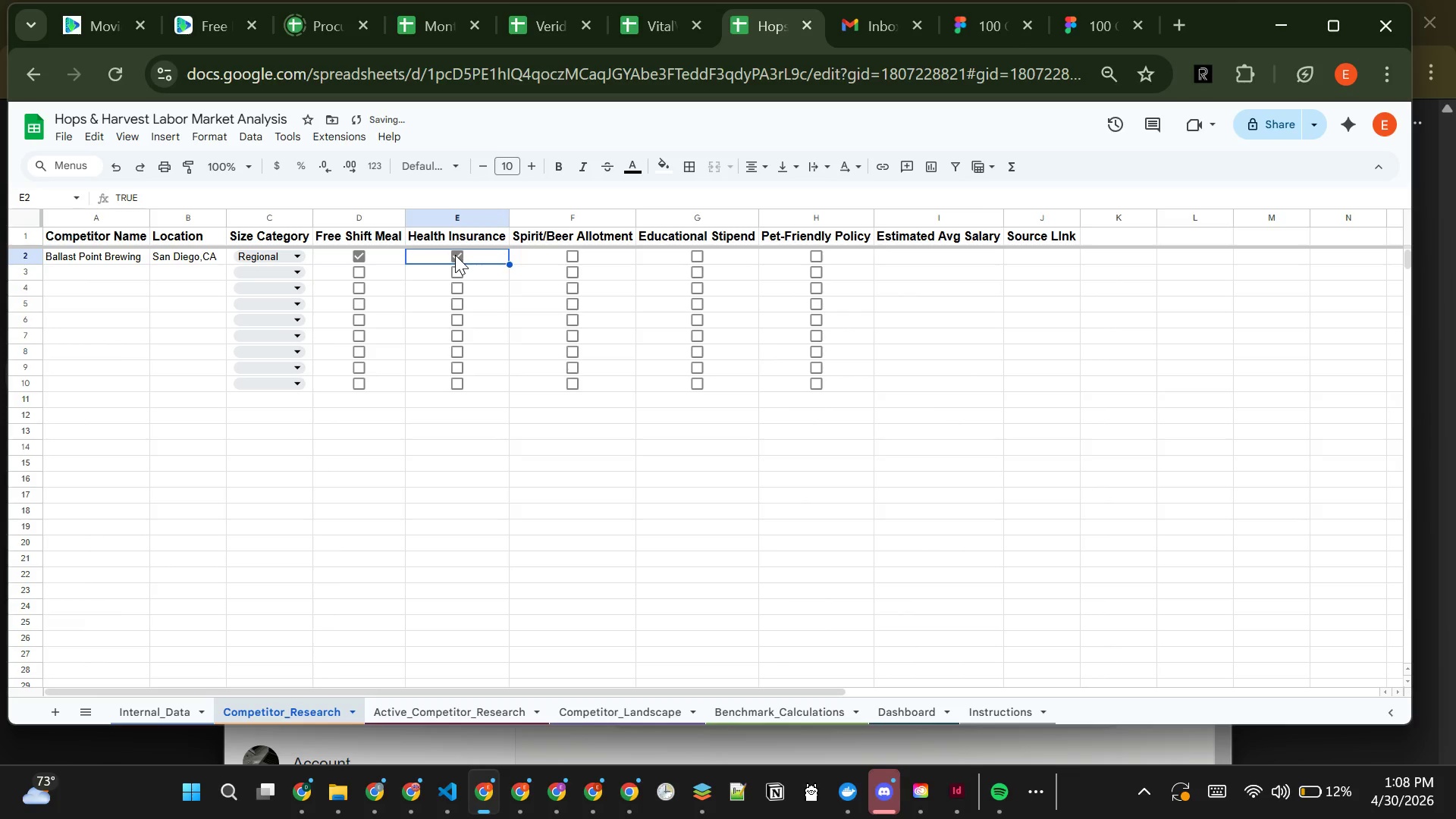 
left_click([571, 258])
 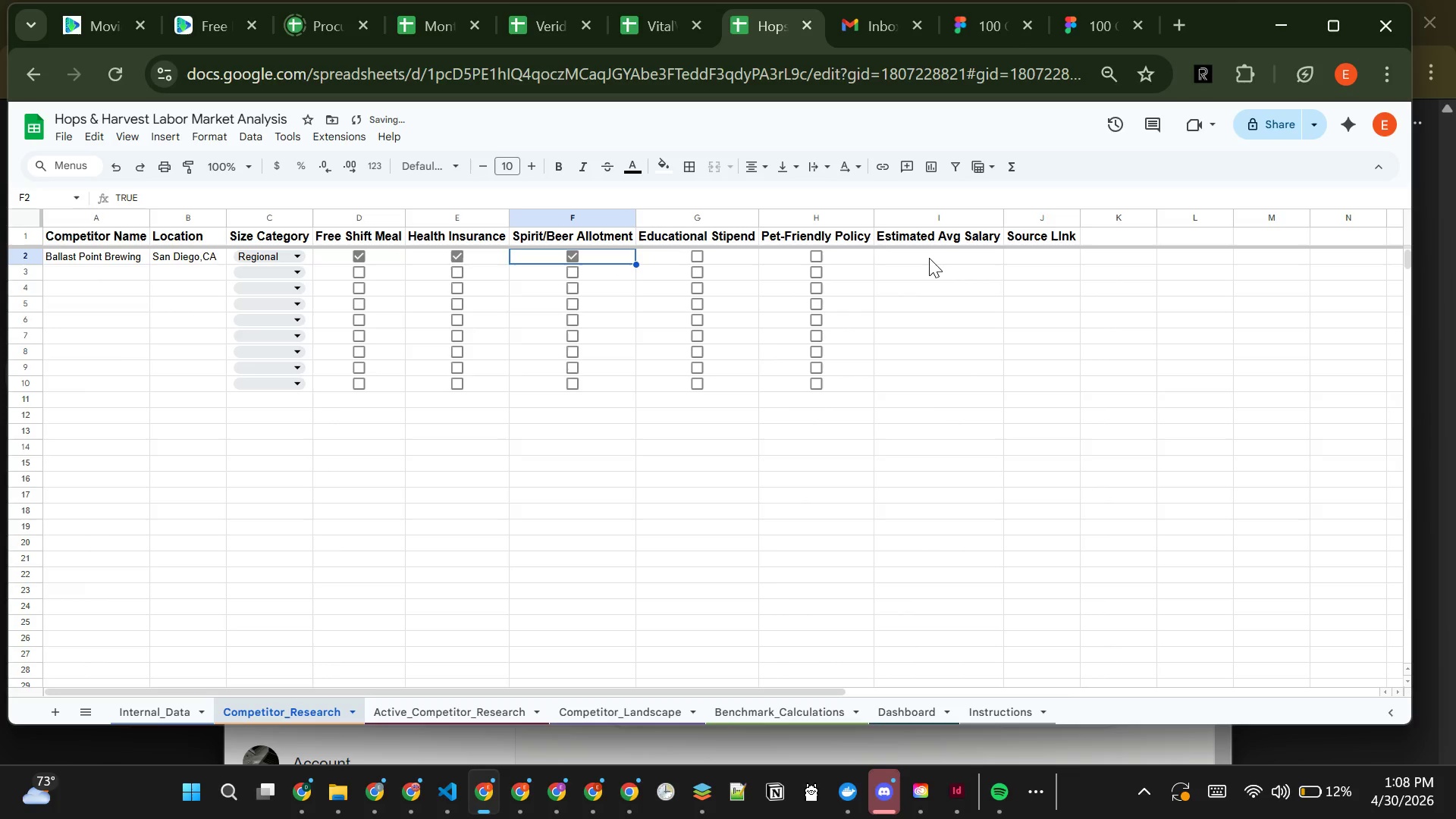 
left_click([929, 258])
 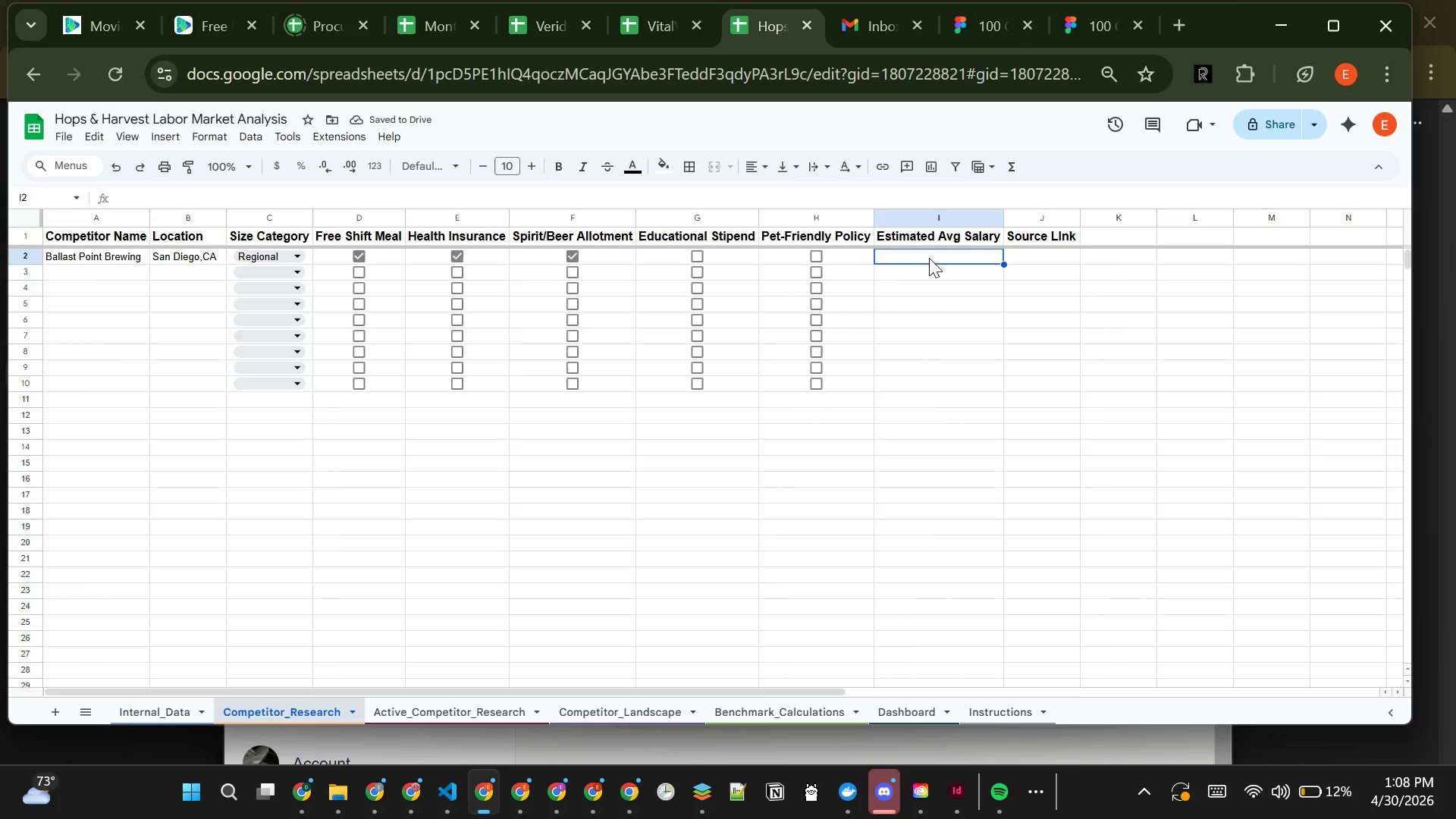 
type(55000)
 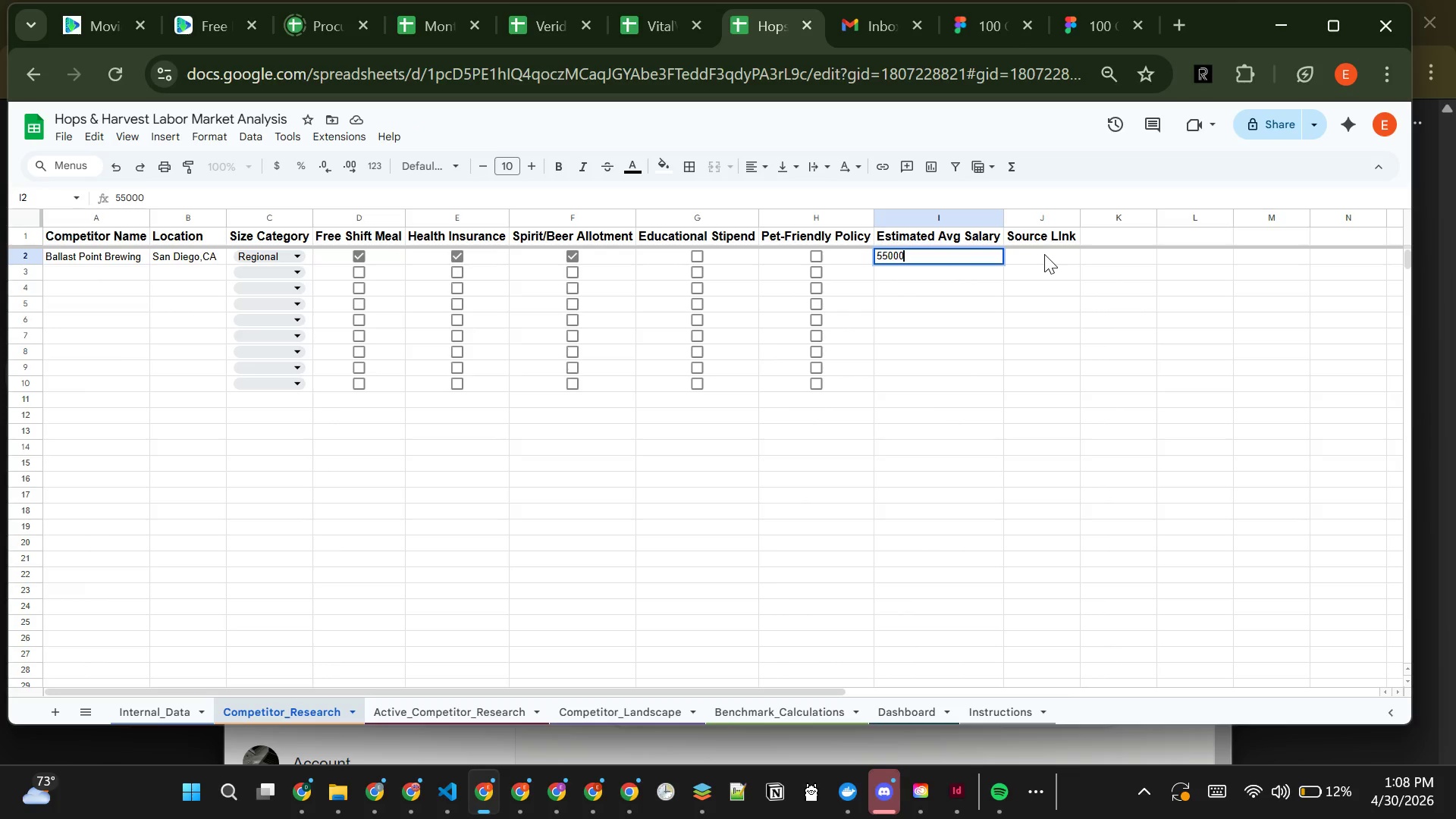 
left_click([1044, 254])
 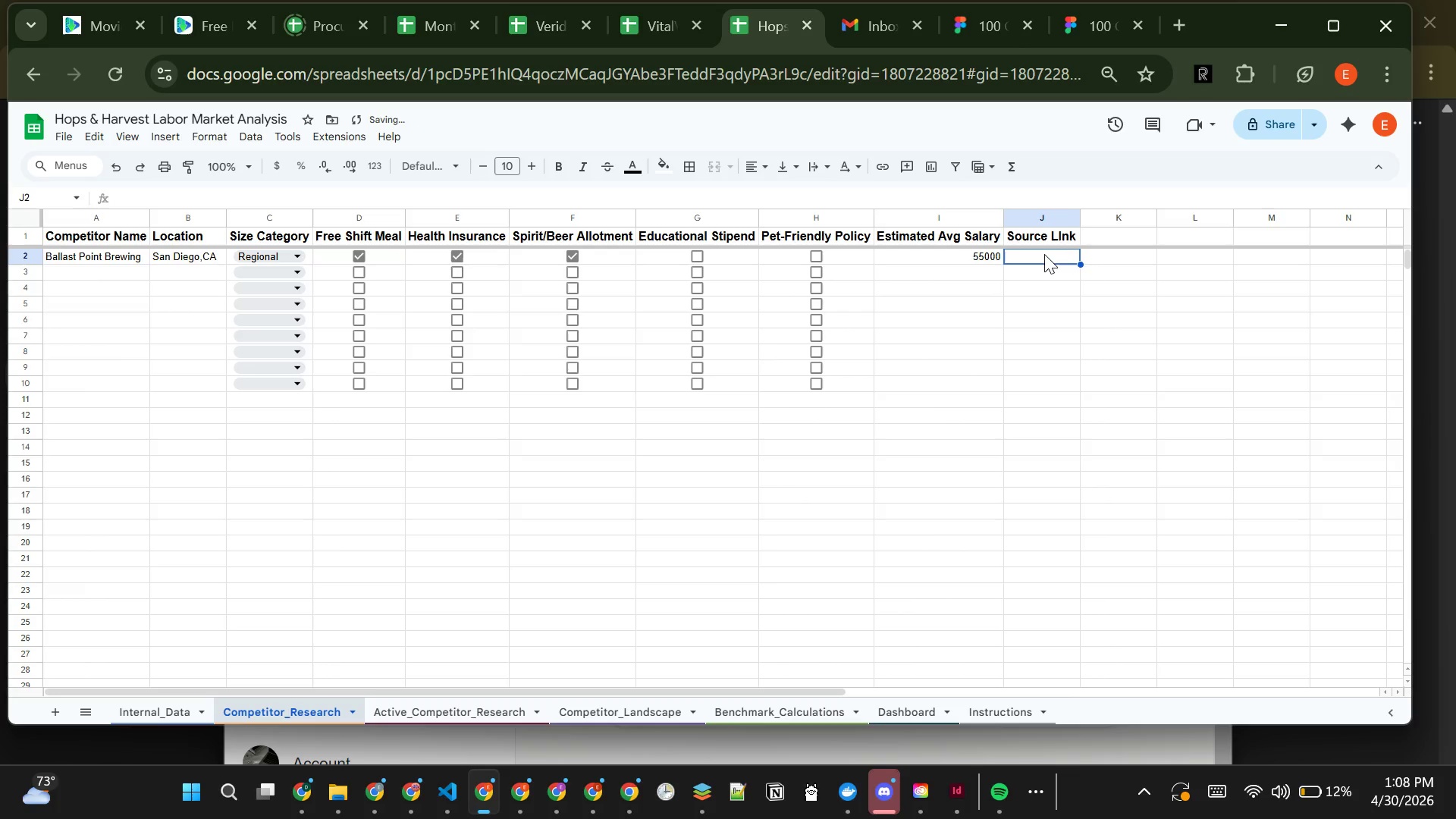 
type(https://bat)
key(Backspace)
type(llastpoint.com/careers)
 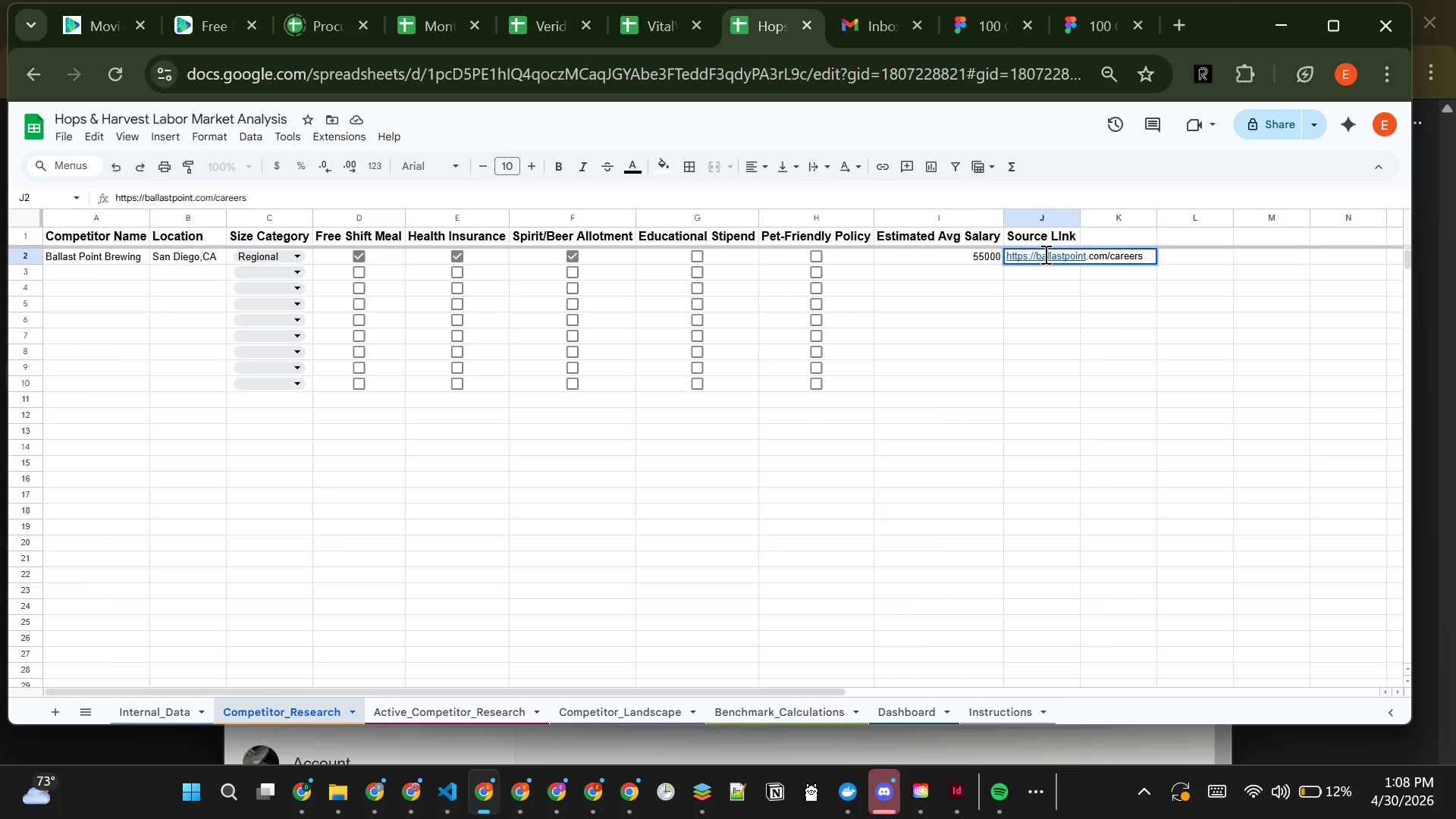 
key(Enter)
 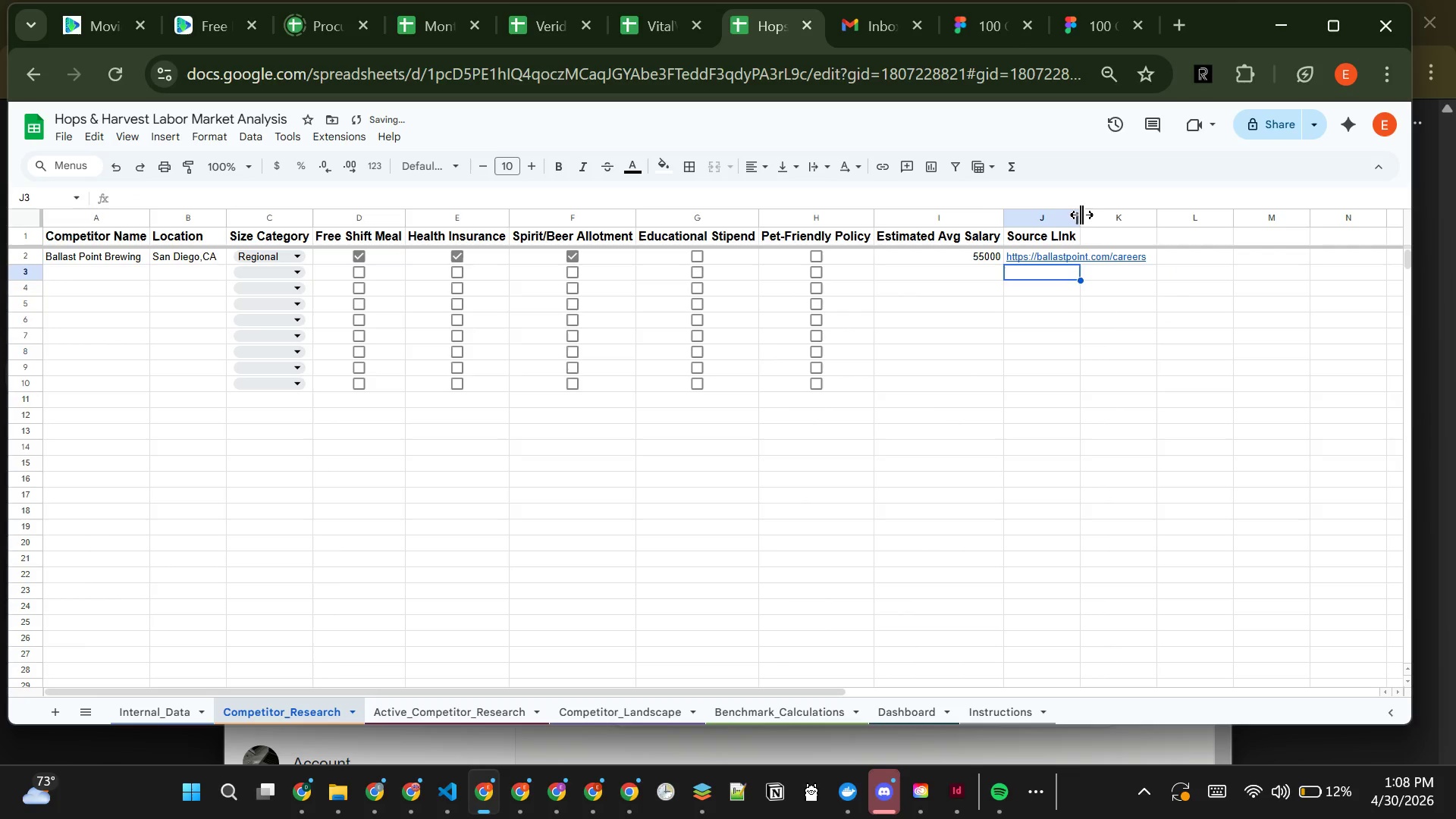 
double_click([1082, 215])
 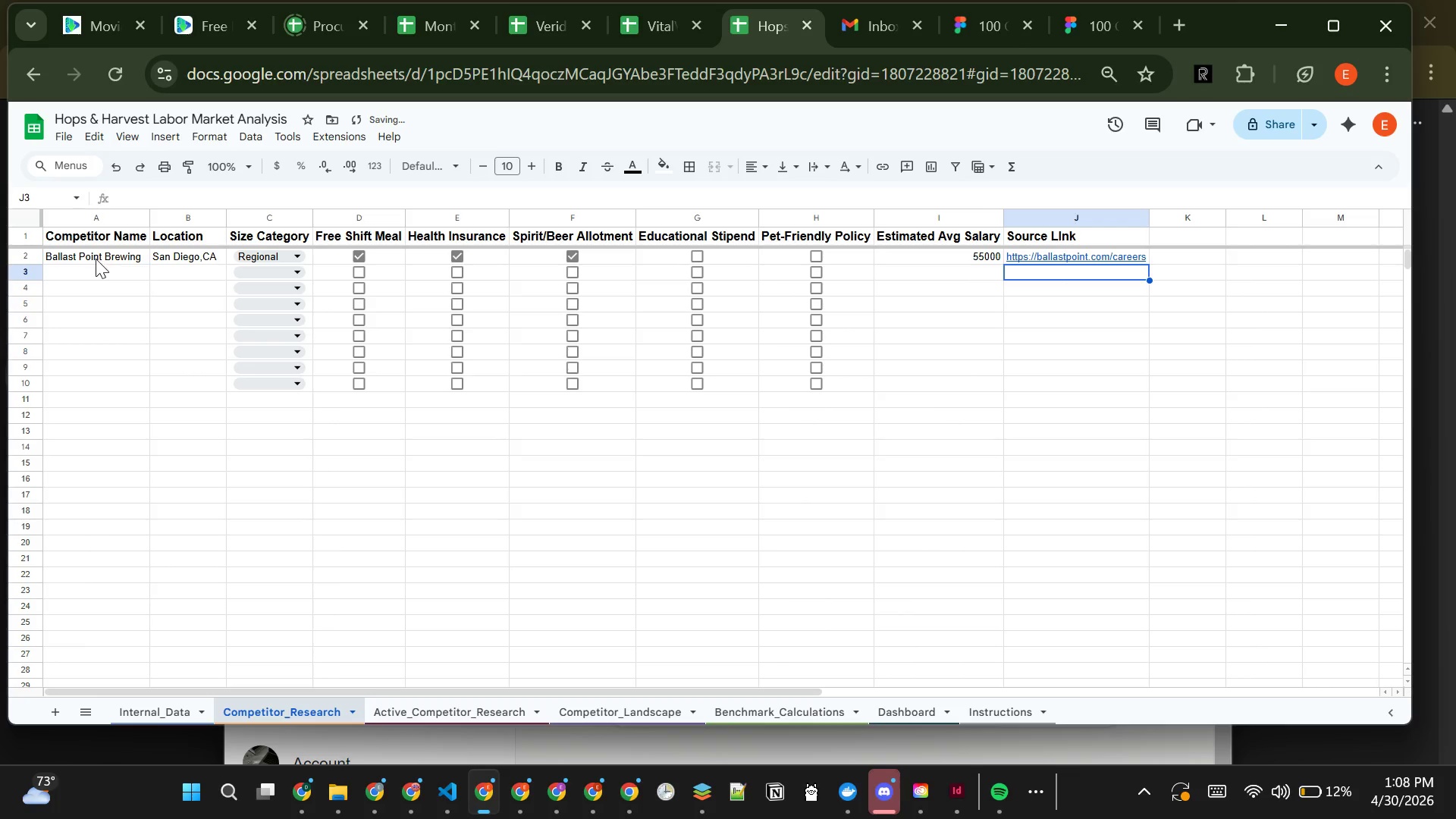 
left_click([97, 269])
 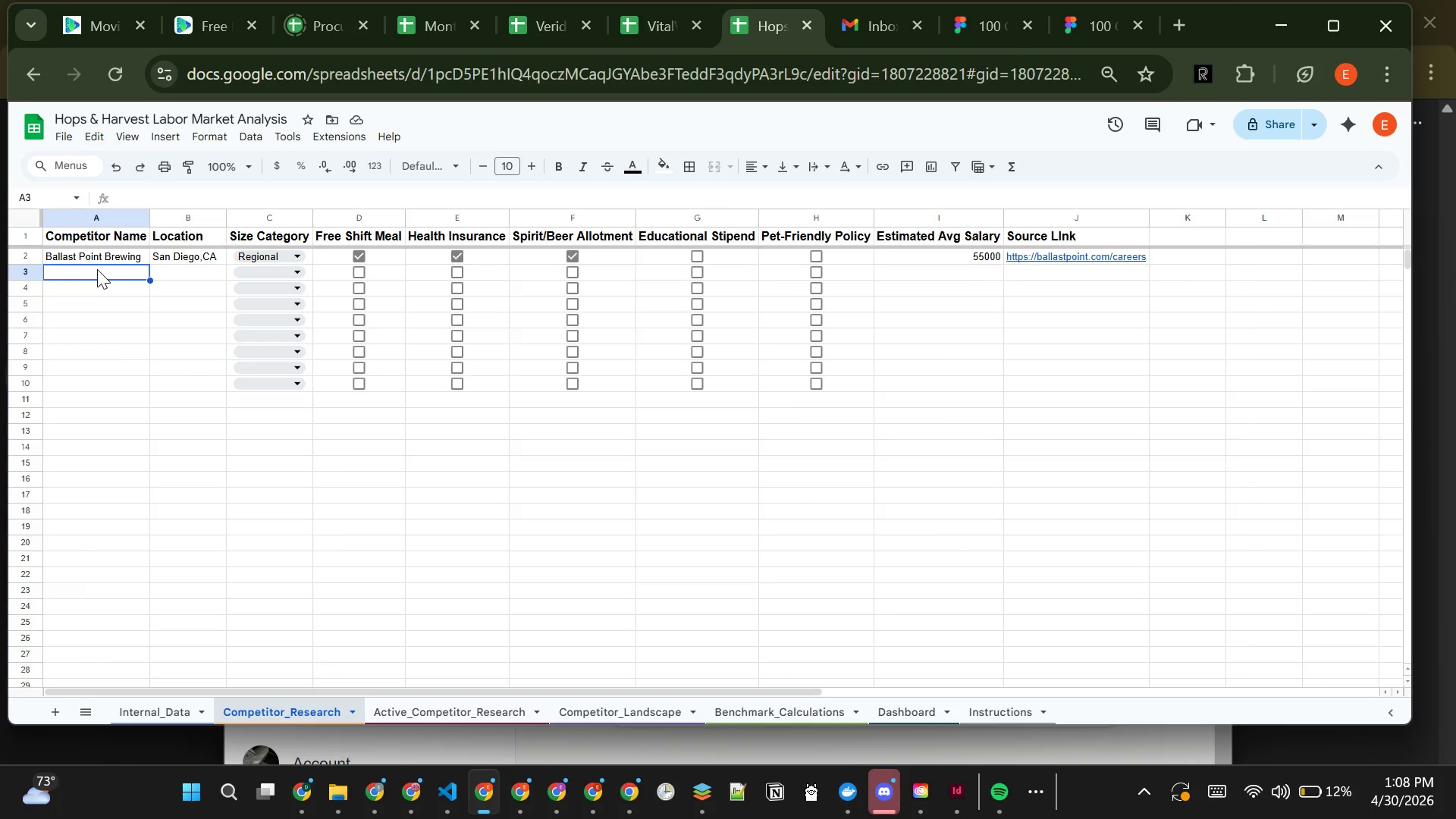 
wait(11.49)
 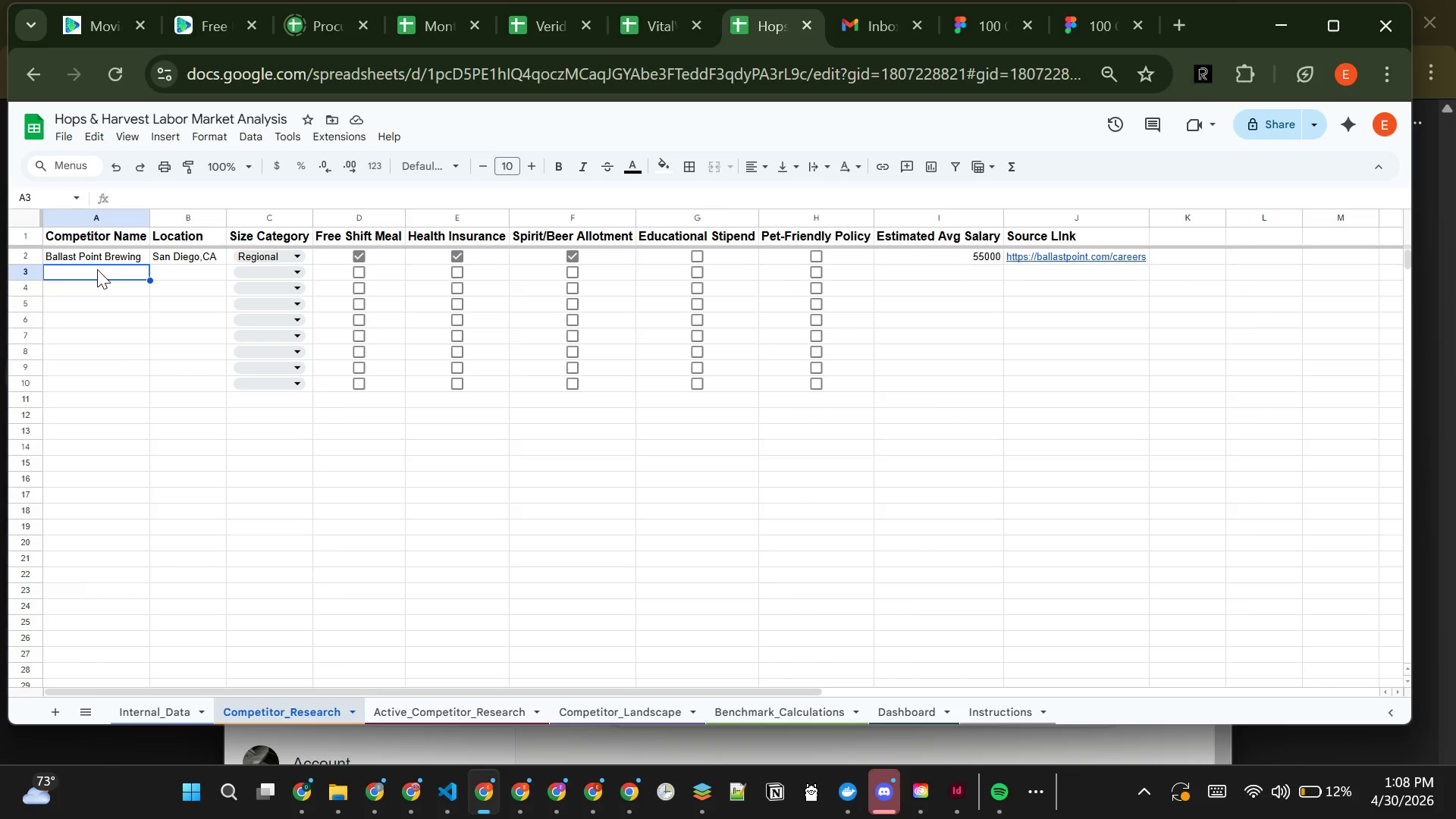 
hold_key(key=CapsLock, duration=0.59)
 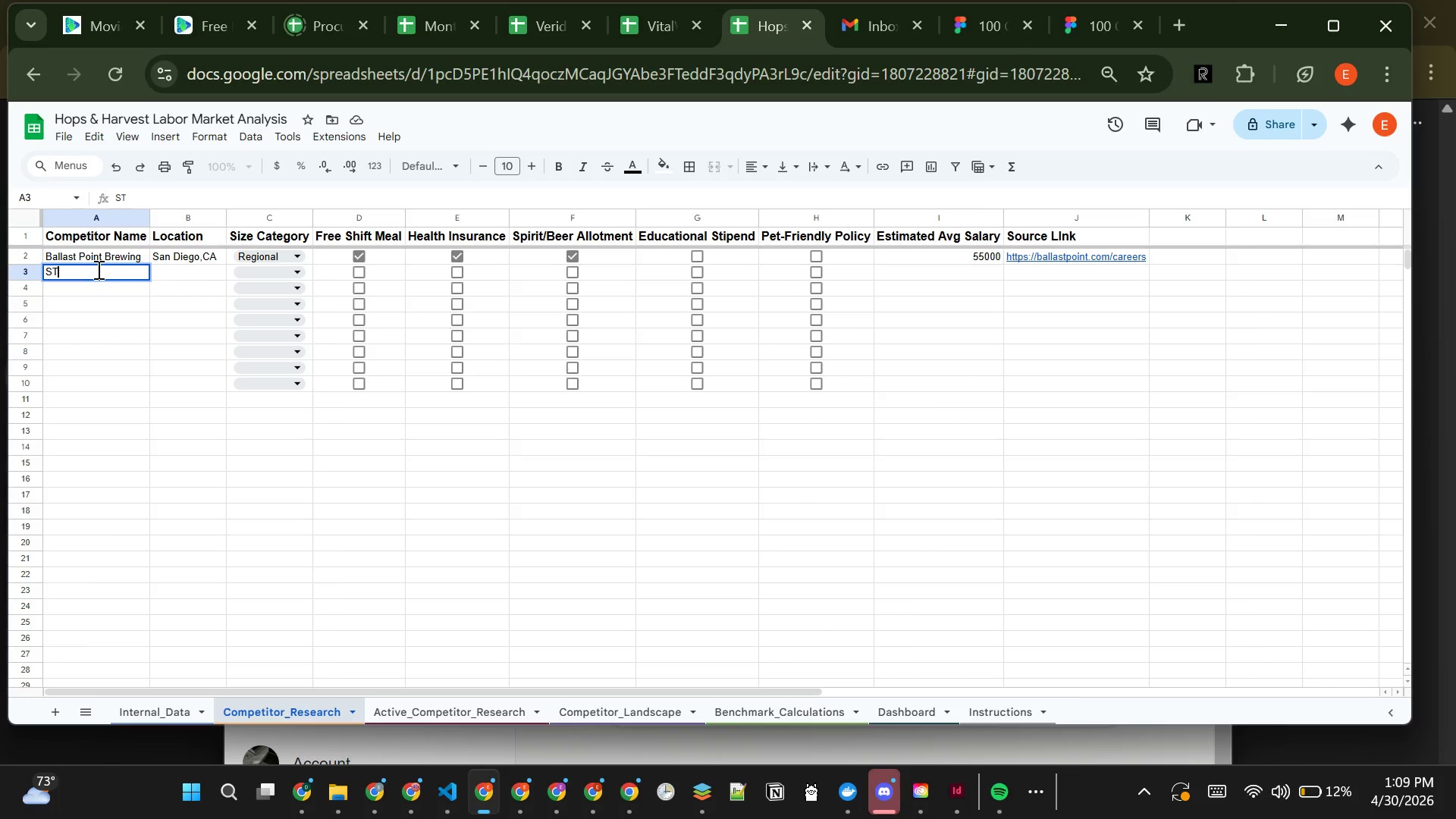 
type(STI)
key(Backspace)
key(Backspace)
type(TINE )
key(Backspace)
key(Backspace)
key(Backspace)
key(Backspace)
key(Backspace)
type(TON)
key(Backspace)
key(Backspace)
key(Backspace)
type(tone Brewing)
key(Tab)
type(Sab)
key(Backspace)
type(n )
key(Tab)
 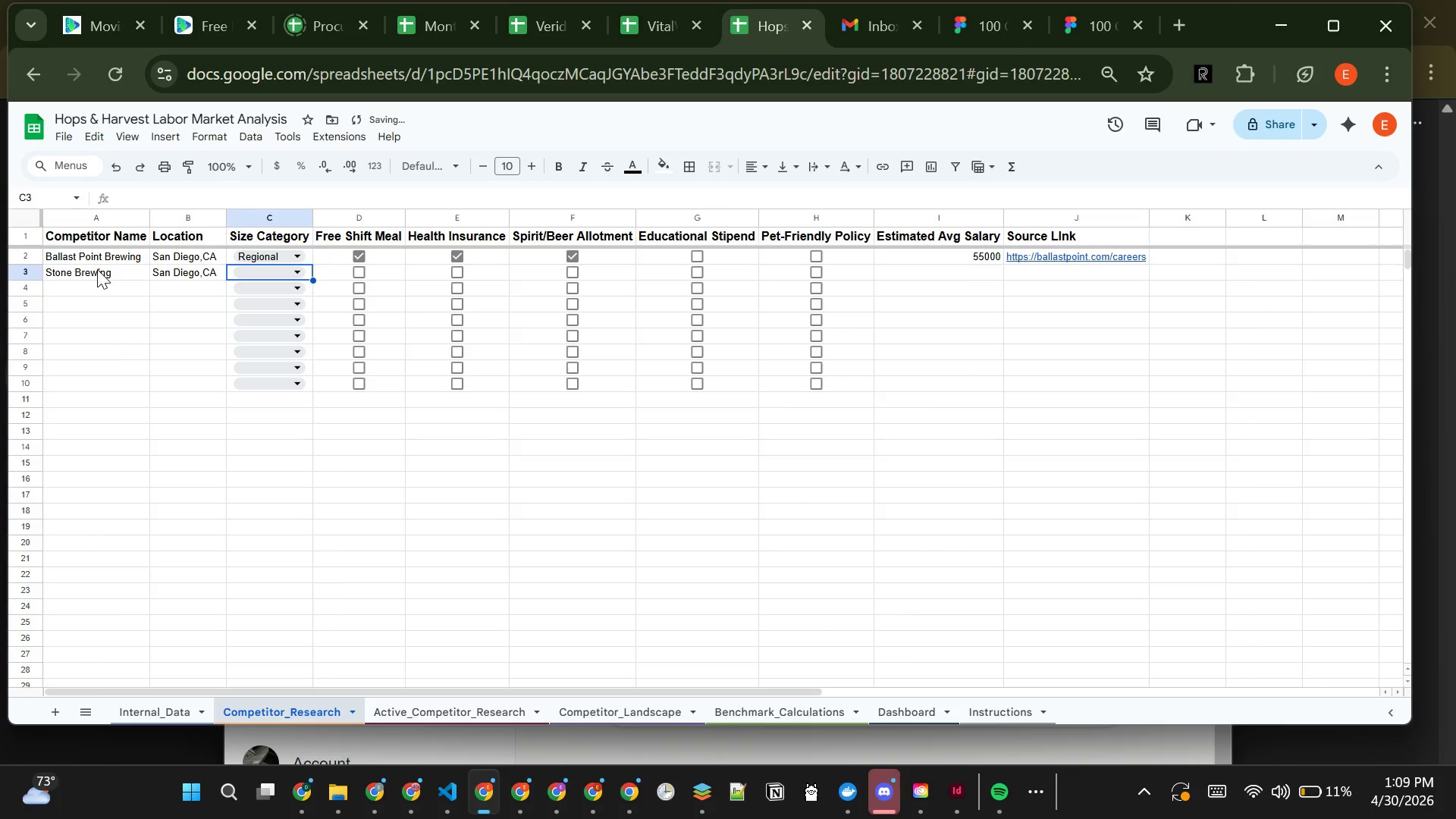 
left_click([277, 263])
 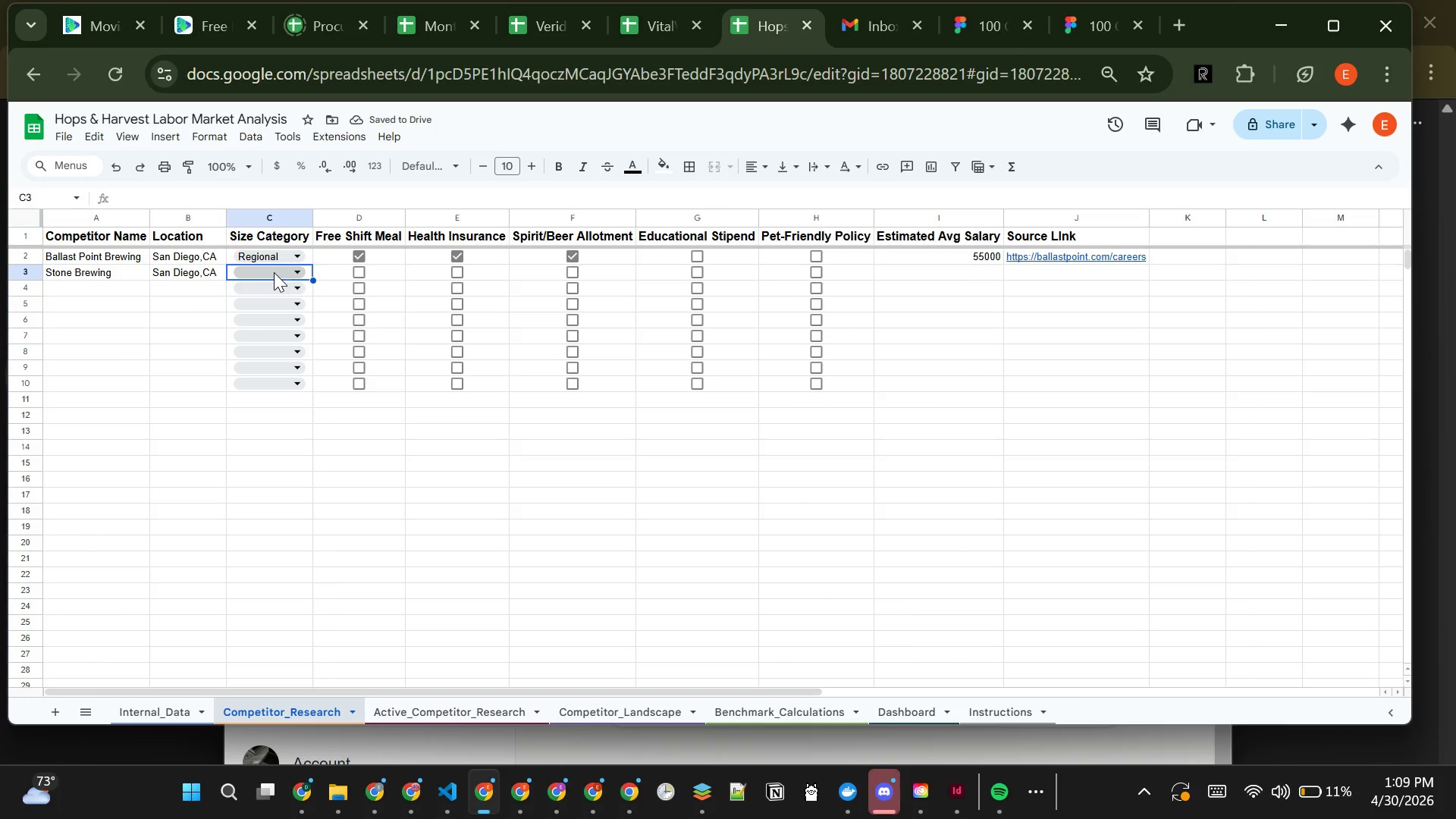 
left_click([274, 272])
 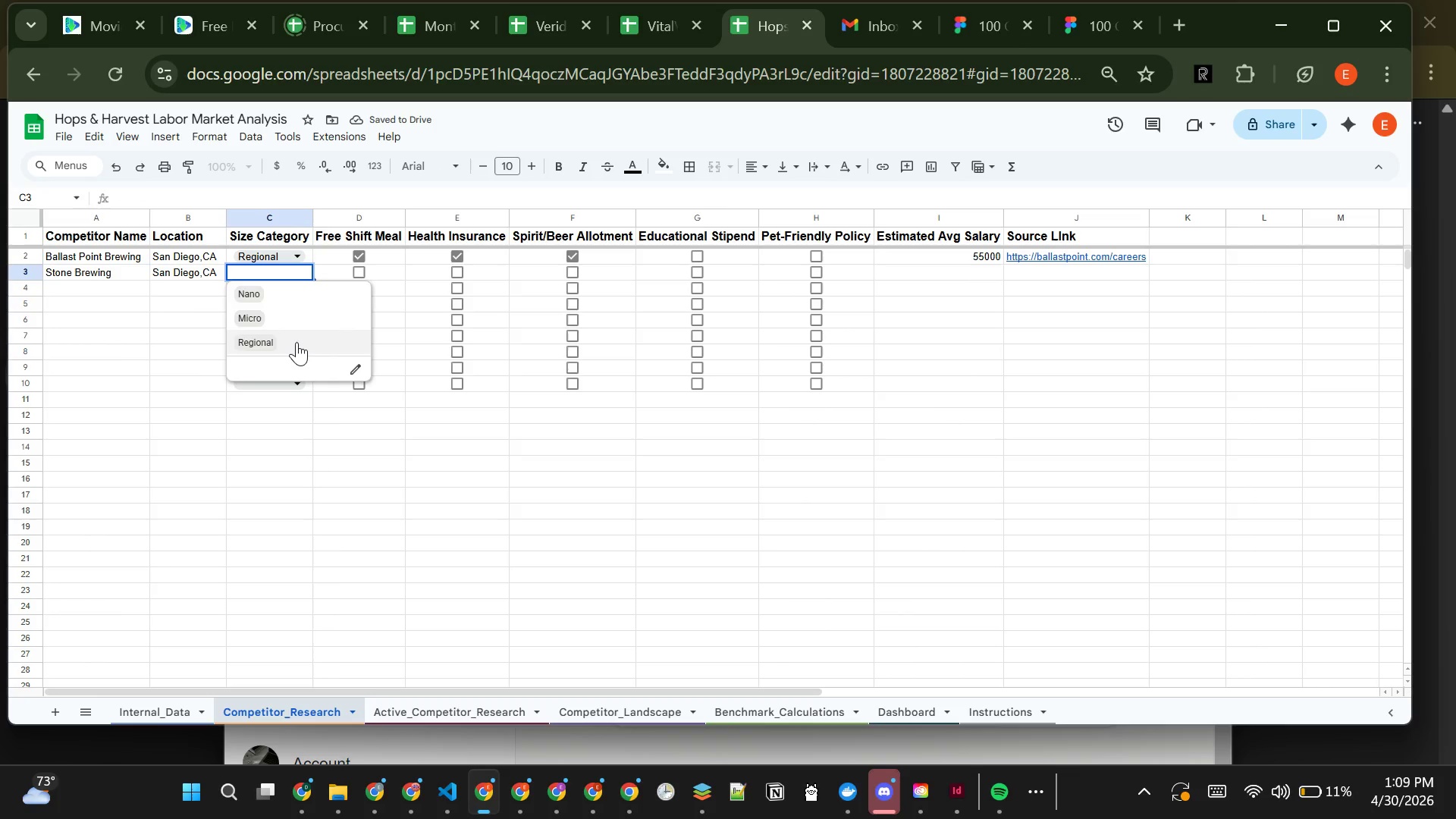 
left_click([297, 342])
 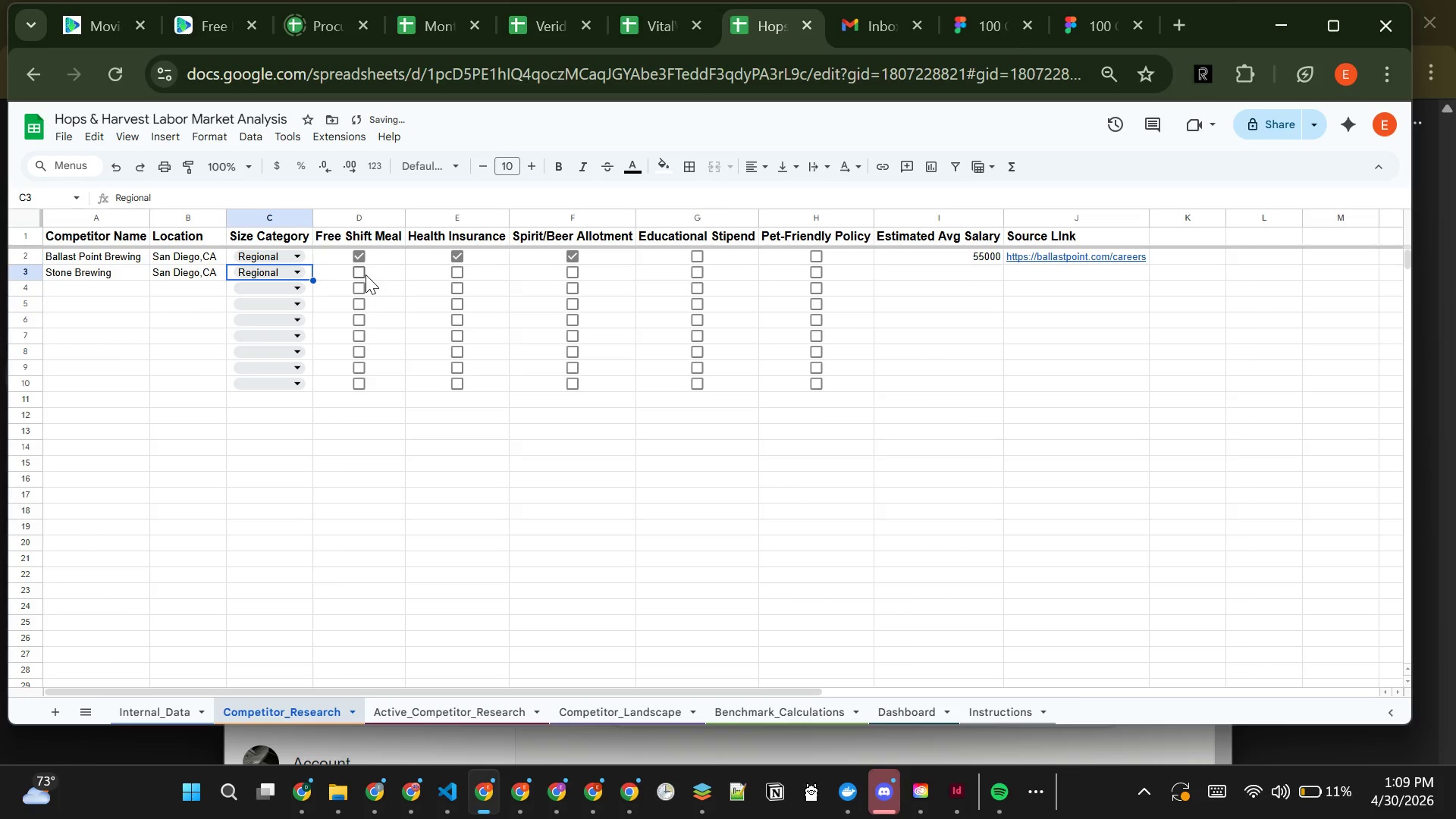 
left_click([366, 275])
 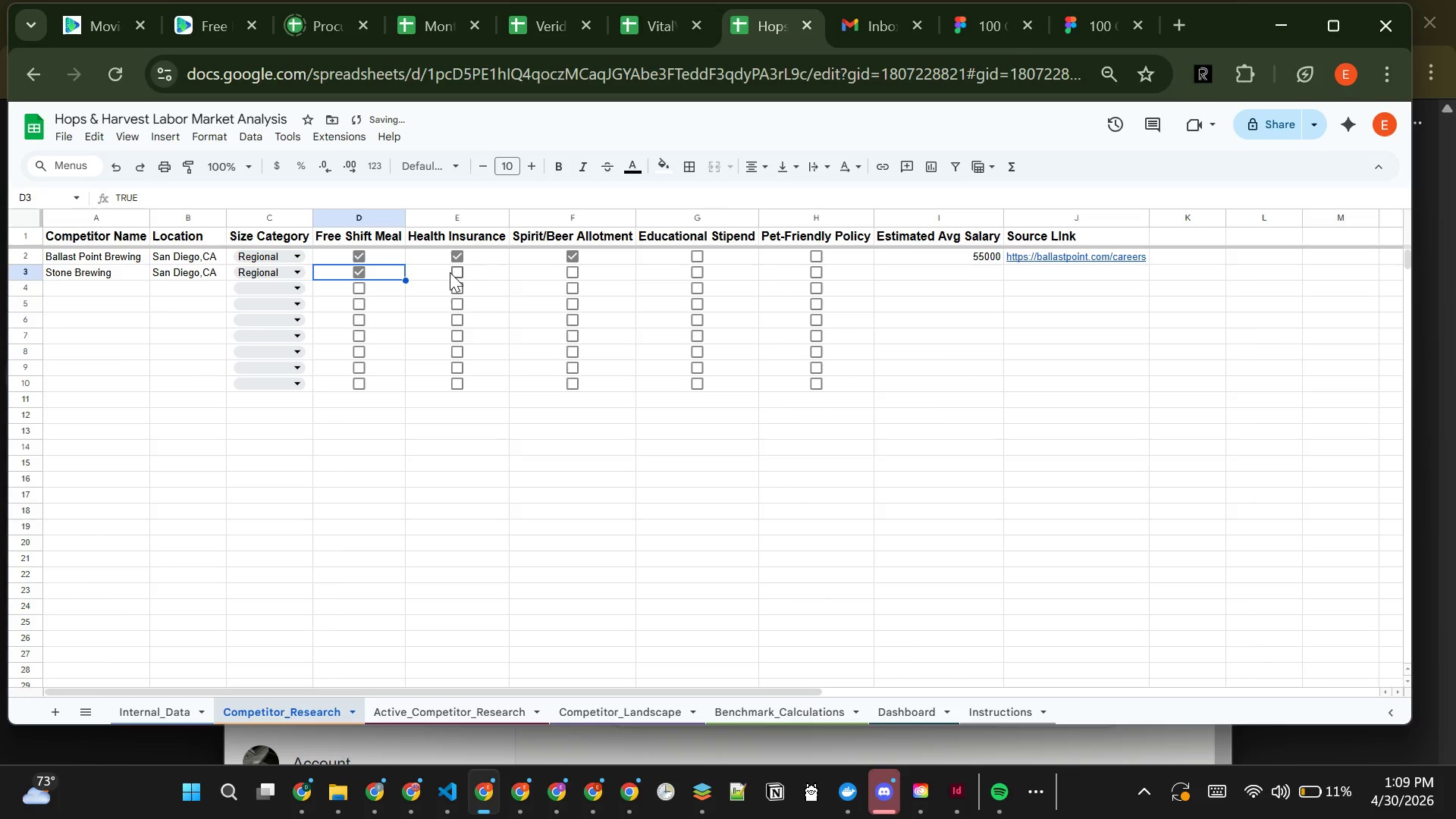 
left_click([455, 272])
 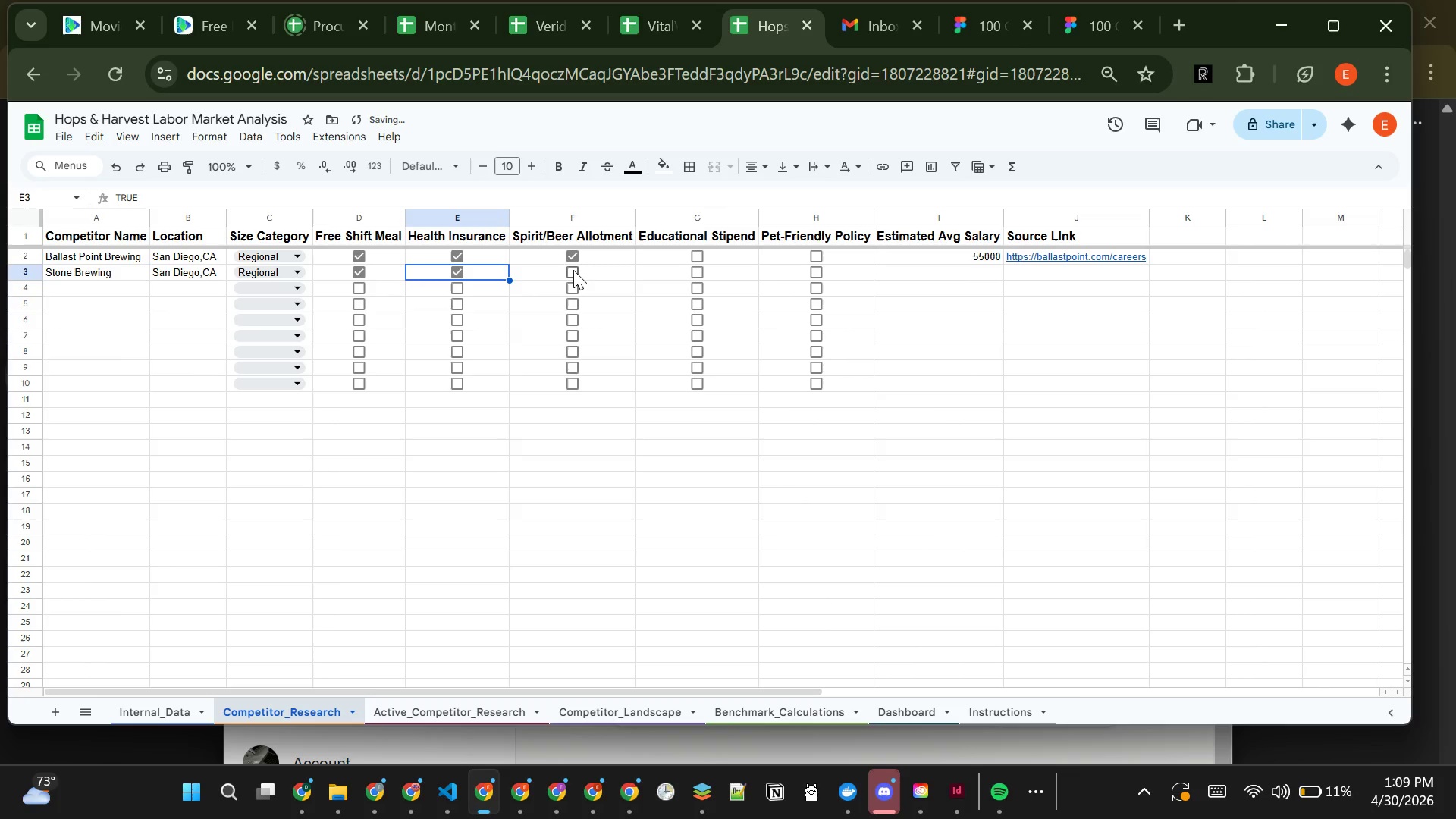 
left_click([573, 270])
 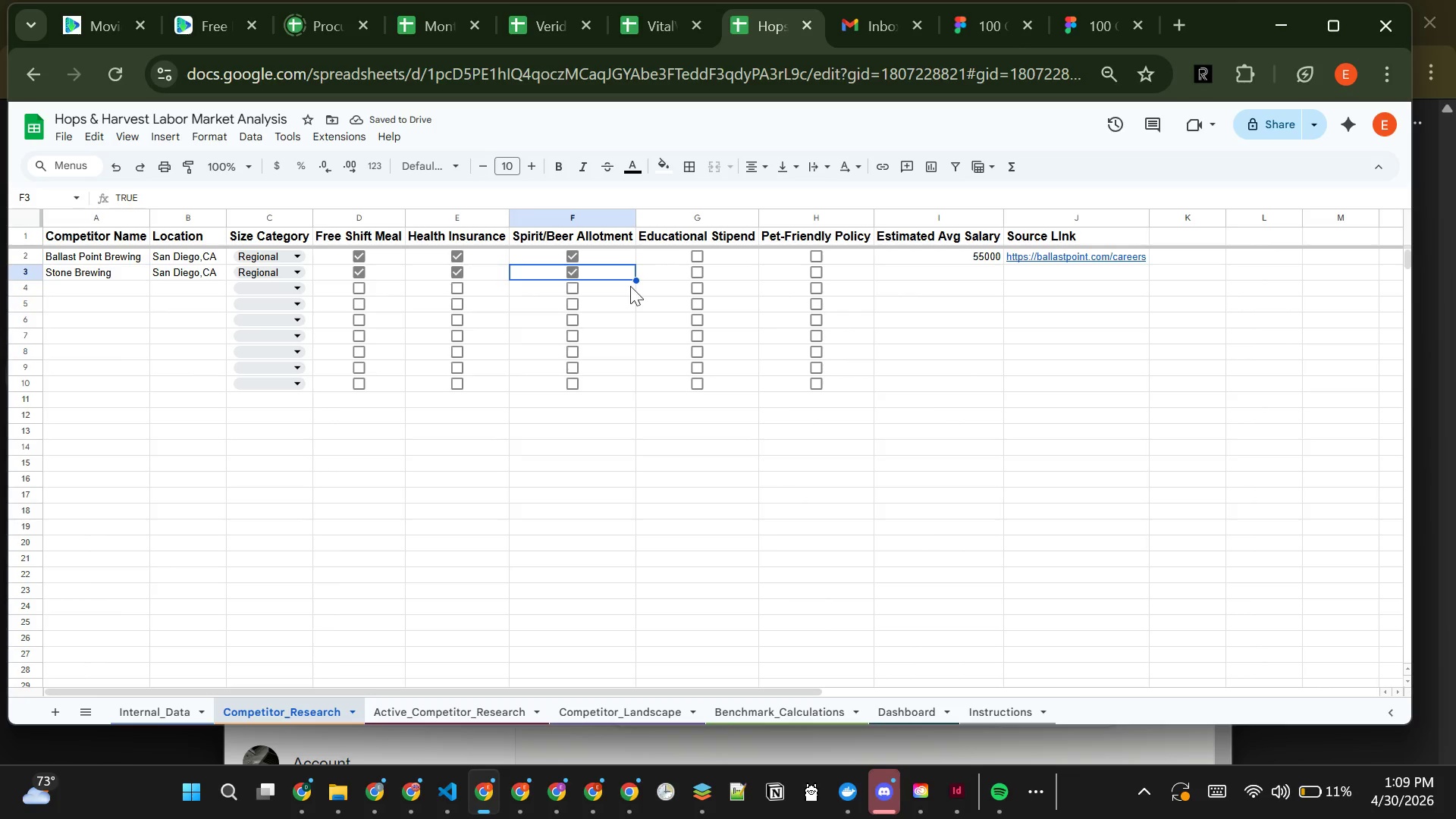 
left_click([695, 273])
 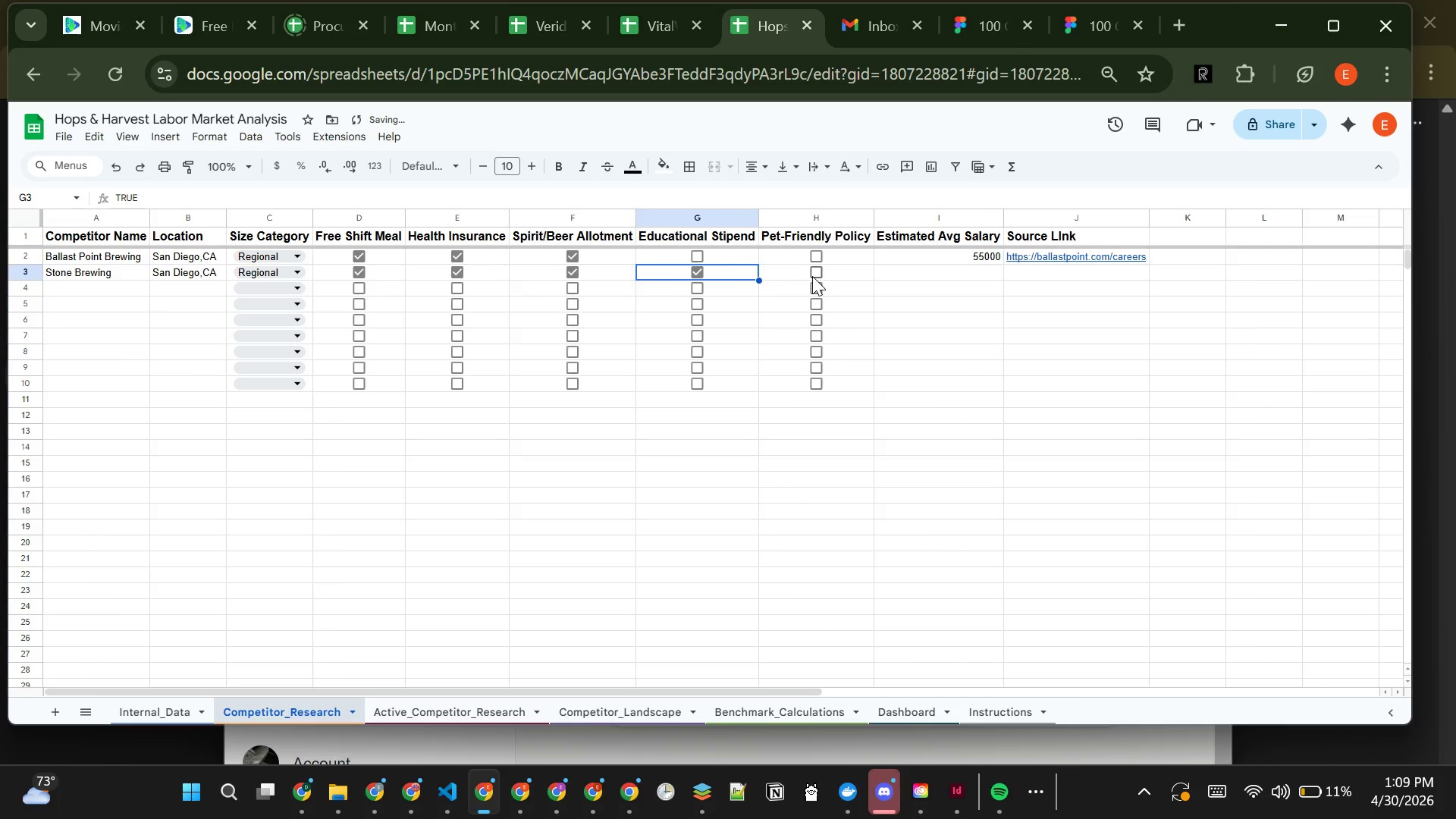 
left_click([812, 276])
 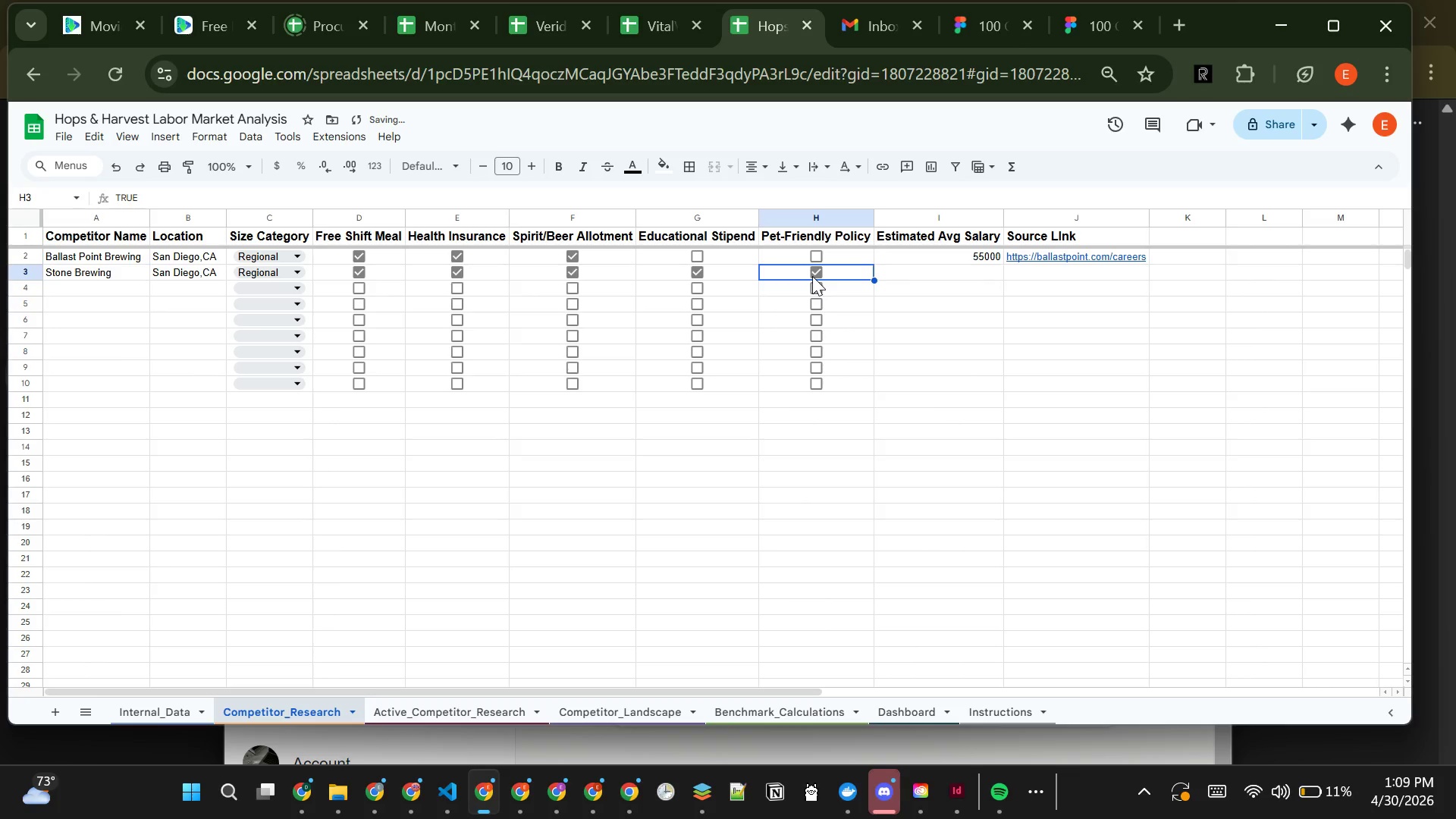 
key(Tab)
type(60000)
key(Tab)
 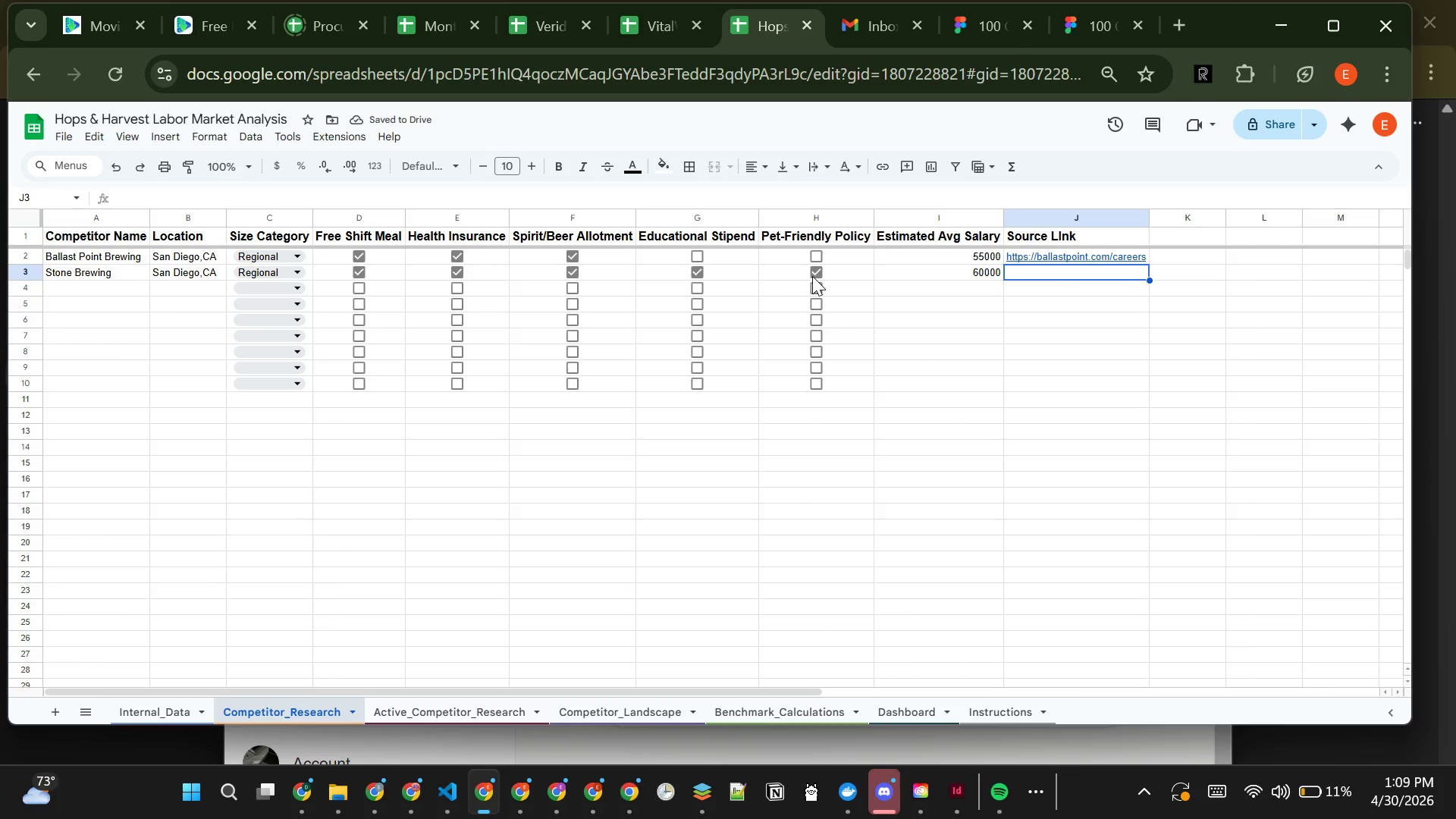 
type(ttps://www.sti)
key(Backspace)
type(onebrewng)
 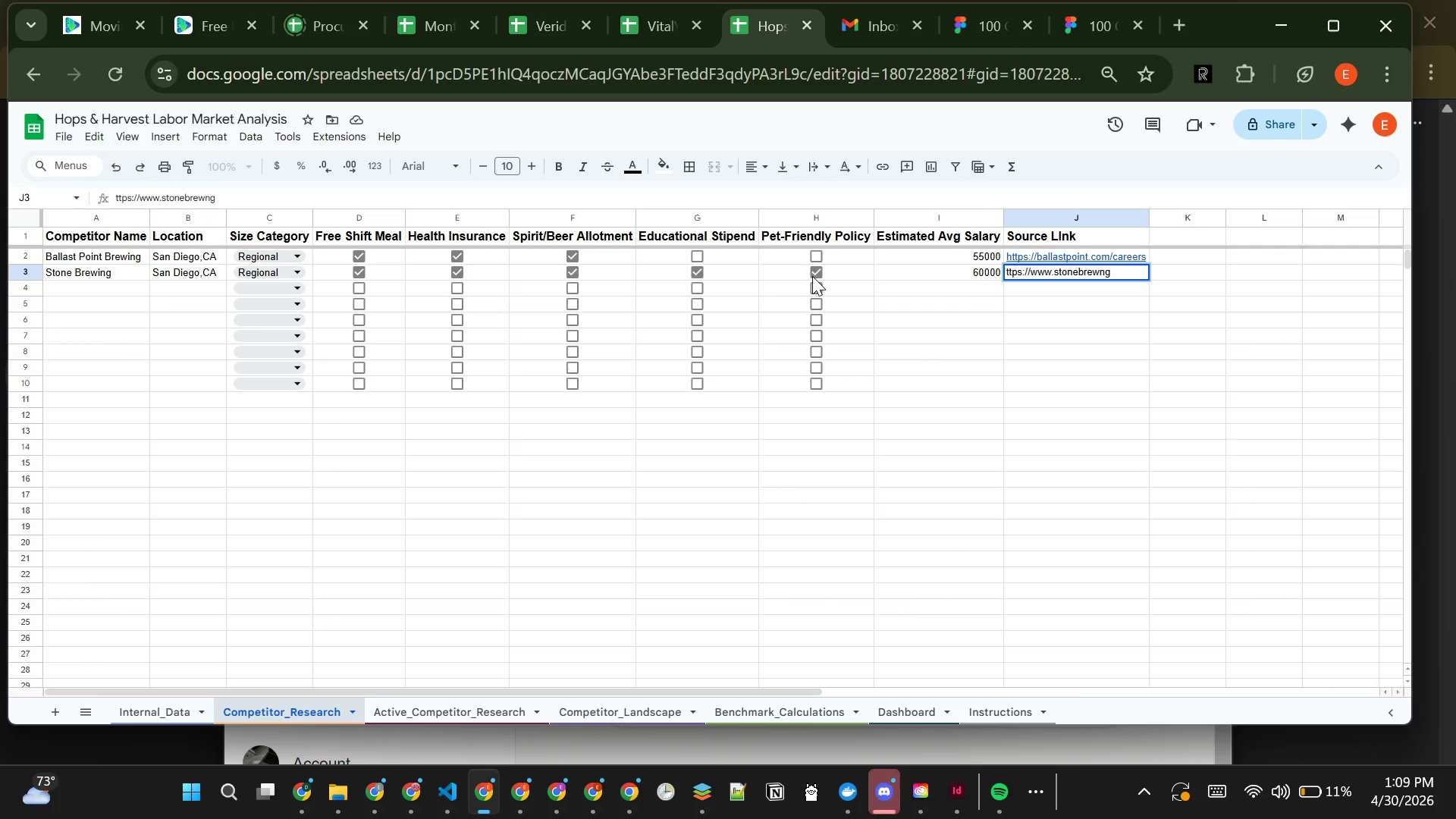 
type(.com/careers)
 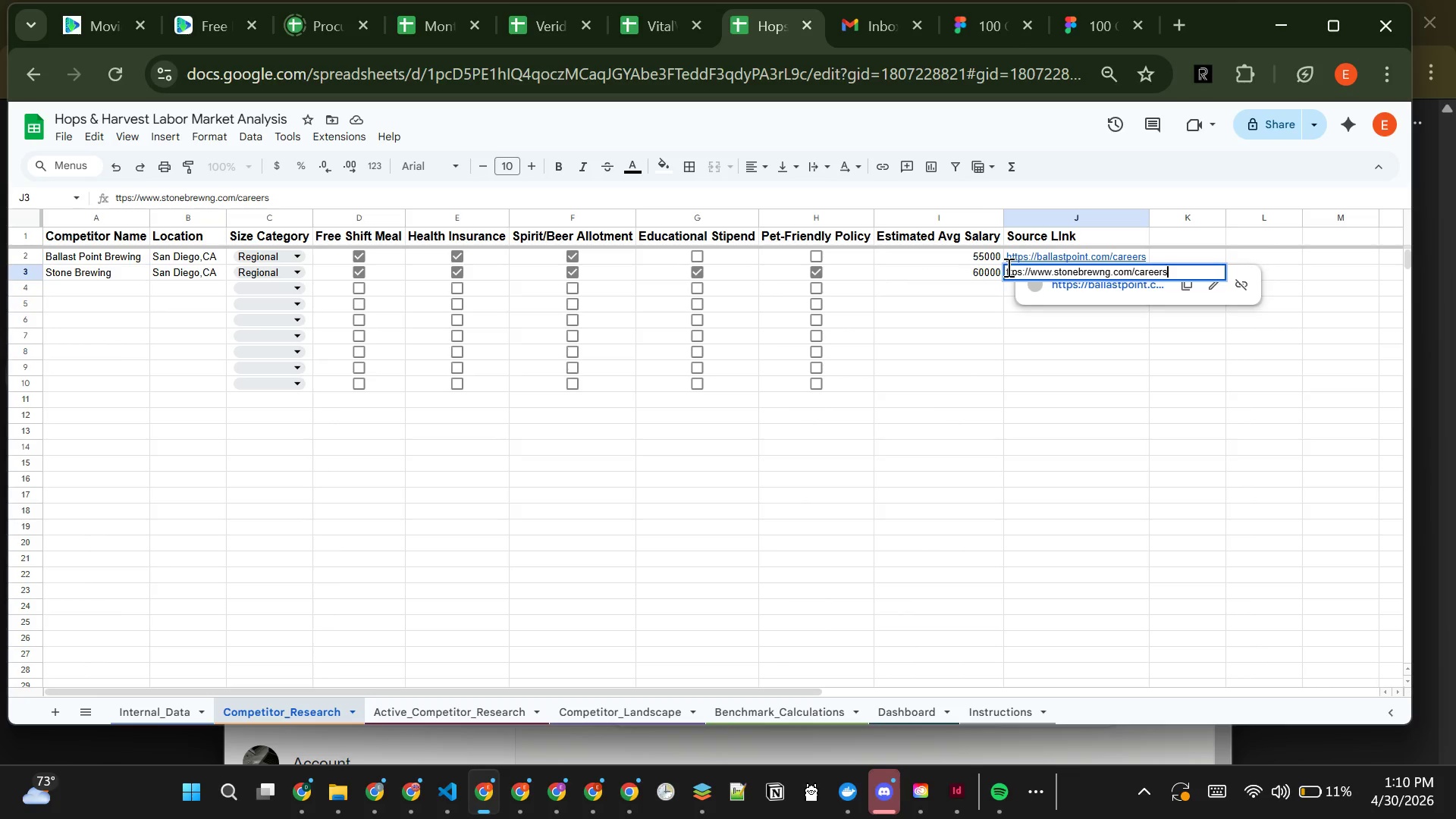 
left_click([1007, 267])
 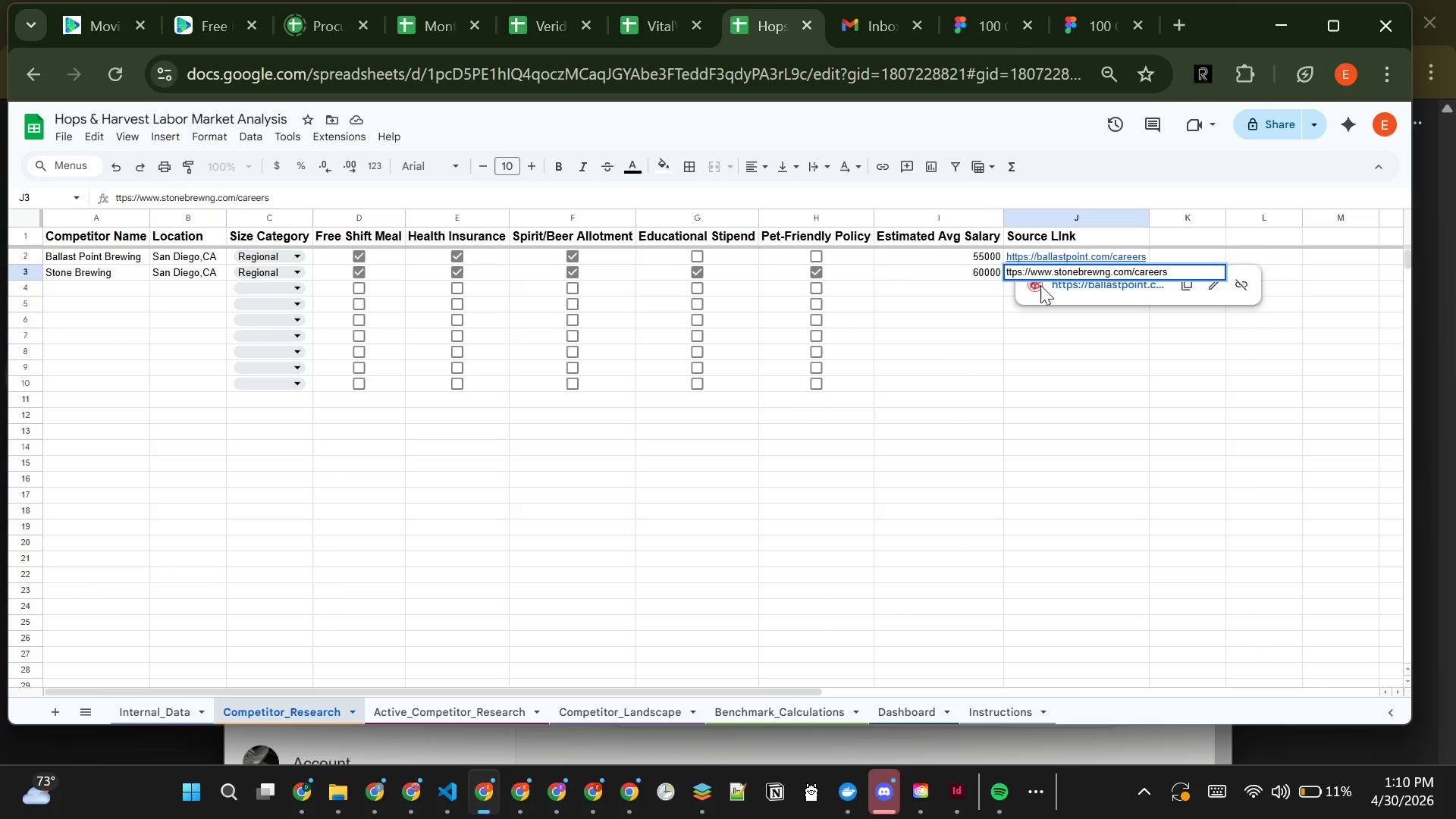 
key(H)
 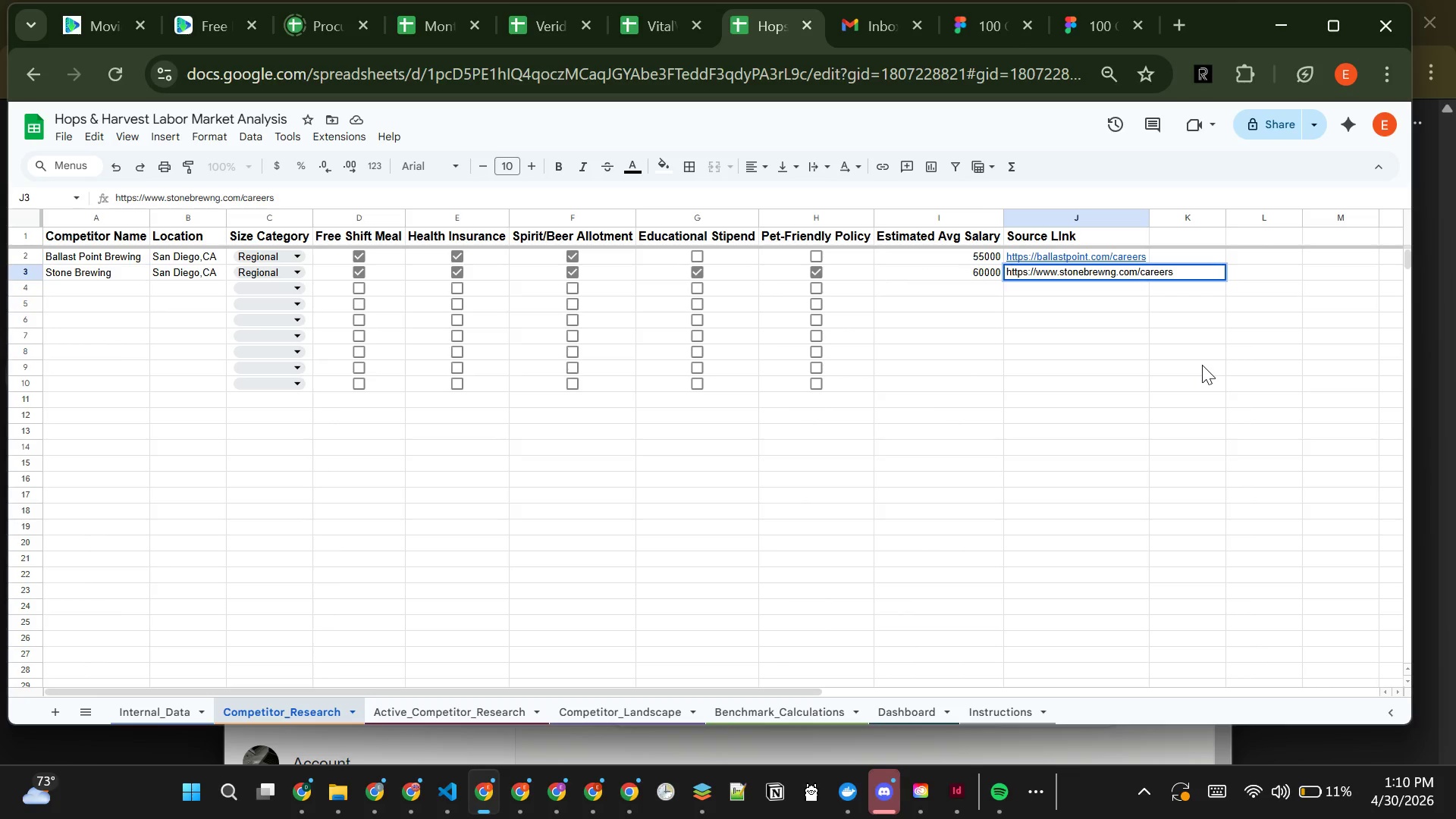 
double_click([1150, 213])
 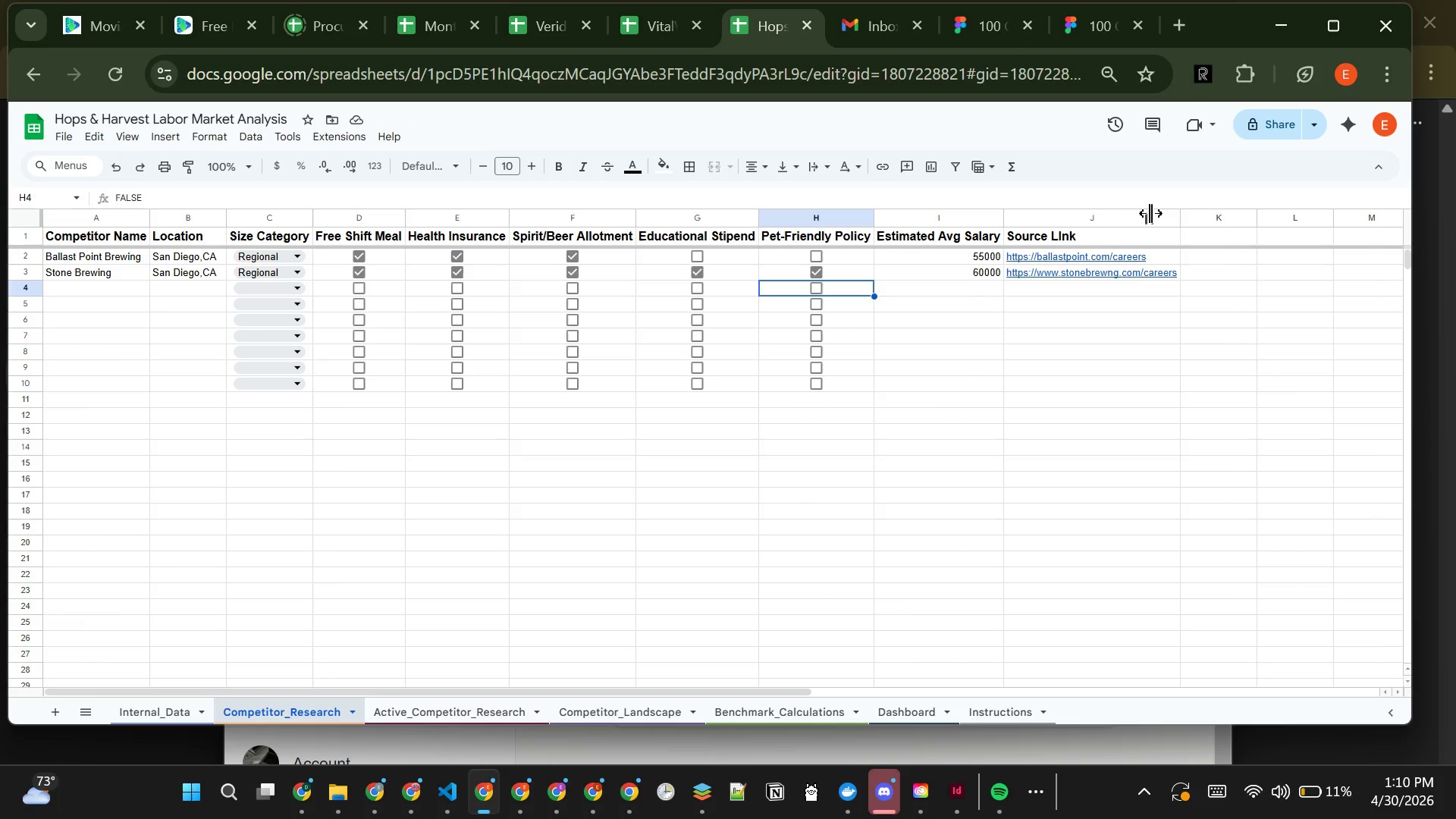 
wait(16.06)
 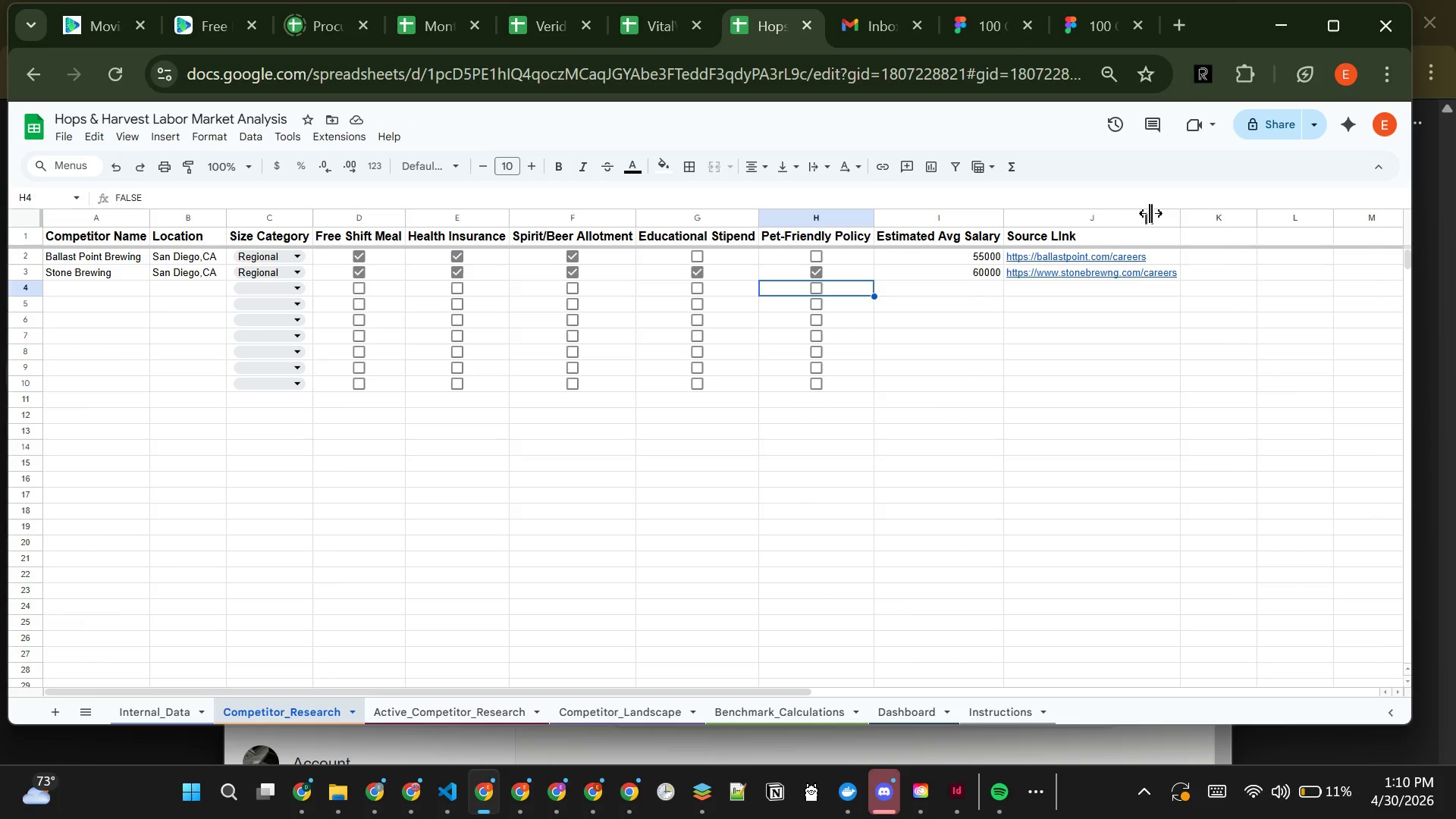 
left_click([77, 287])
 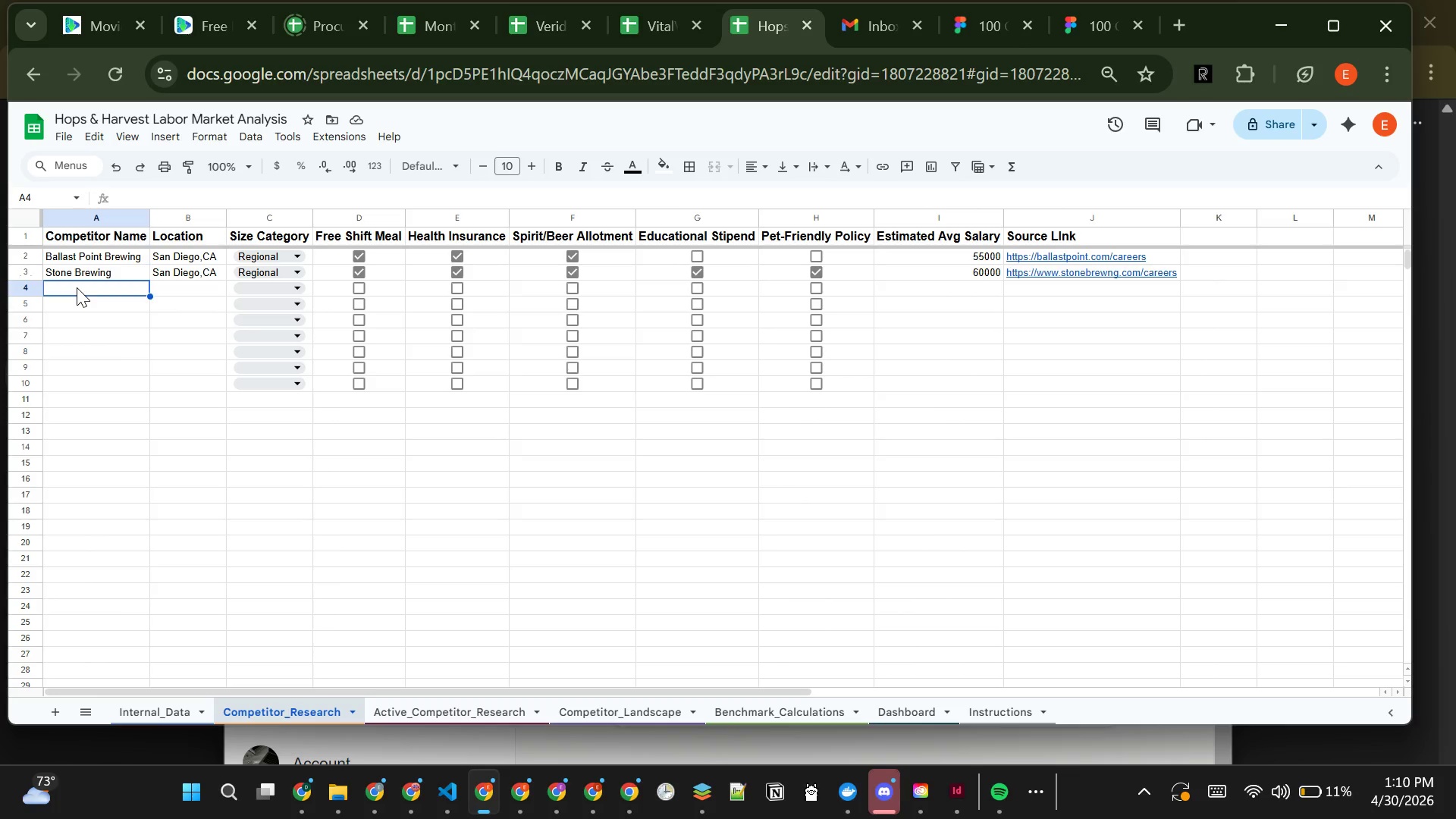 
type(Modern TImes Beer)
key(Tab)
type(San)
key(Tab)
 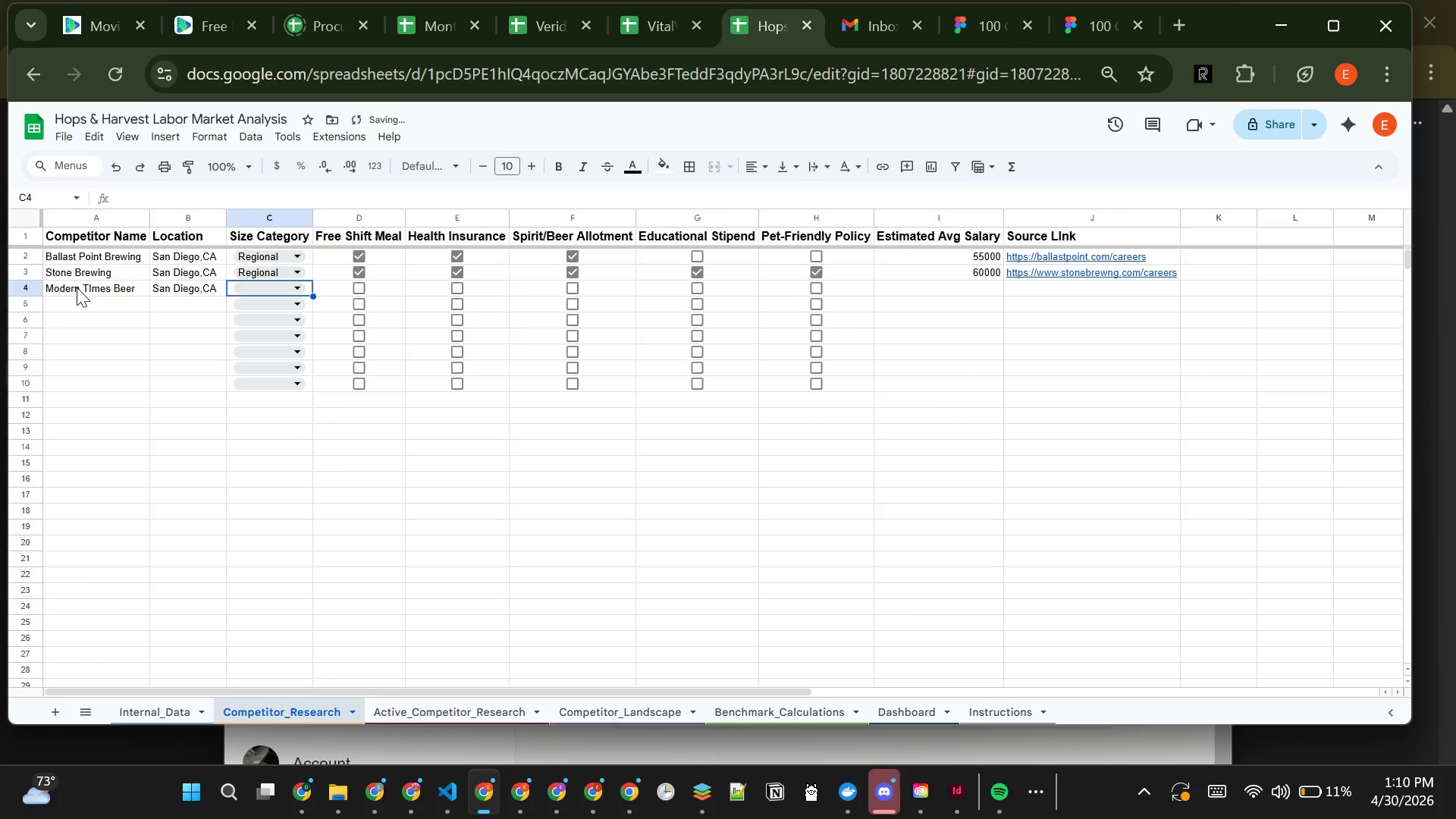 
left_click([276, 282])
 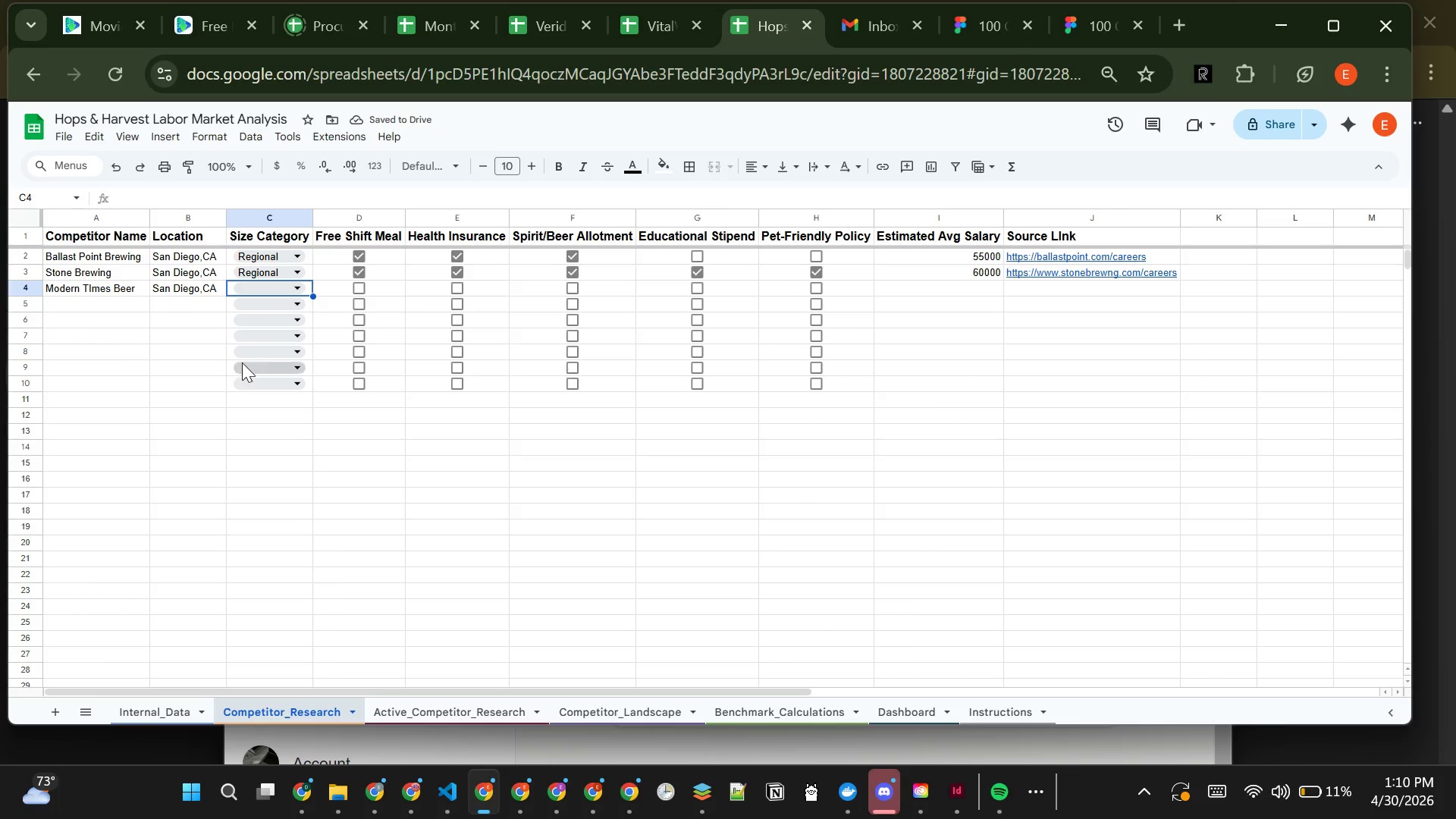 
left_click([268, 291])
 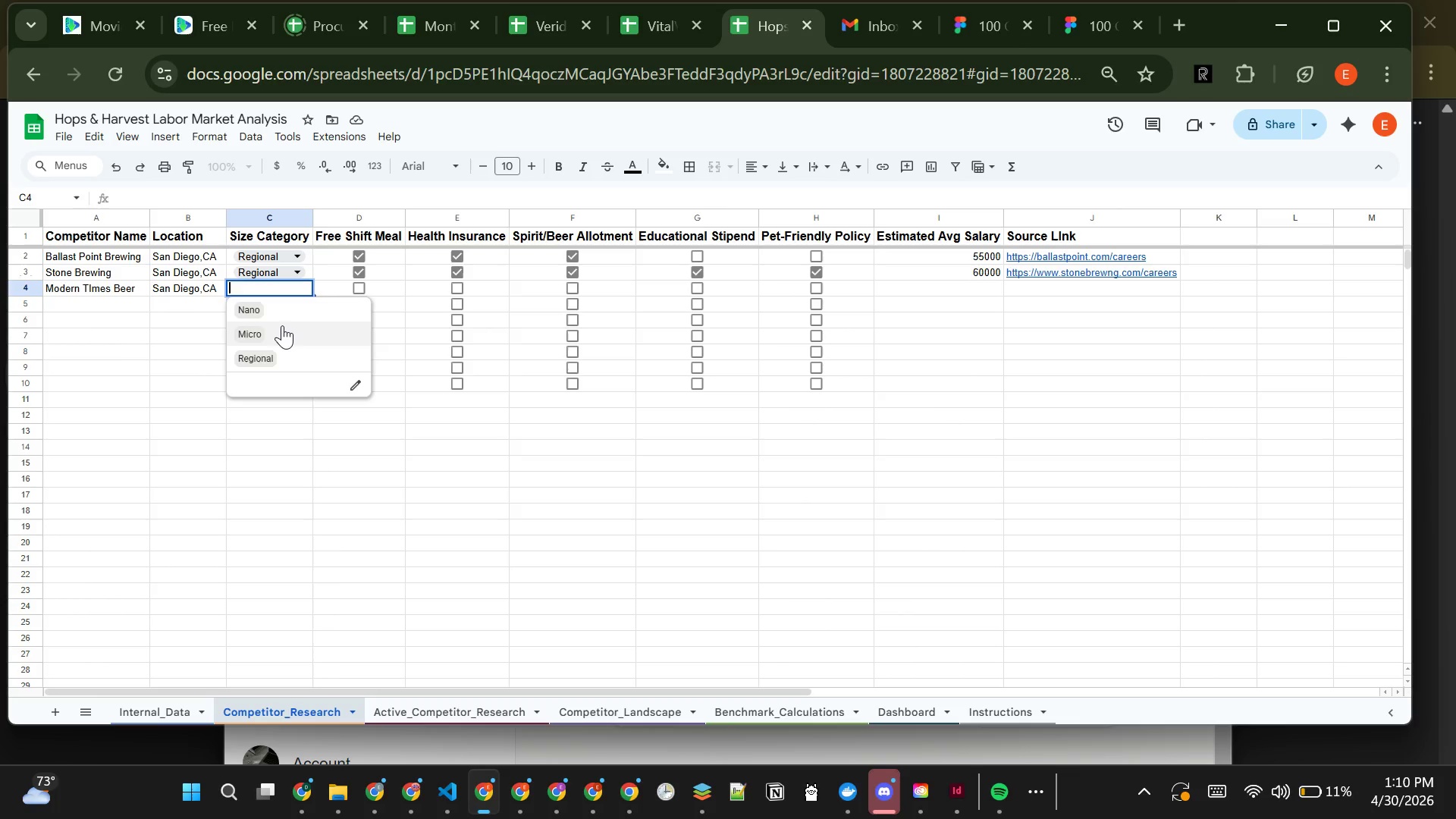 
left_click([284, 330])
 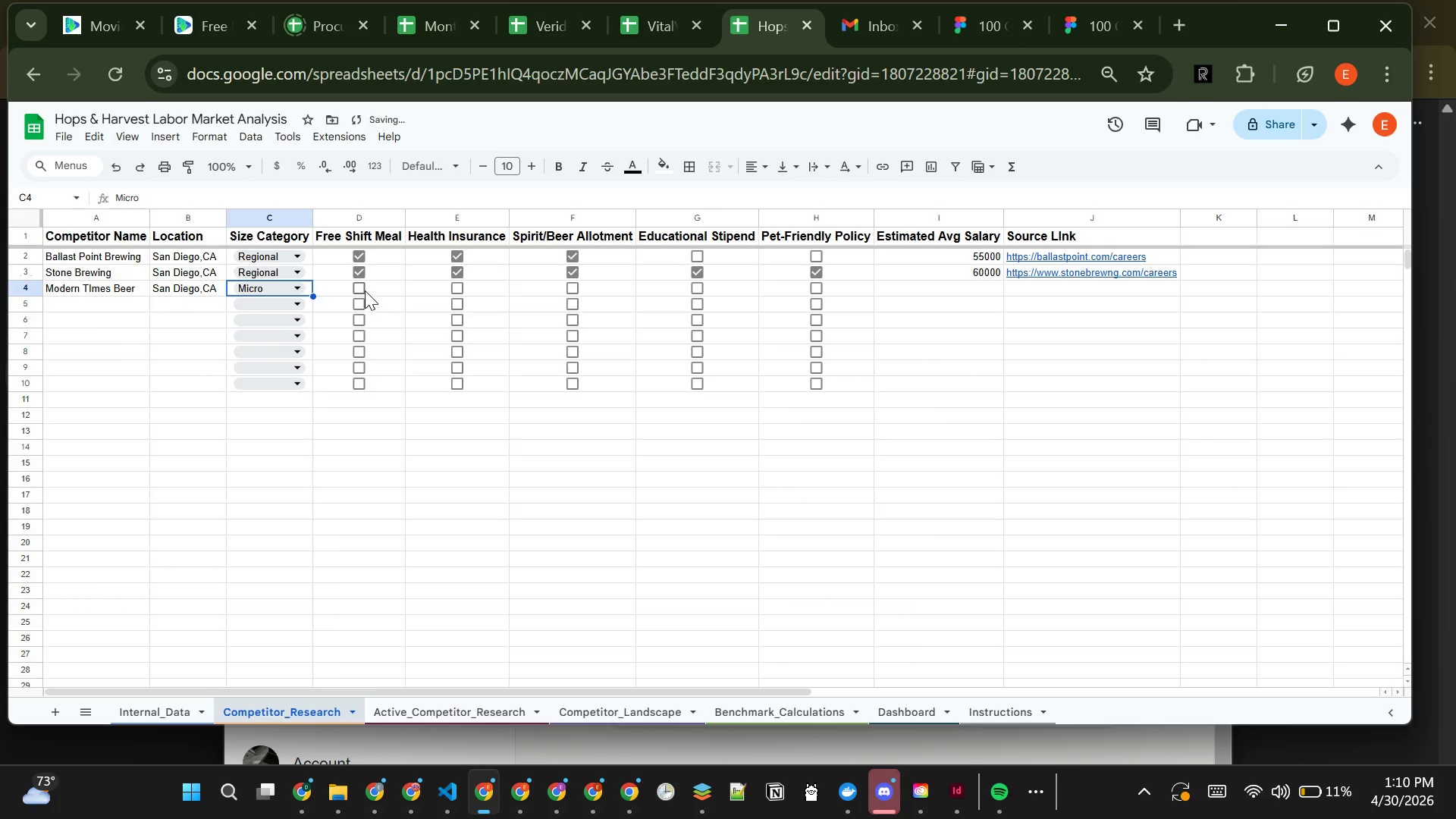 
left_click([362, 290])
 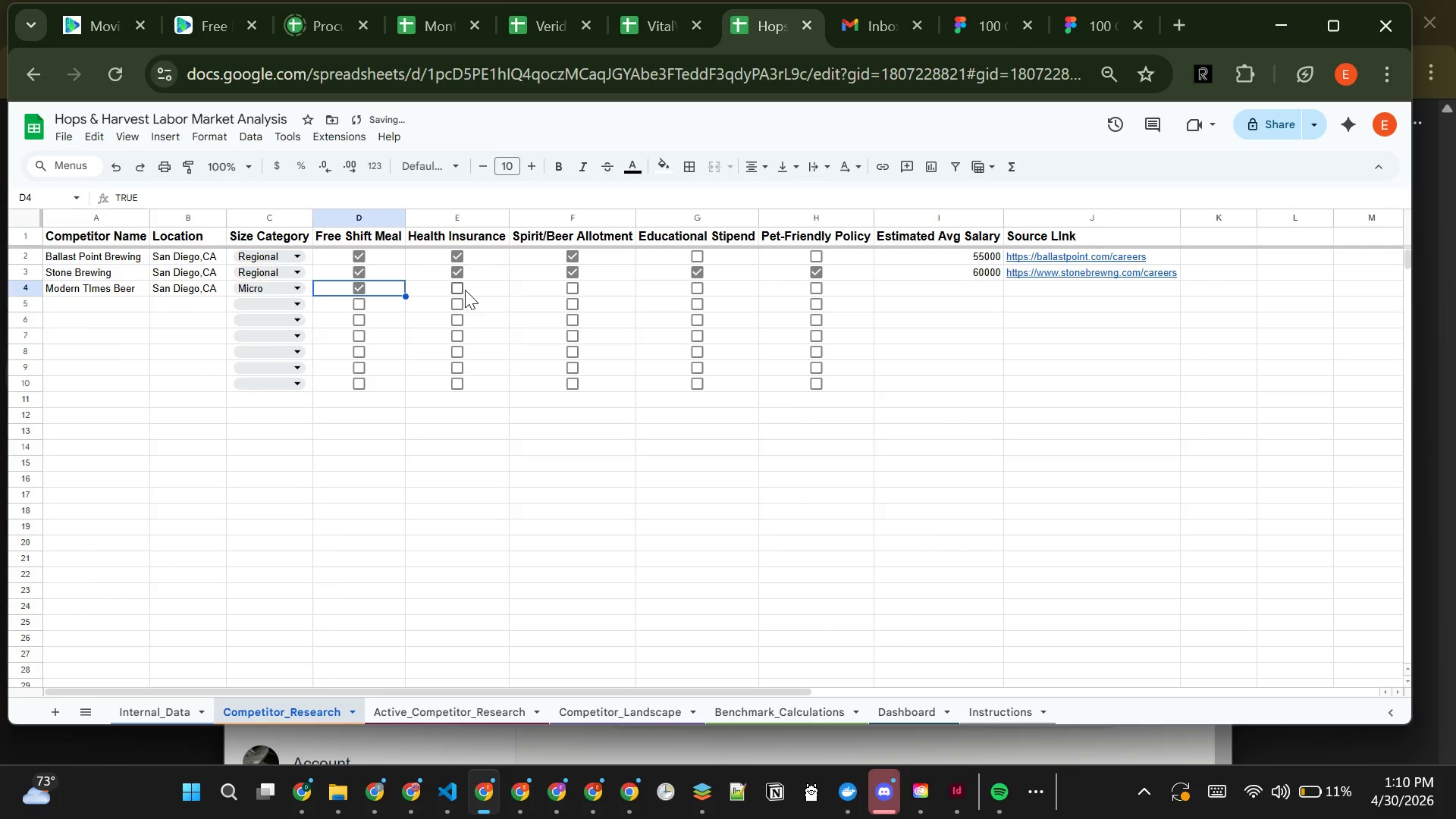 
left_click([465, 290])
 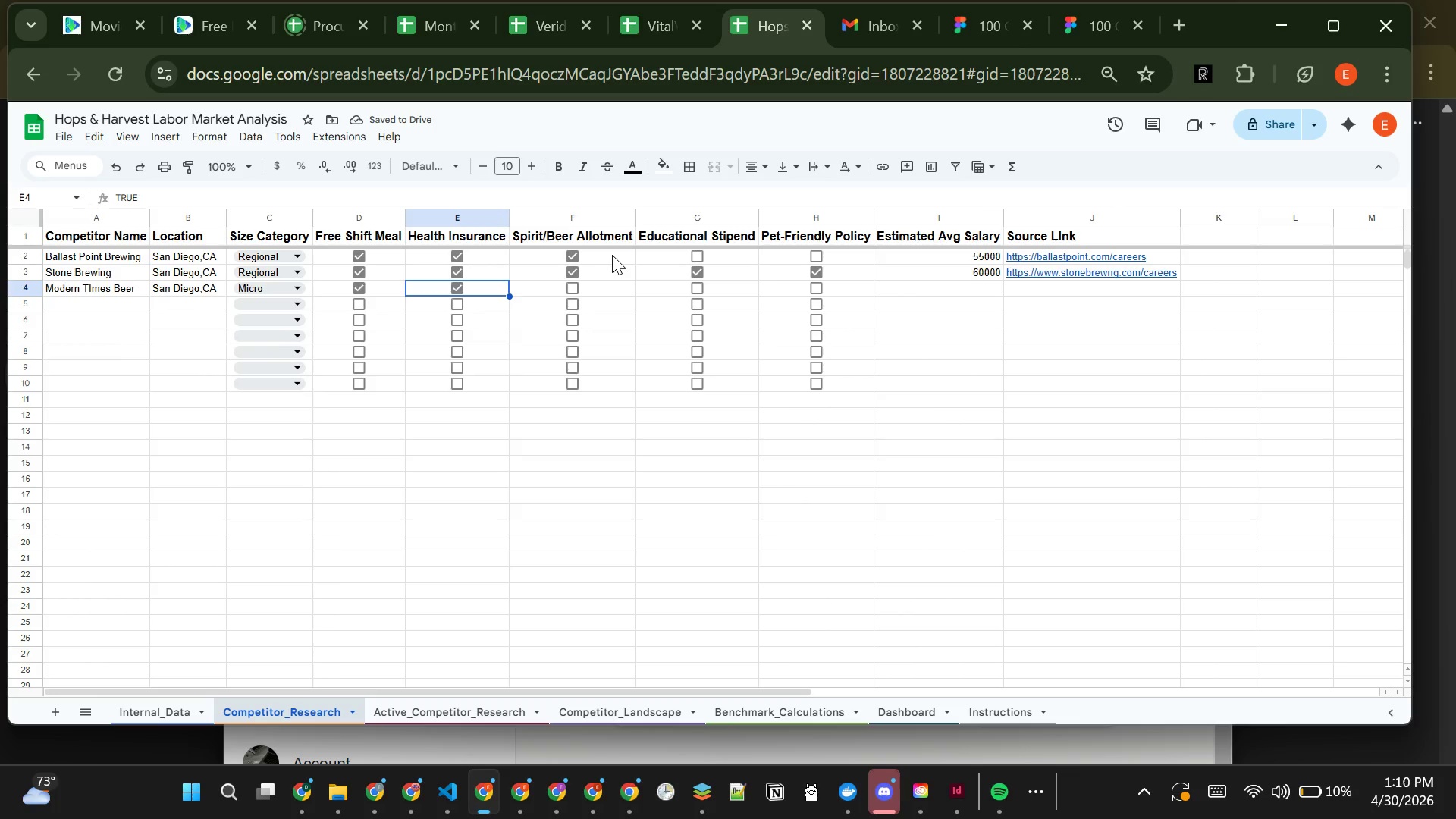 
left_click([571, 284])
 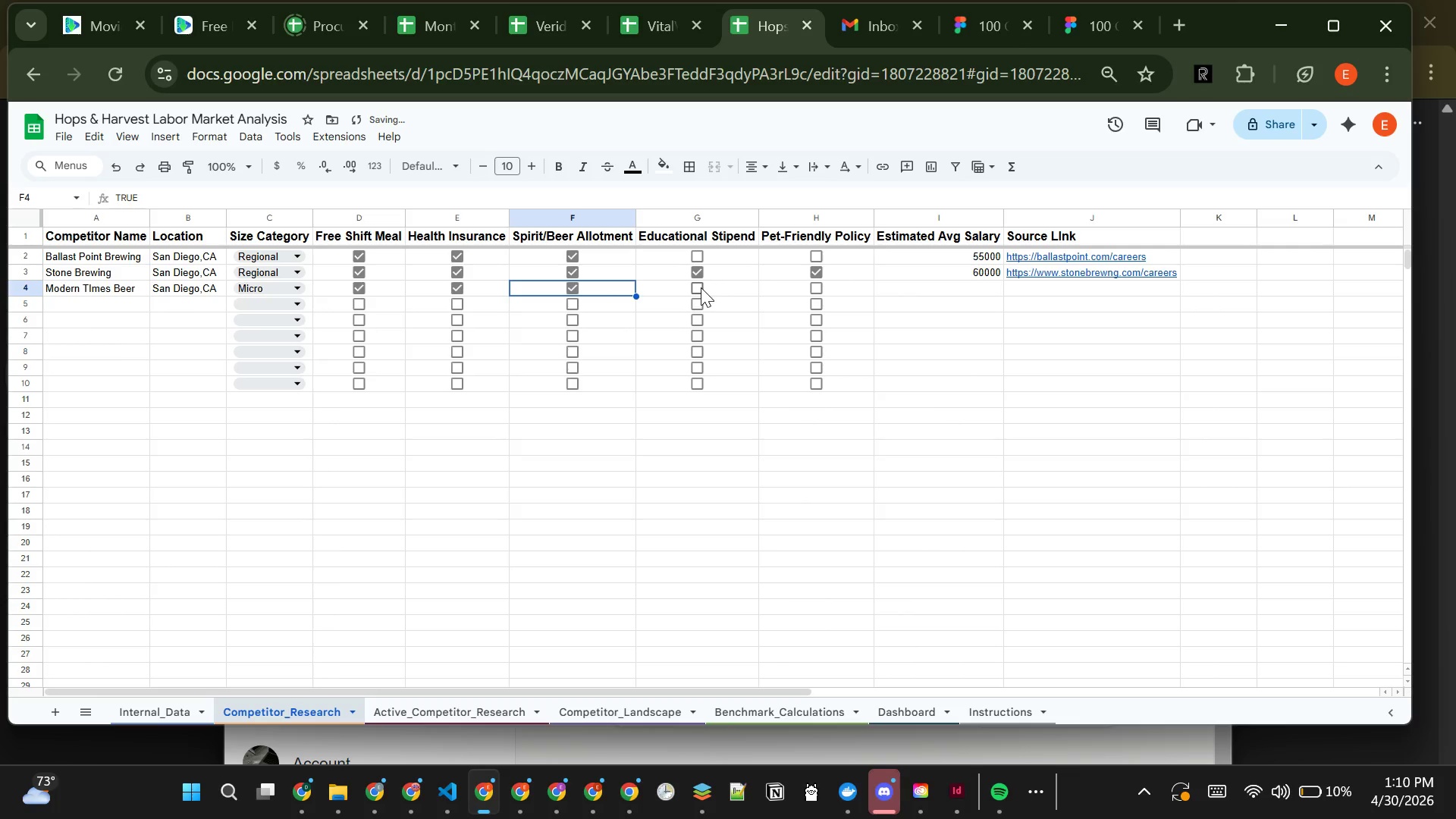 
left_click([701, 287])
 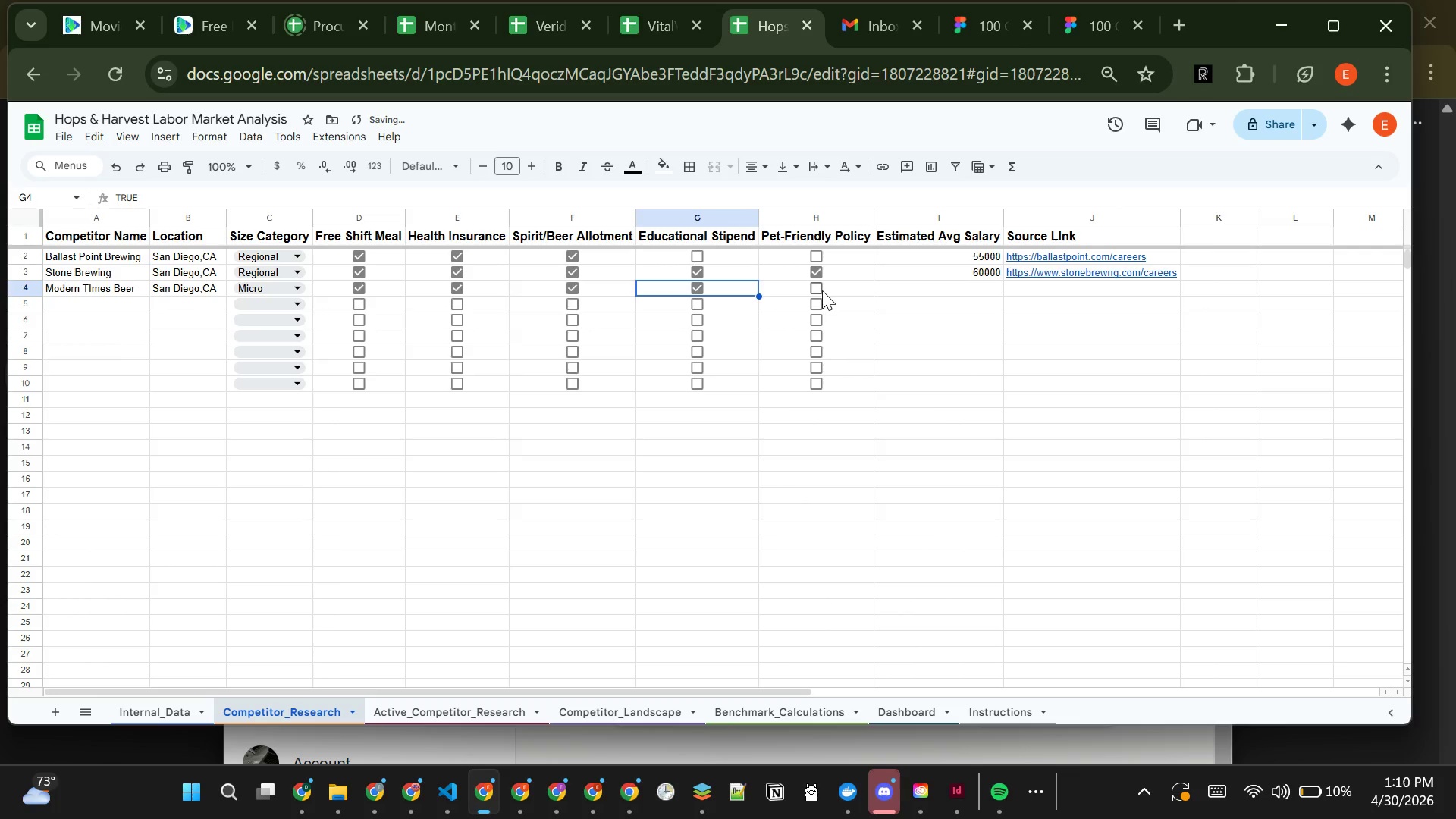 
left_click([822, 290])
 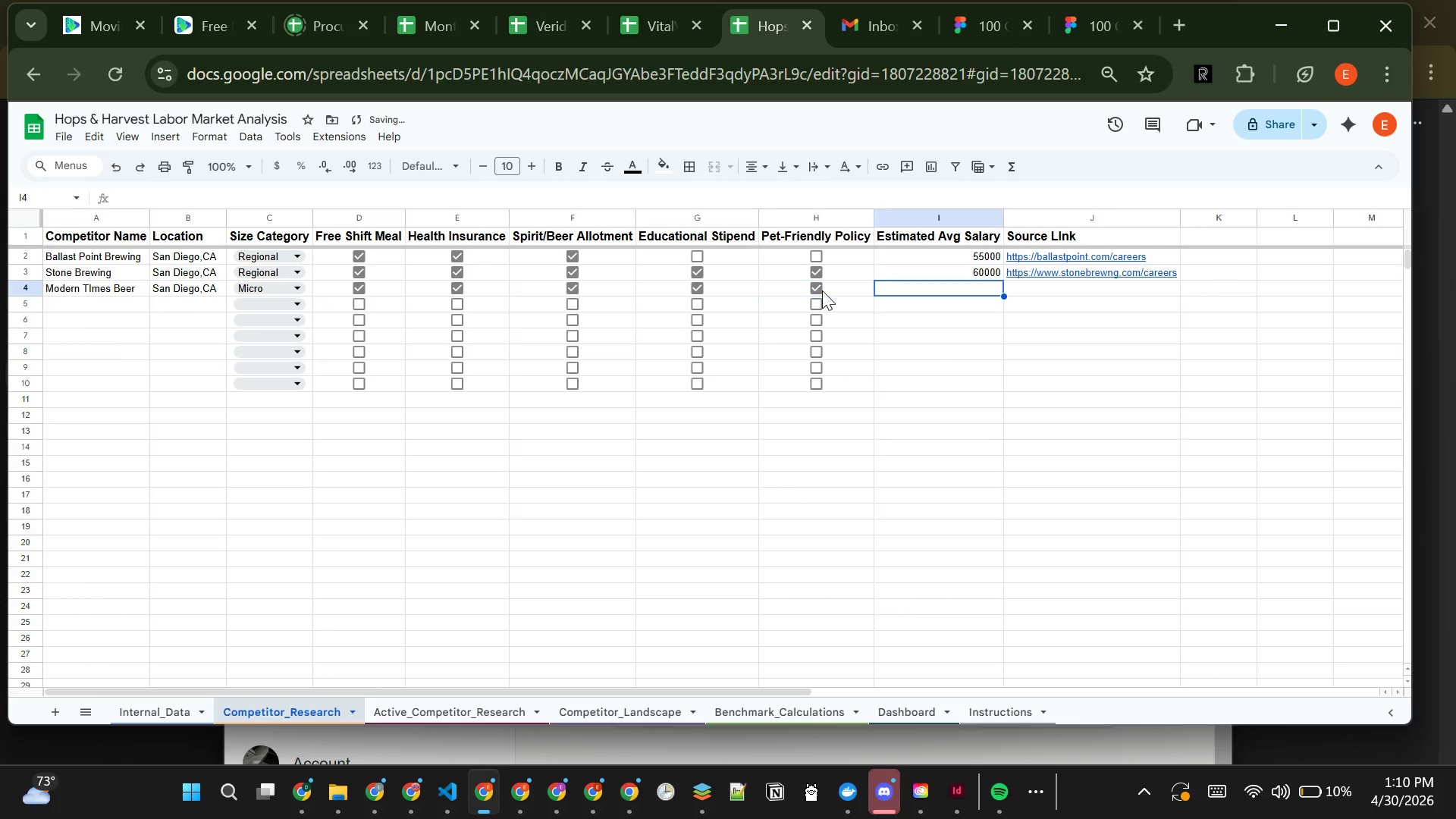 
key(Tab)
type(48000)
key(Tab)
 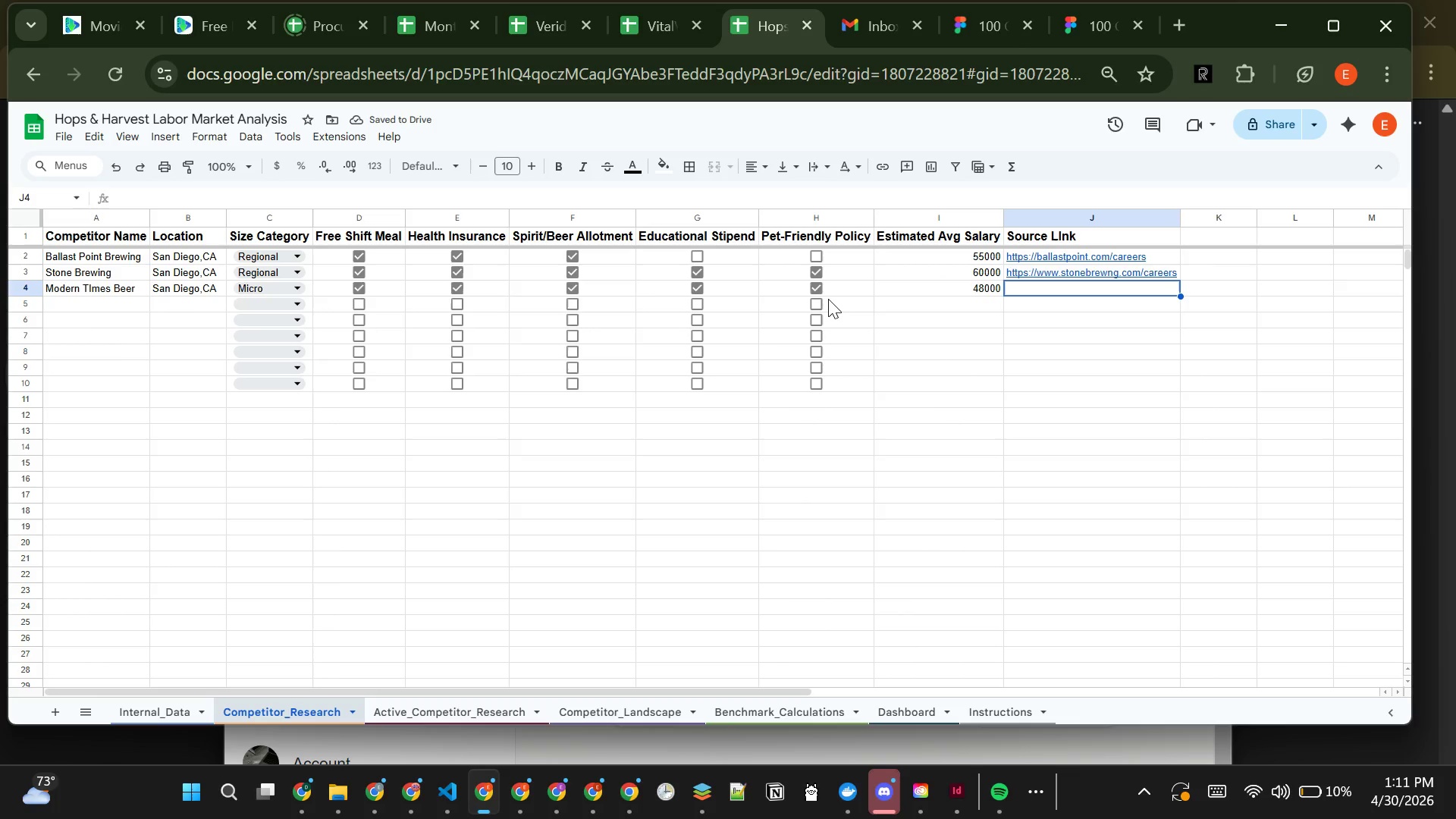 
type(https://www.moderntimesbeer)
 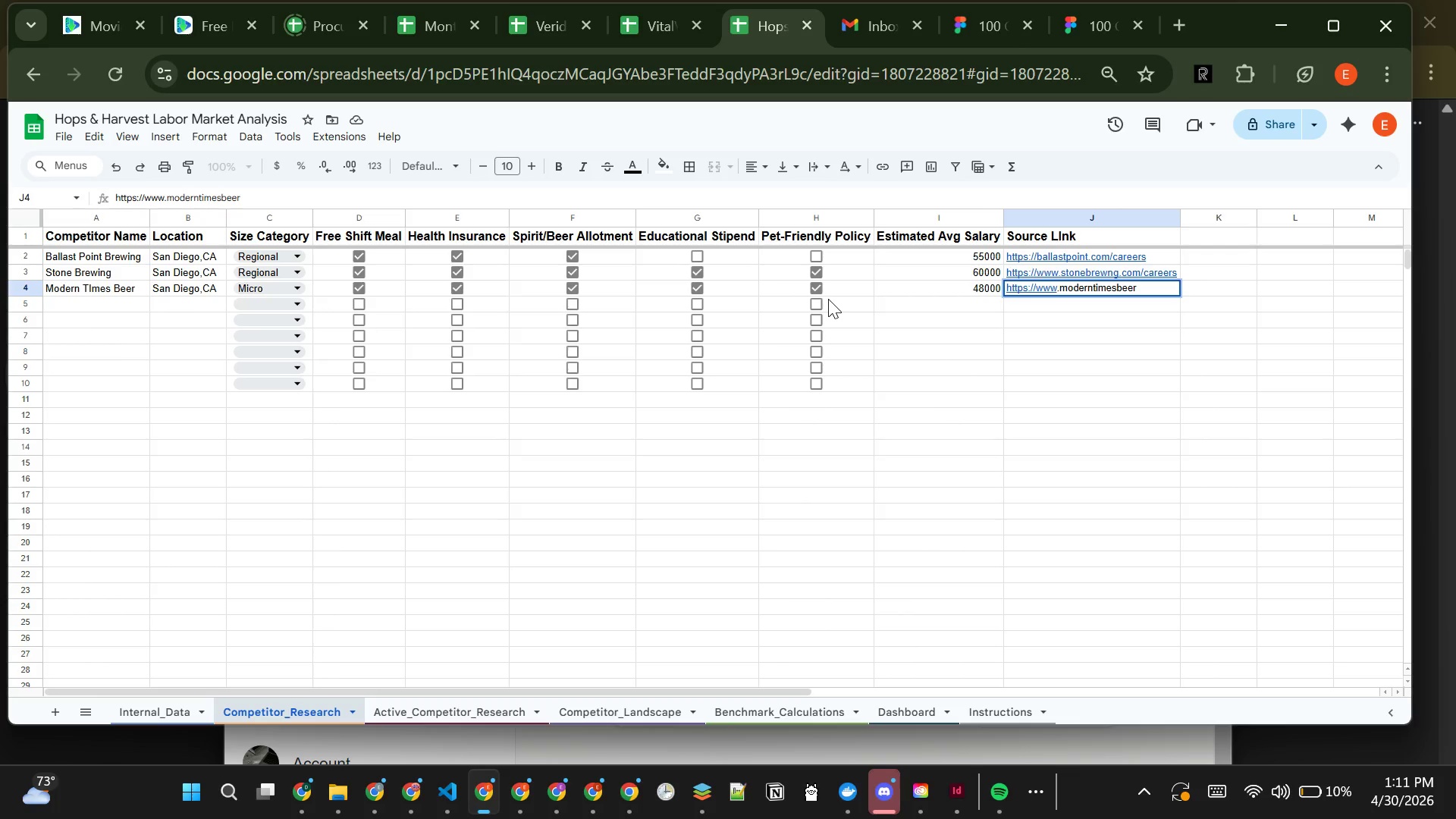 
type(.com/jobs)
 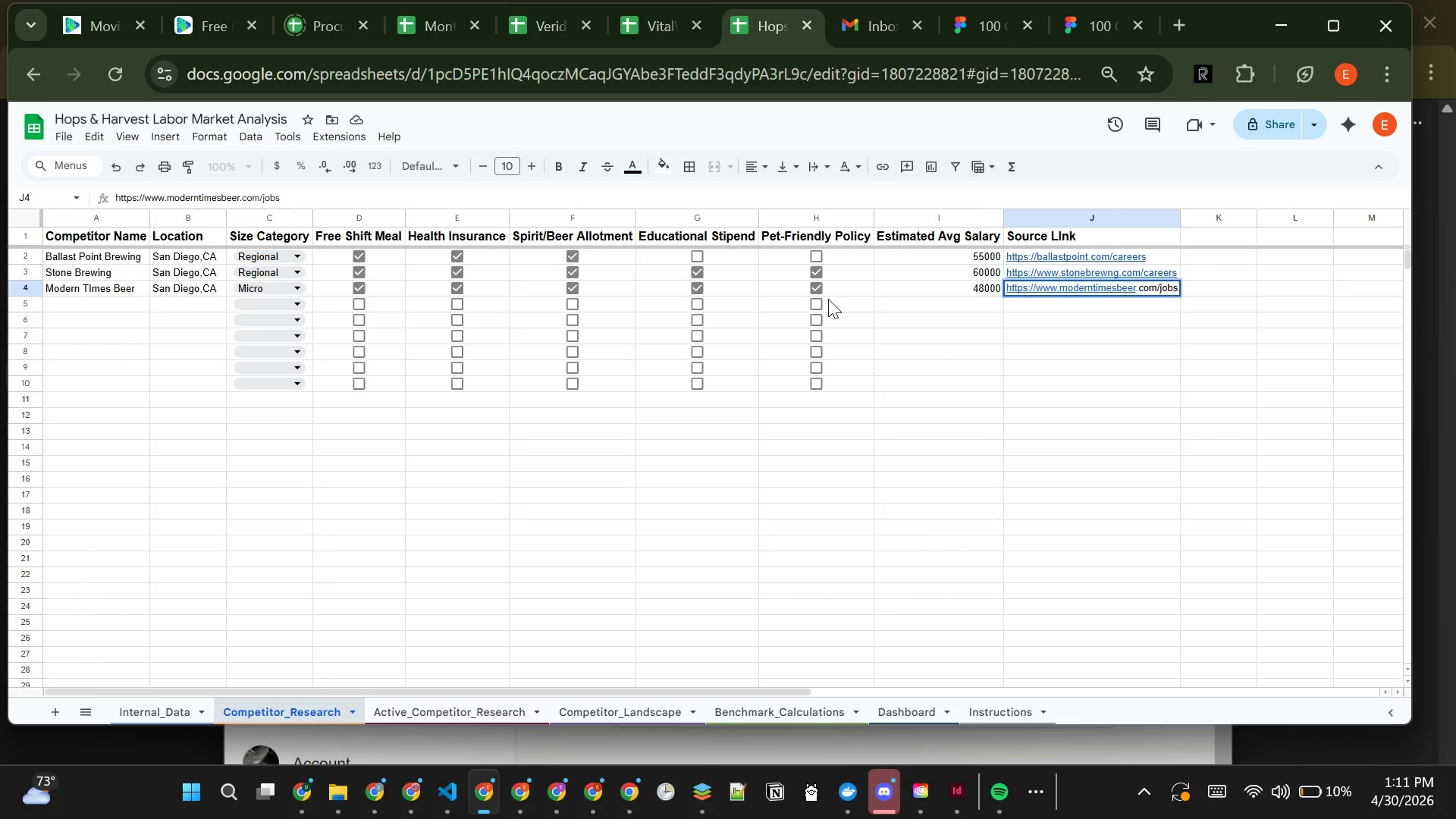 
key(Enter)
 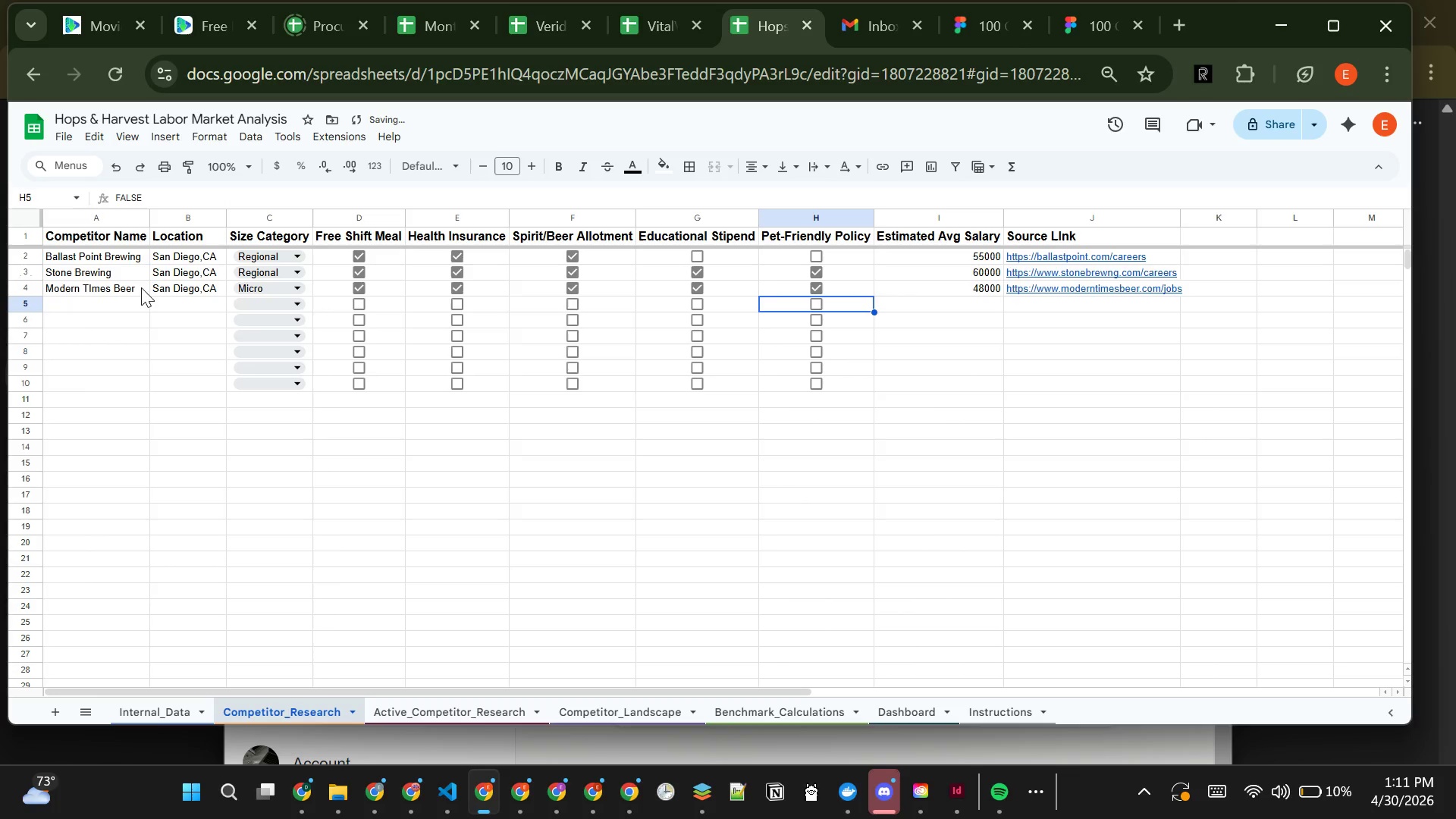 
left_click([106, 297])
 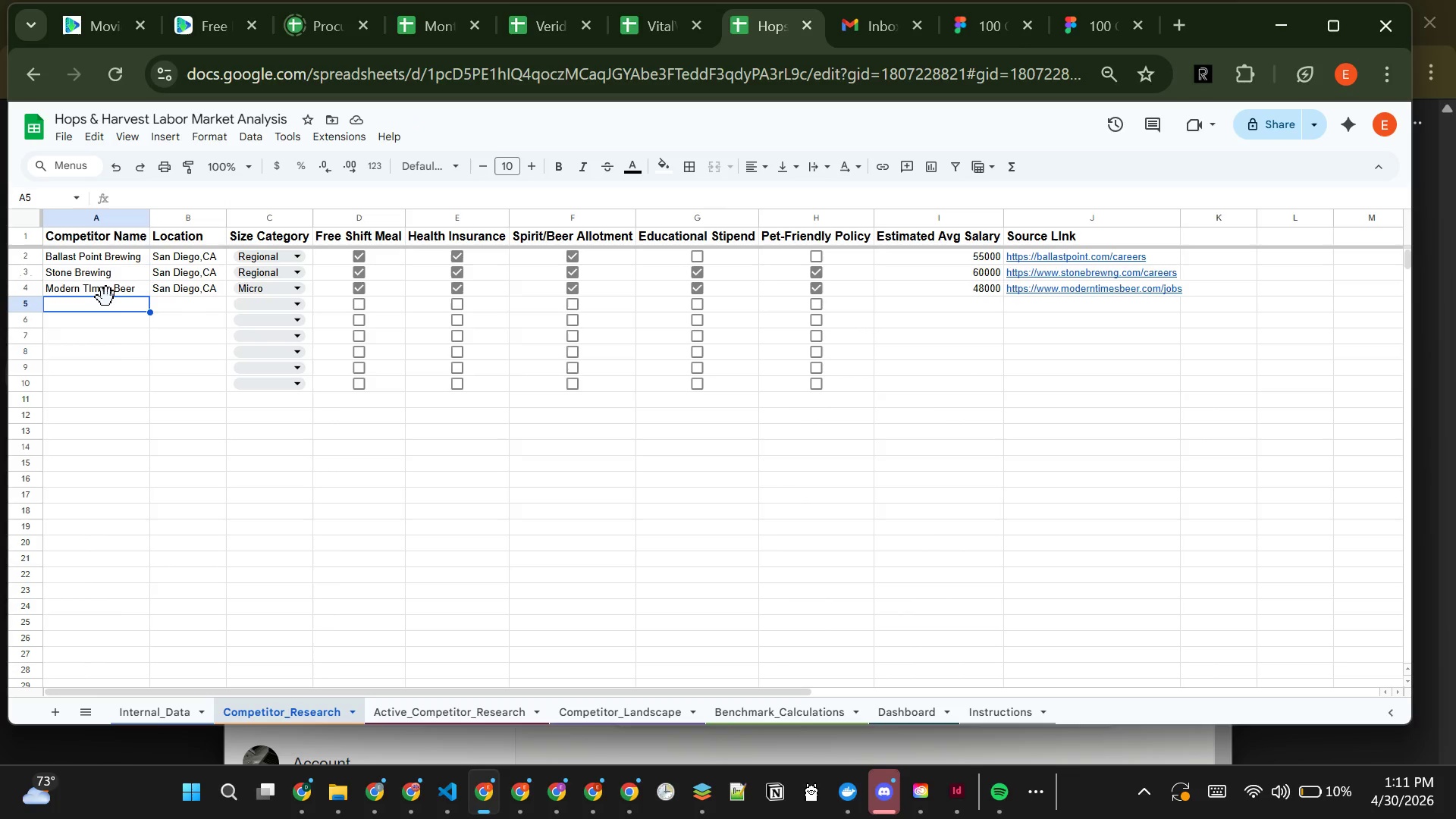 
type(AleSn)
key(Backspace)
type(mith Brewing COmpany)
key(Tab)
 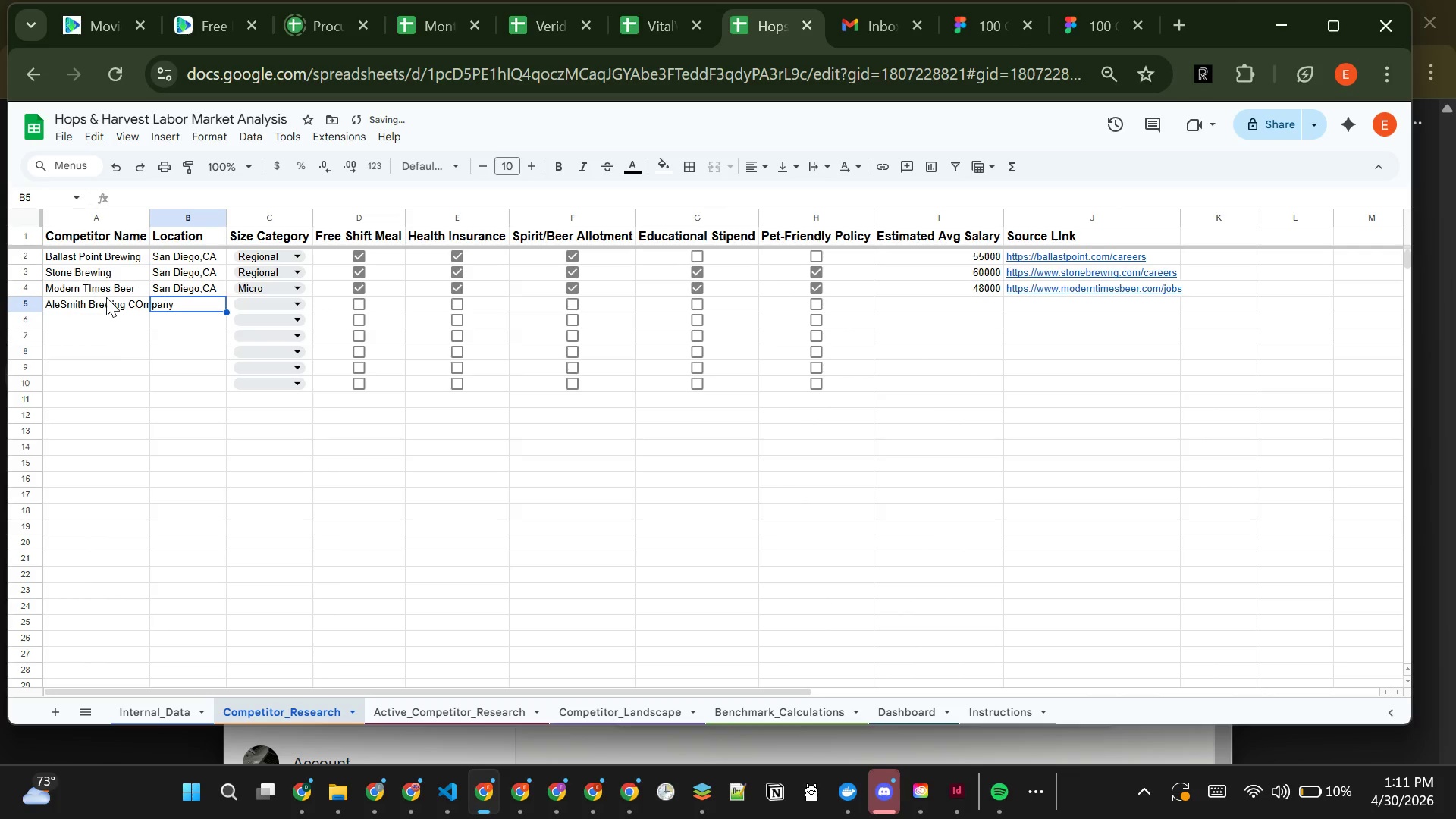 
double_click([75, 305])
 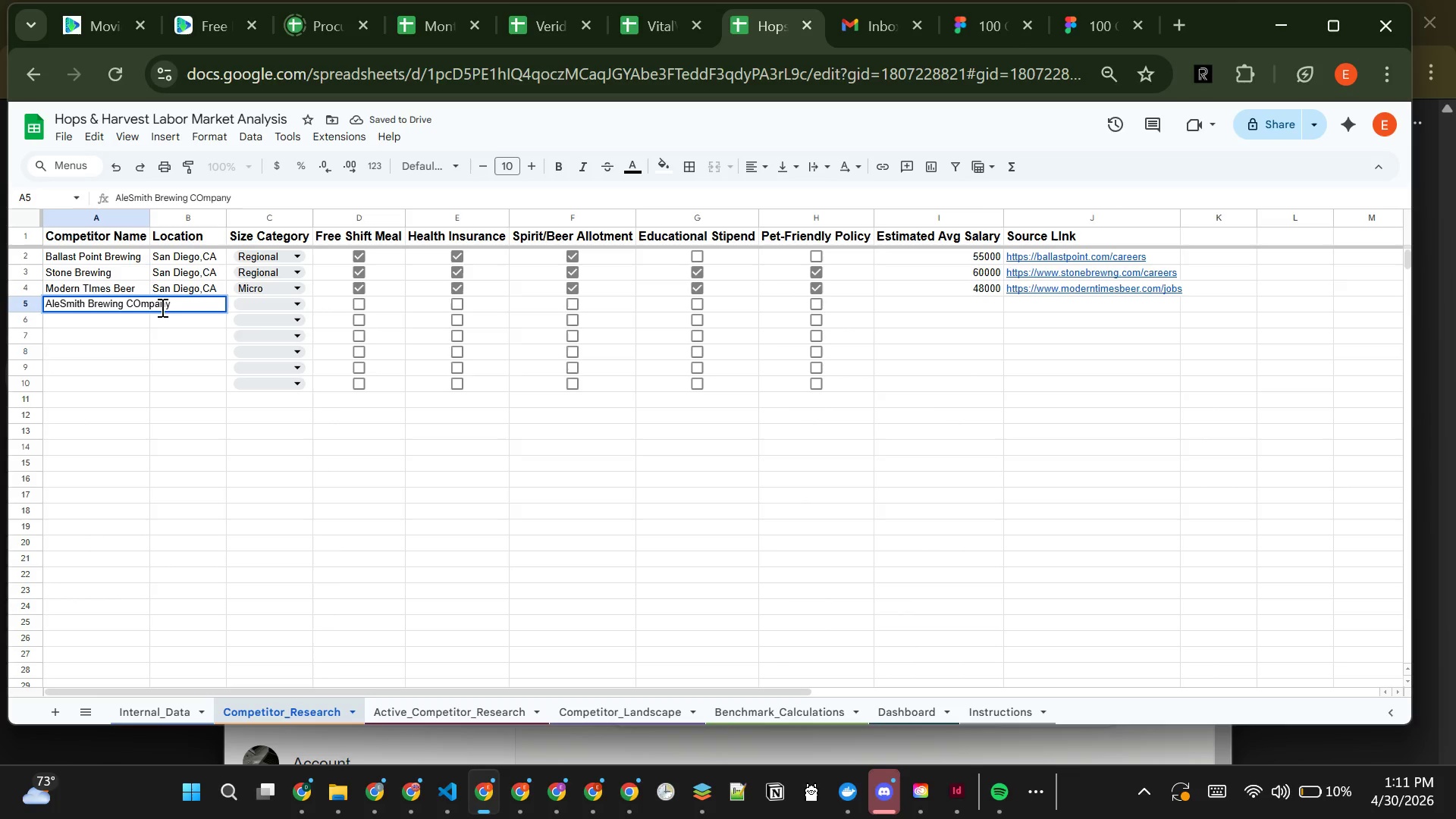 
key(Backspace)
key(Backspace)
key(Backspace)
key(Backspace)
key(Backspace)
key(Backspace)
type(ompany)
key(Tab)
type(San)
key(Tab)
 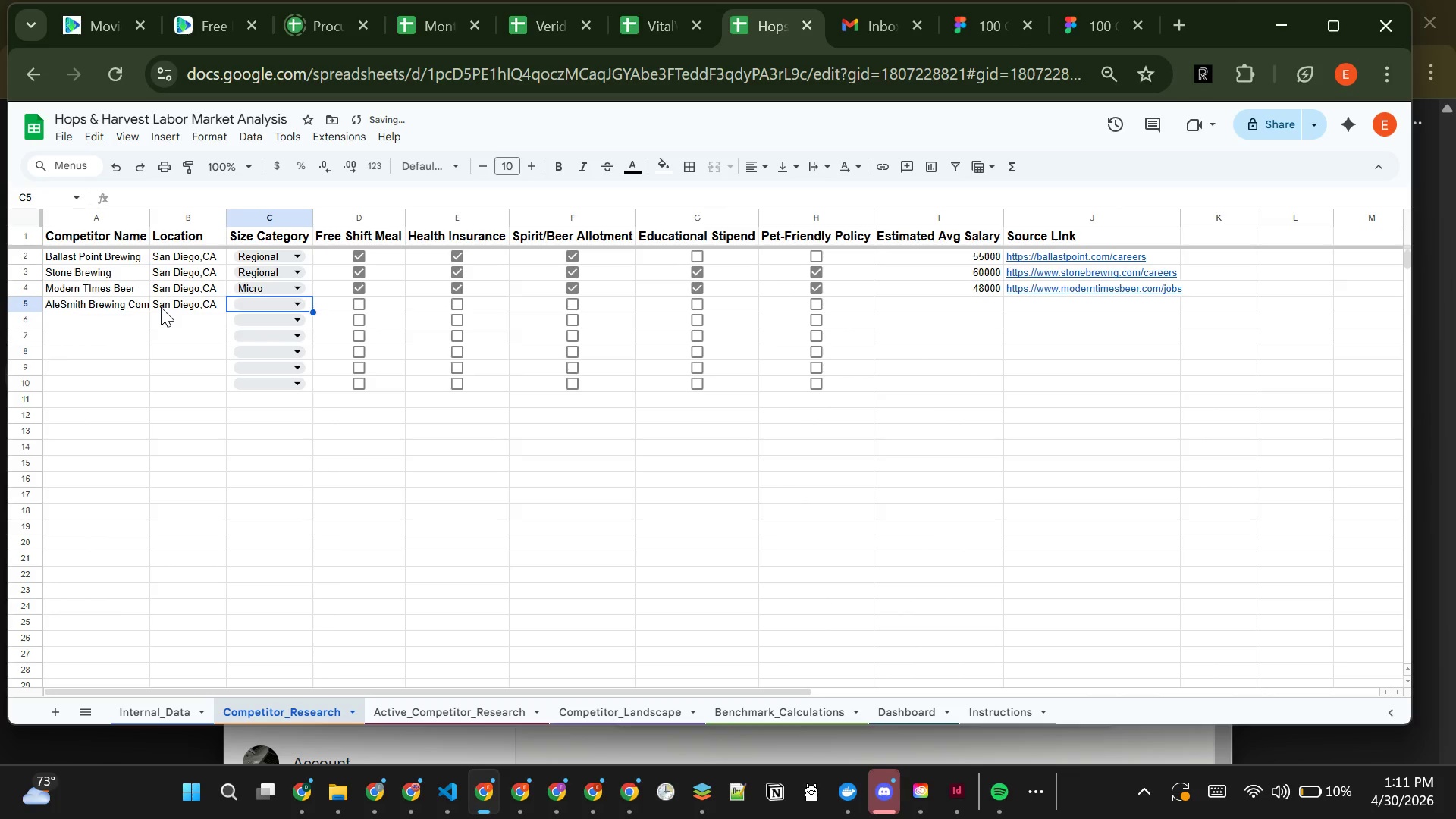 
left_click([247, 303])
 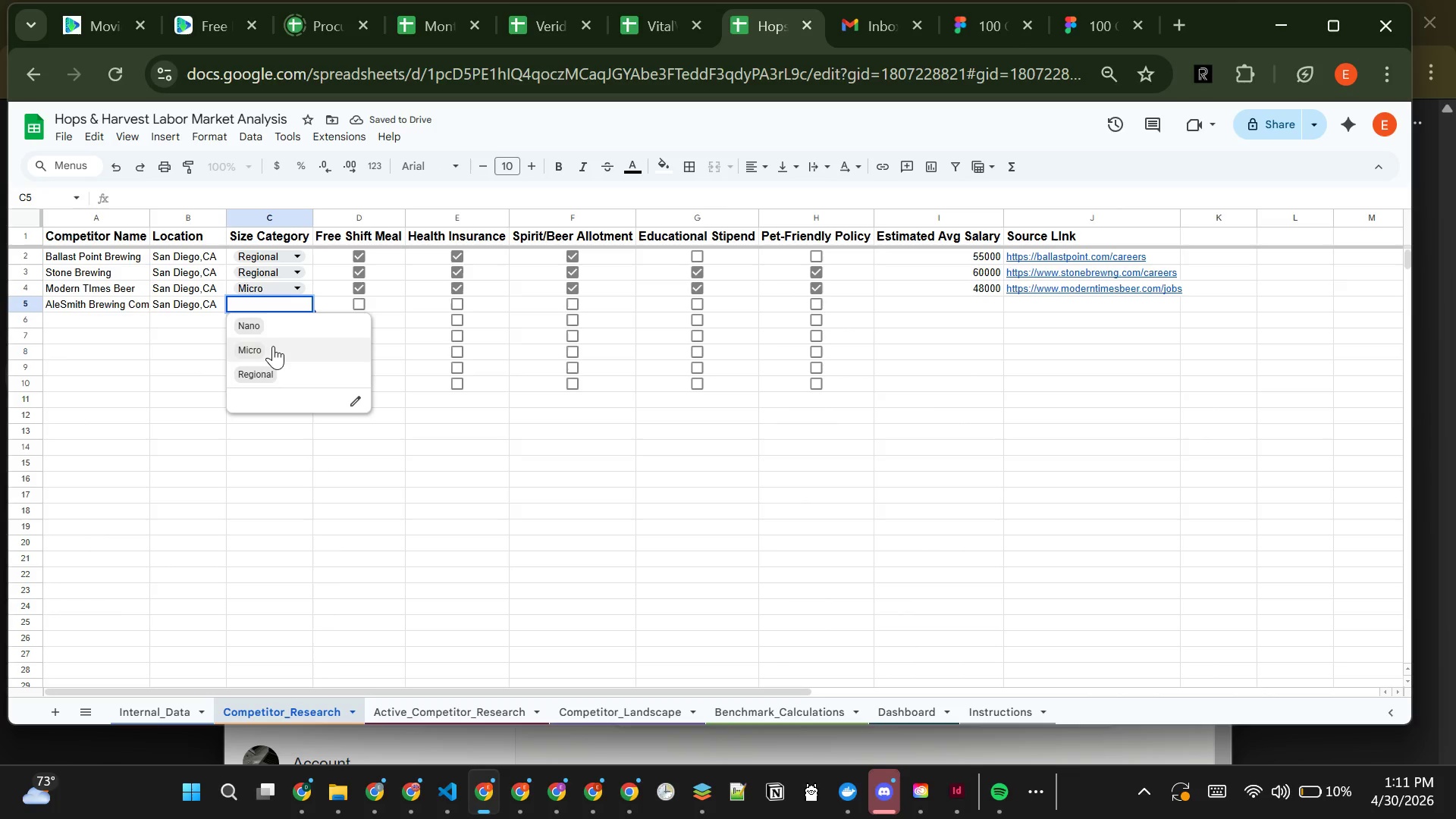 
left_click([273, 346])
 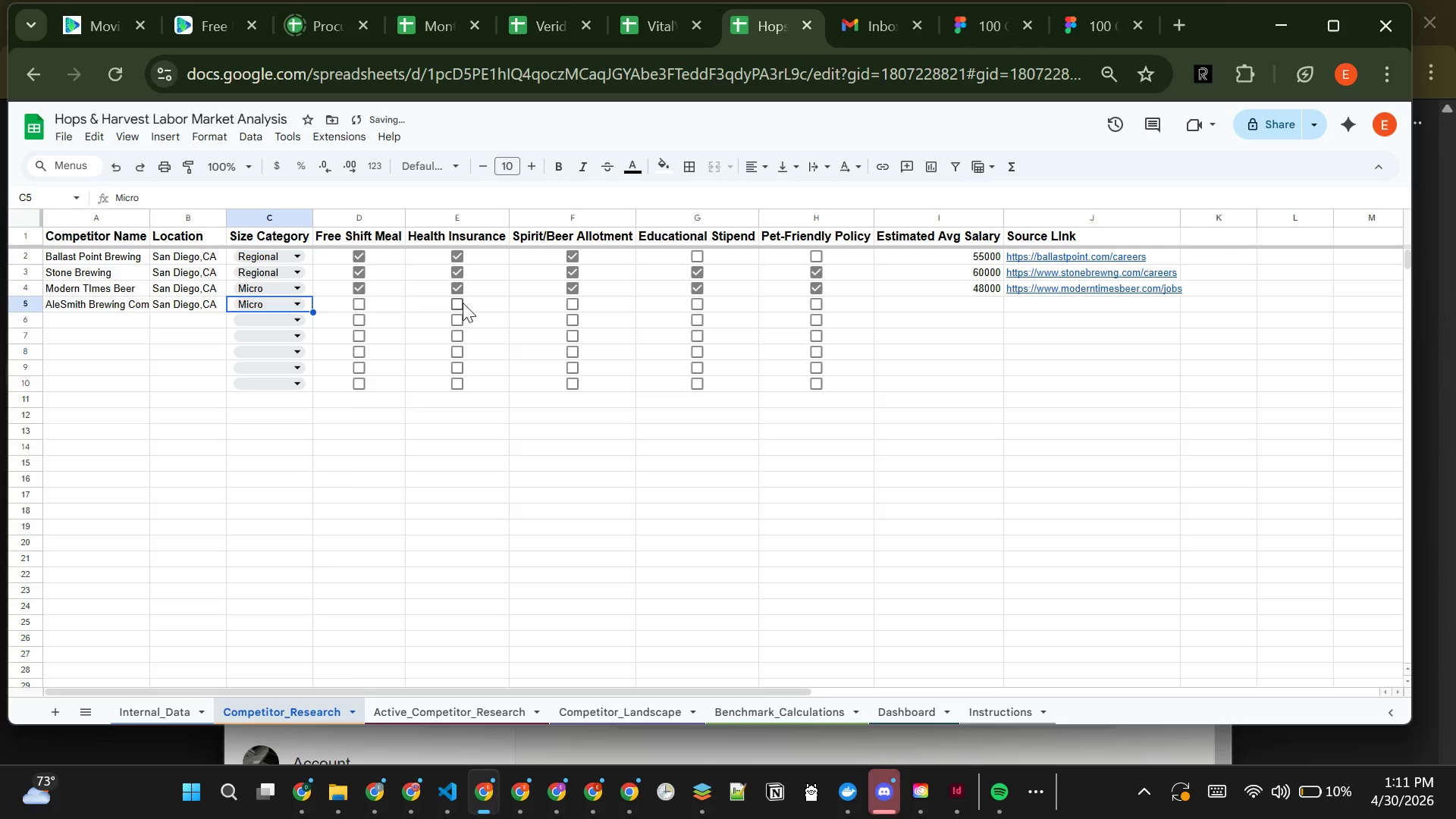 
left_click([469, 300])
 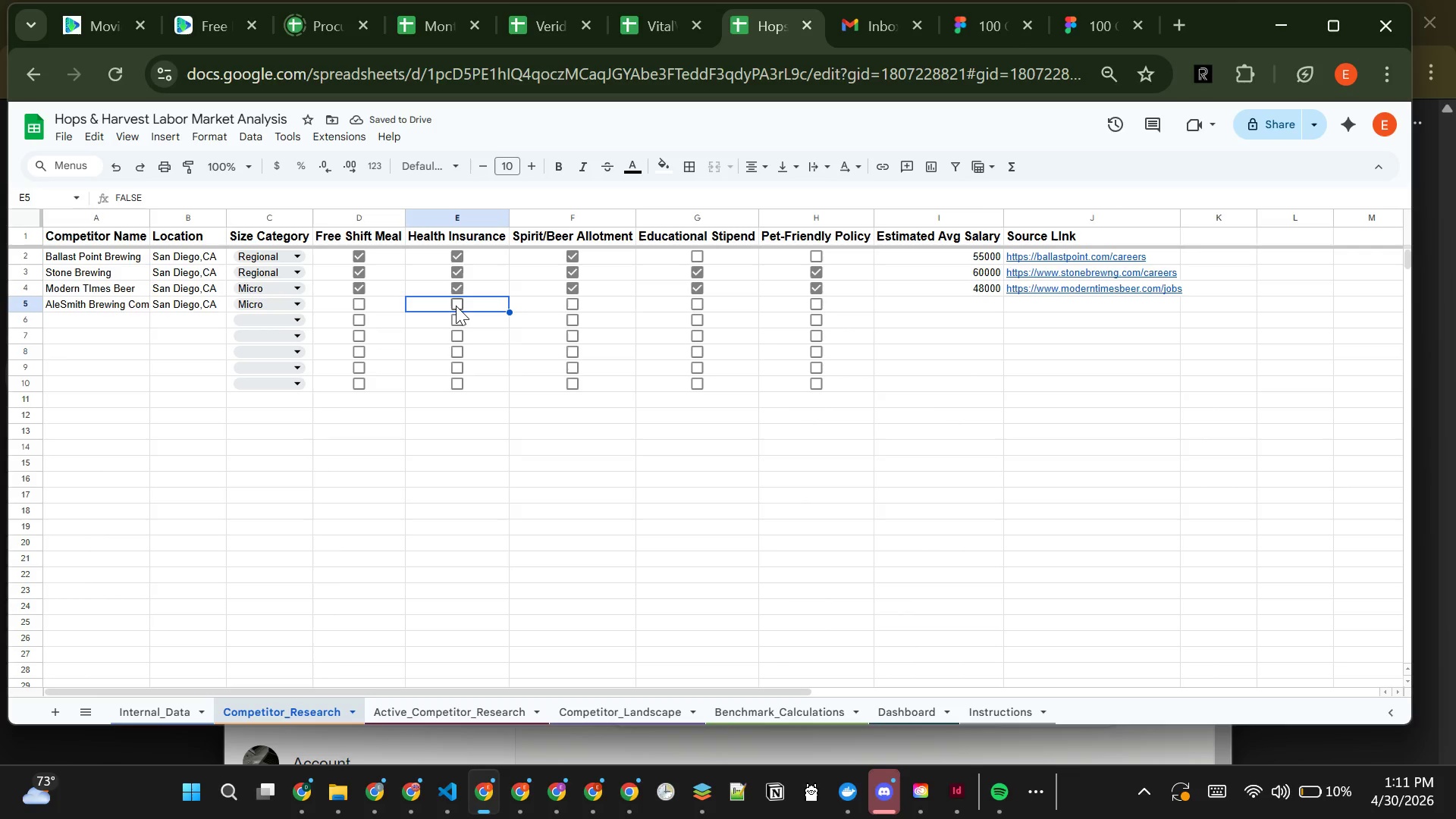 
left_click([456, 306])
 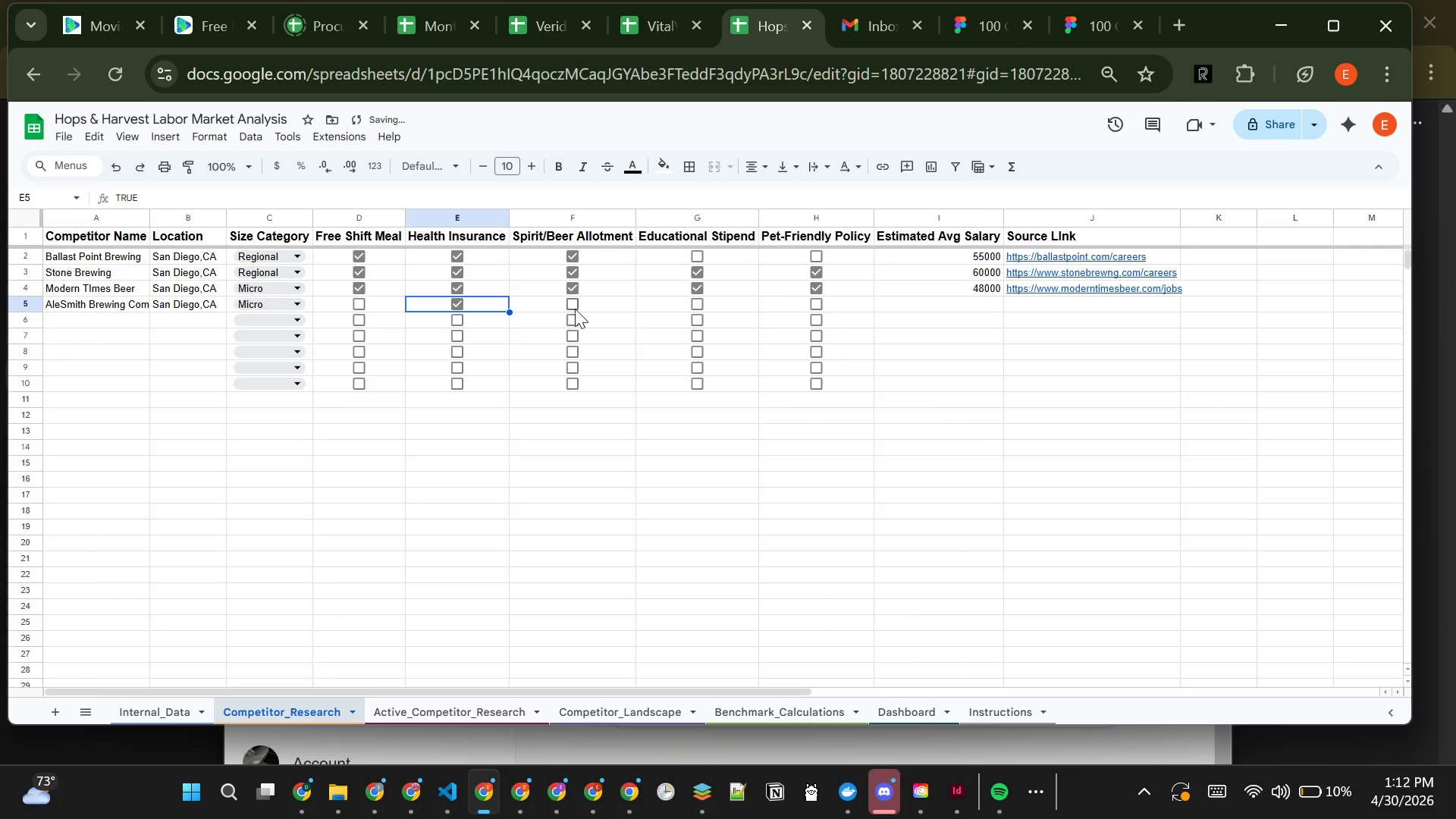 
left_click([576, 309])
 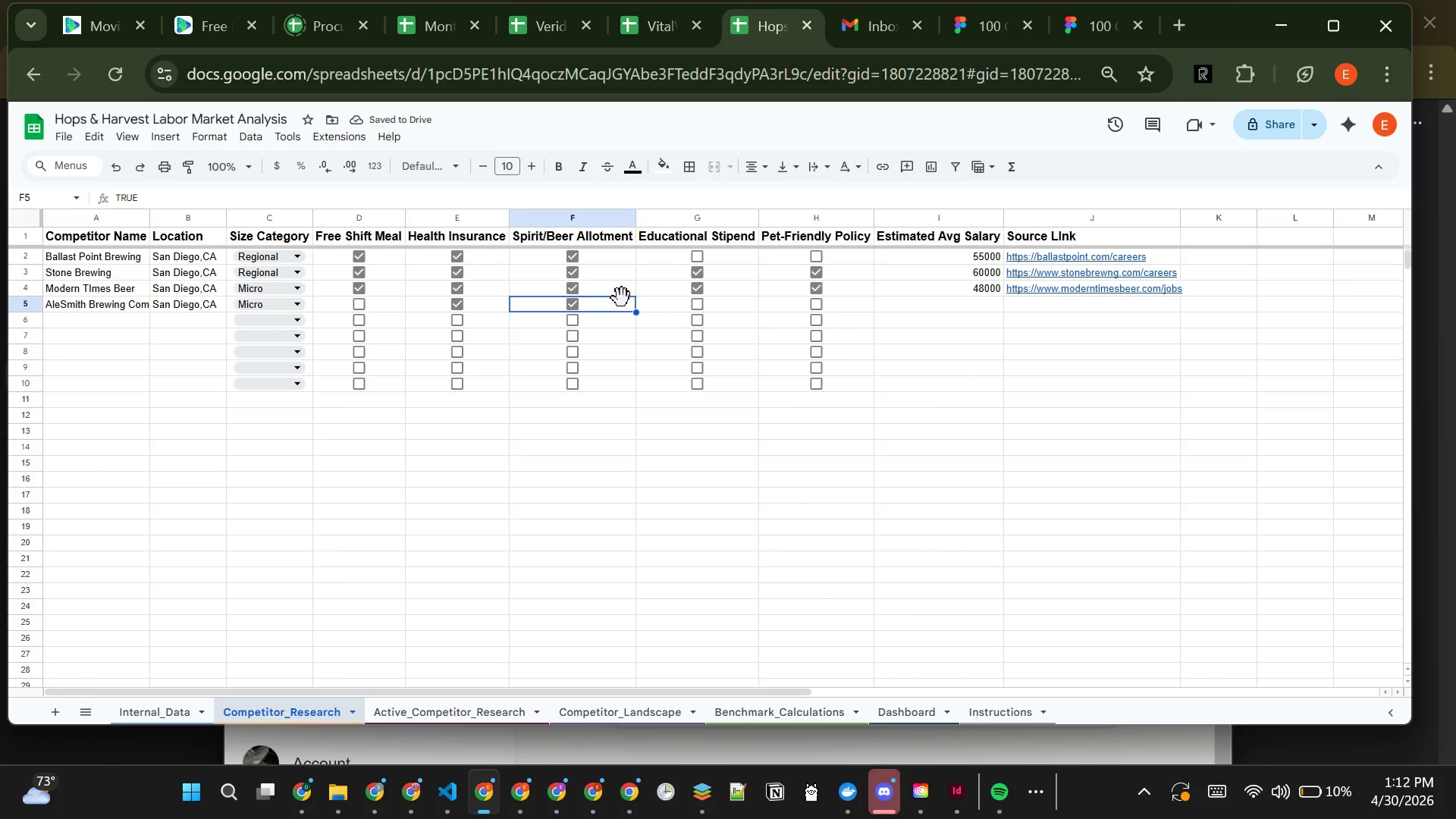 
left_click([699, 299])
 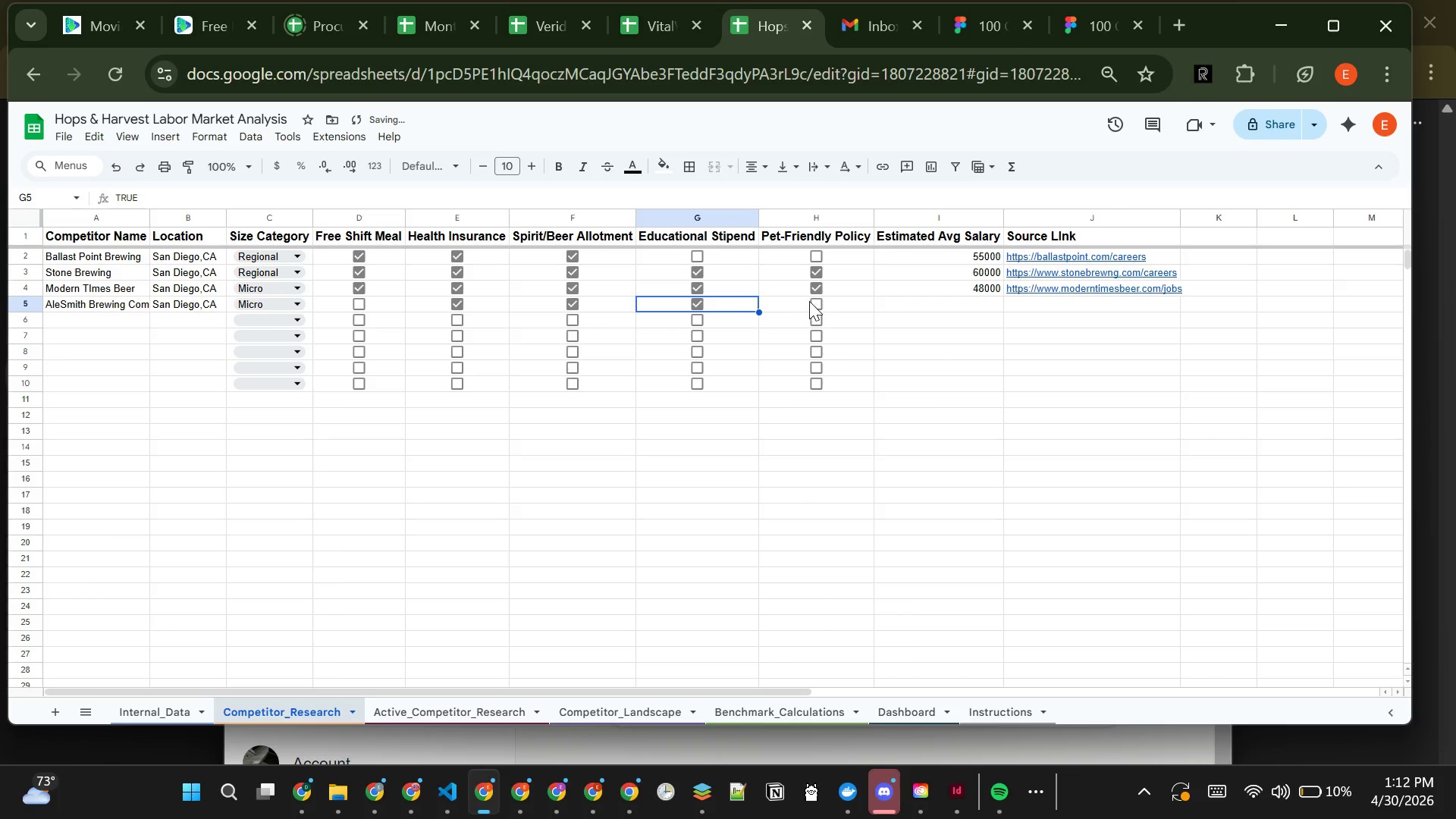 
key(Tab)
 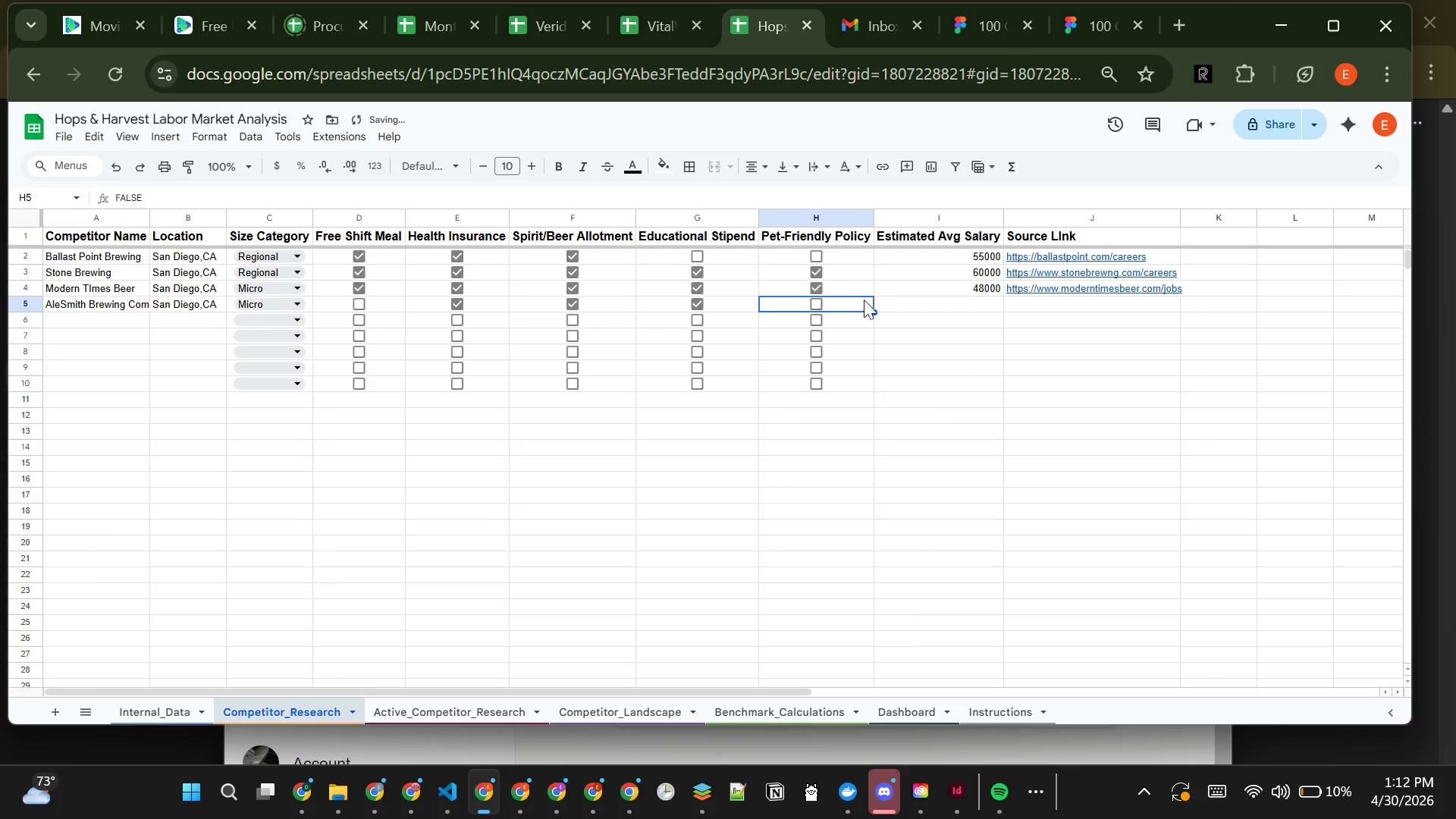 
key(Tab)
 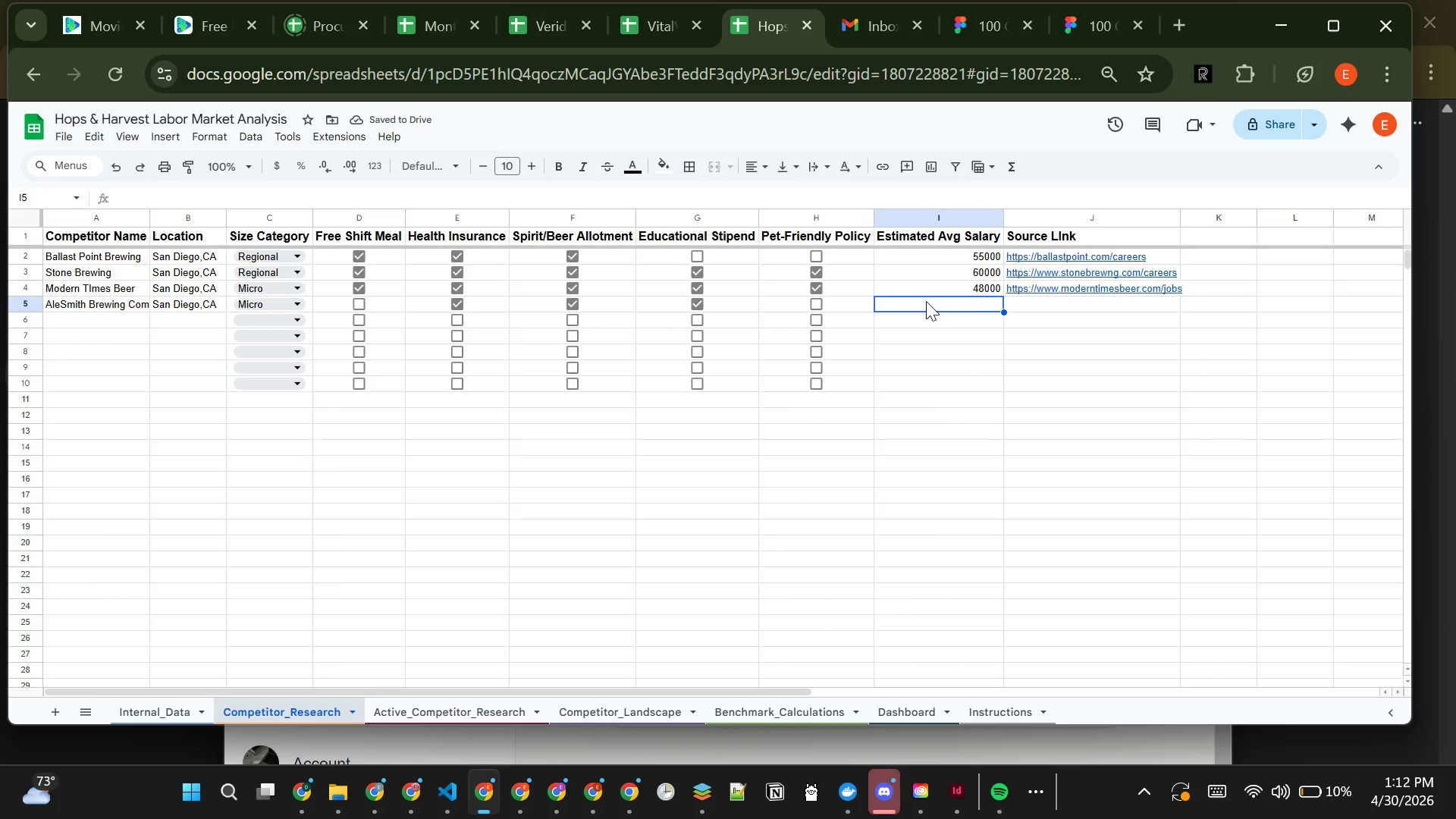 
type(47000)
key(Tab)
type(https://alesmith/)
key(Backspace)
type(.com/careers)
 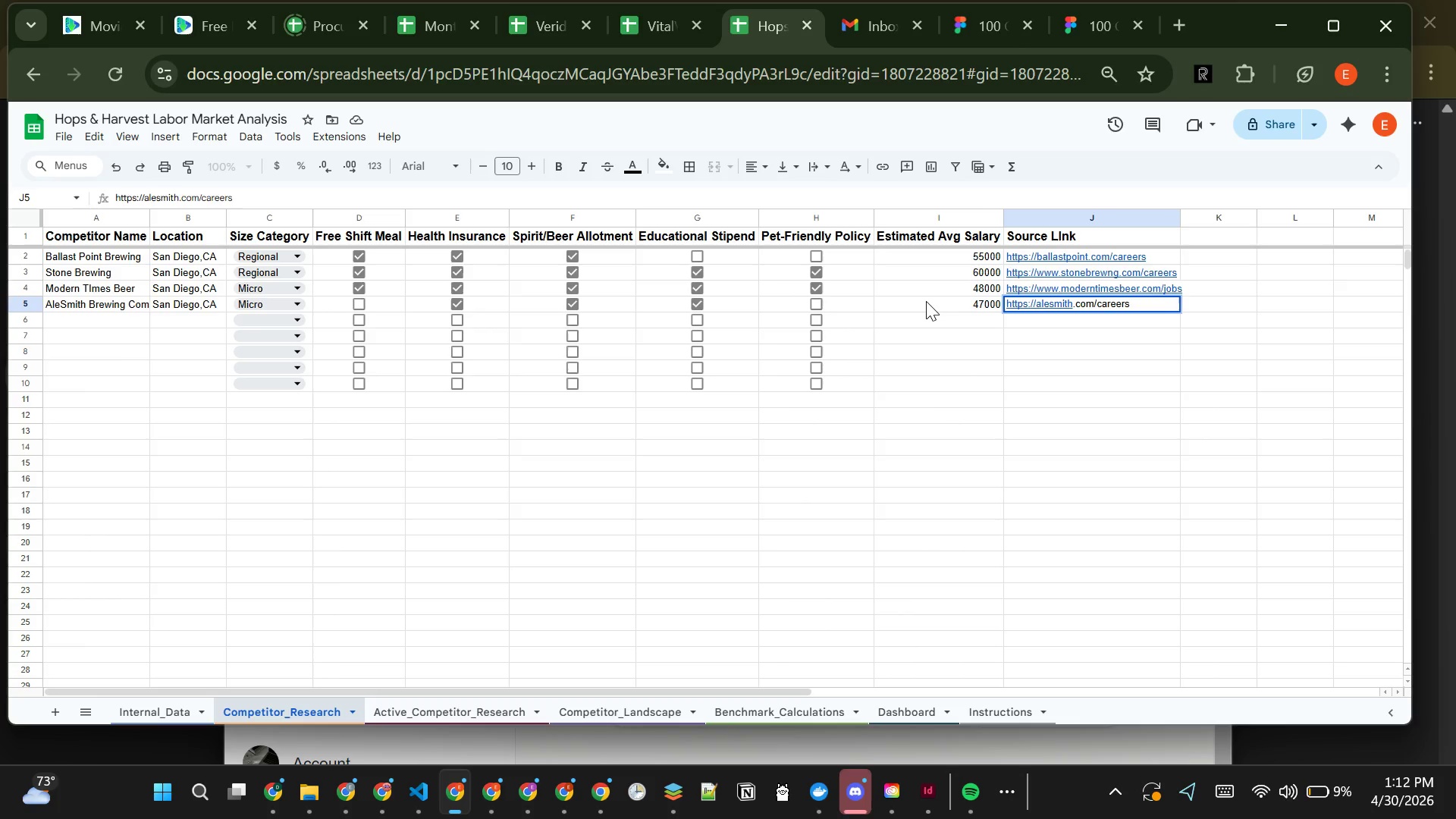 
key(Enter)
 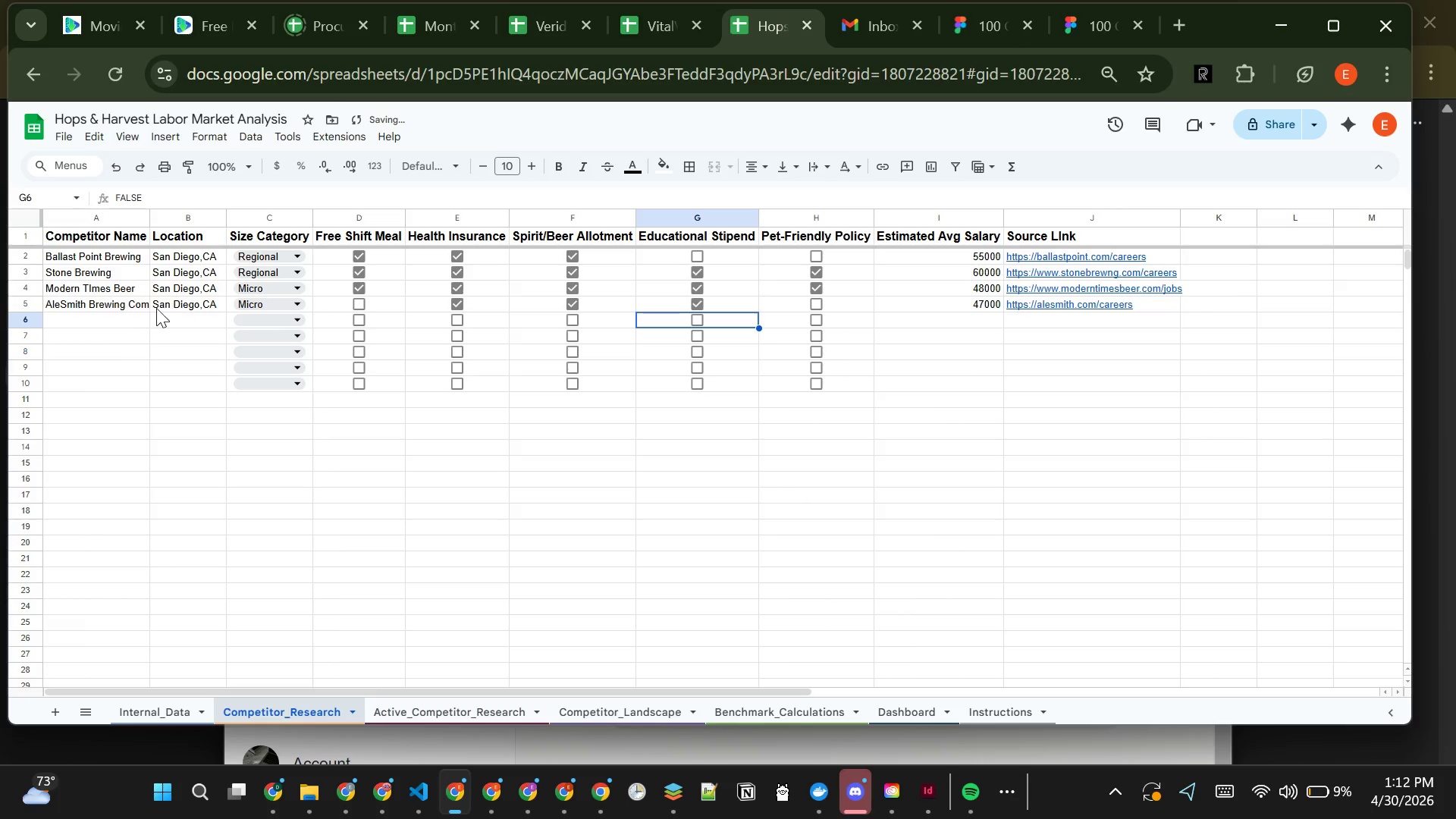 
left_click([127, 316])
 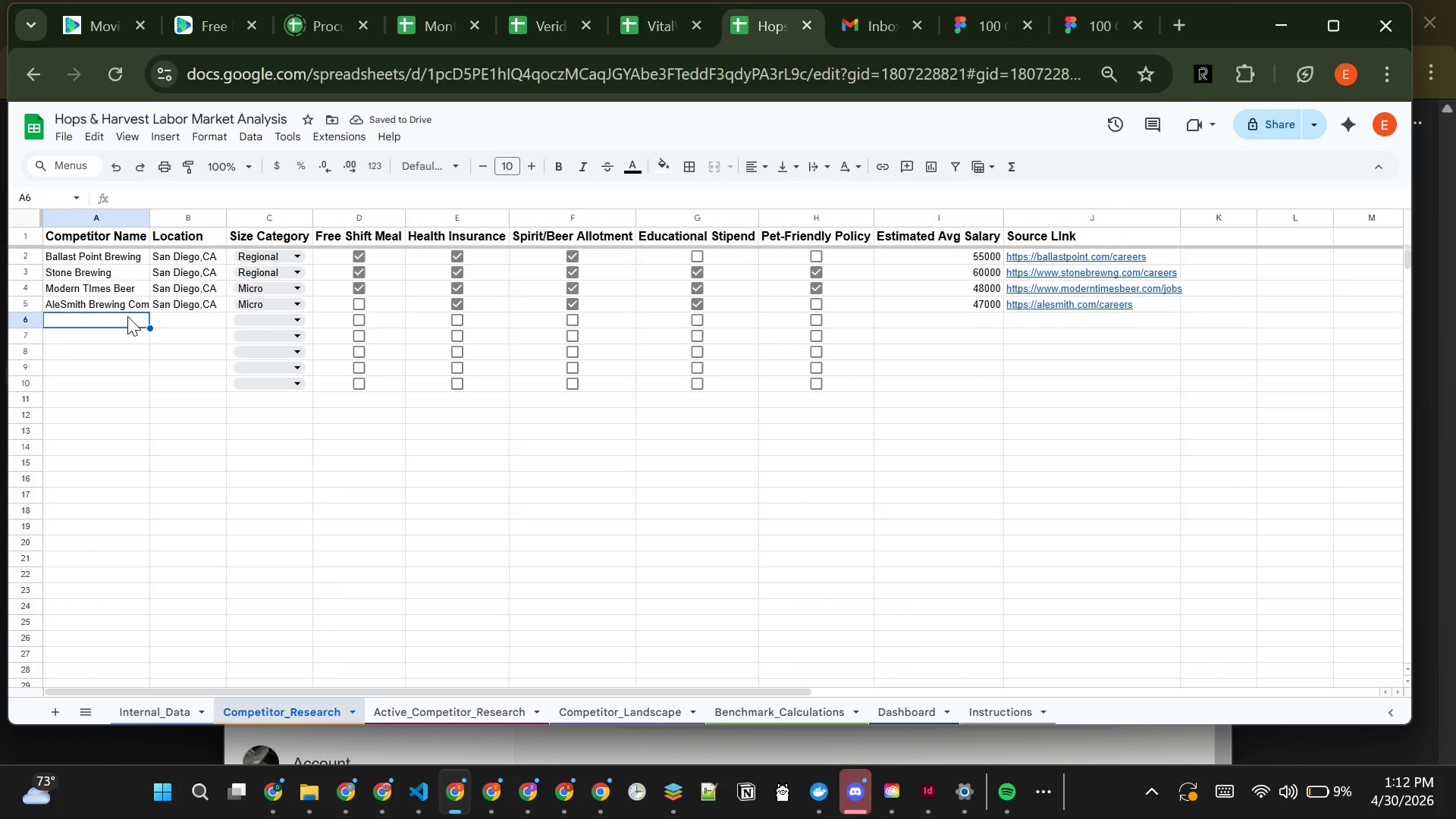 
type(Green Flash Brw)
key(Backspace)
type(ewing Co.)
key(Tab)
type(San)
key(Tab)
 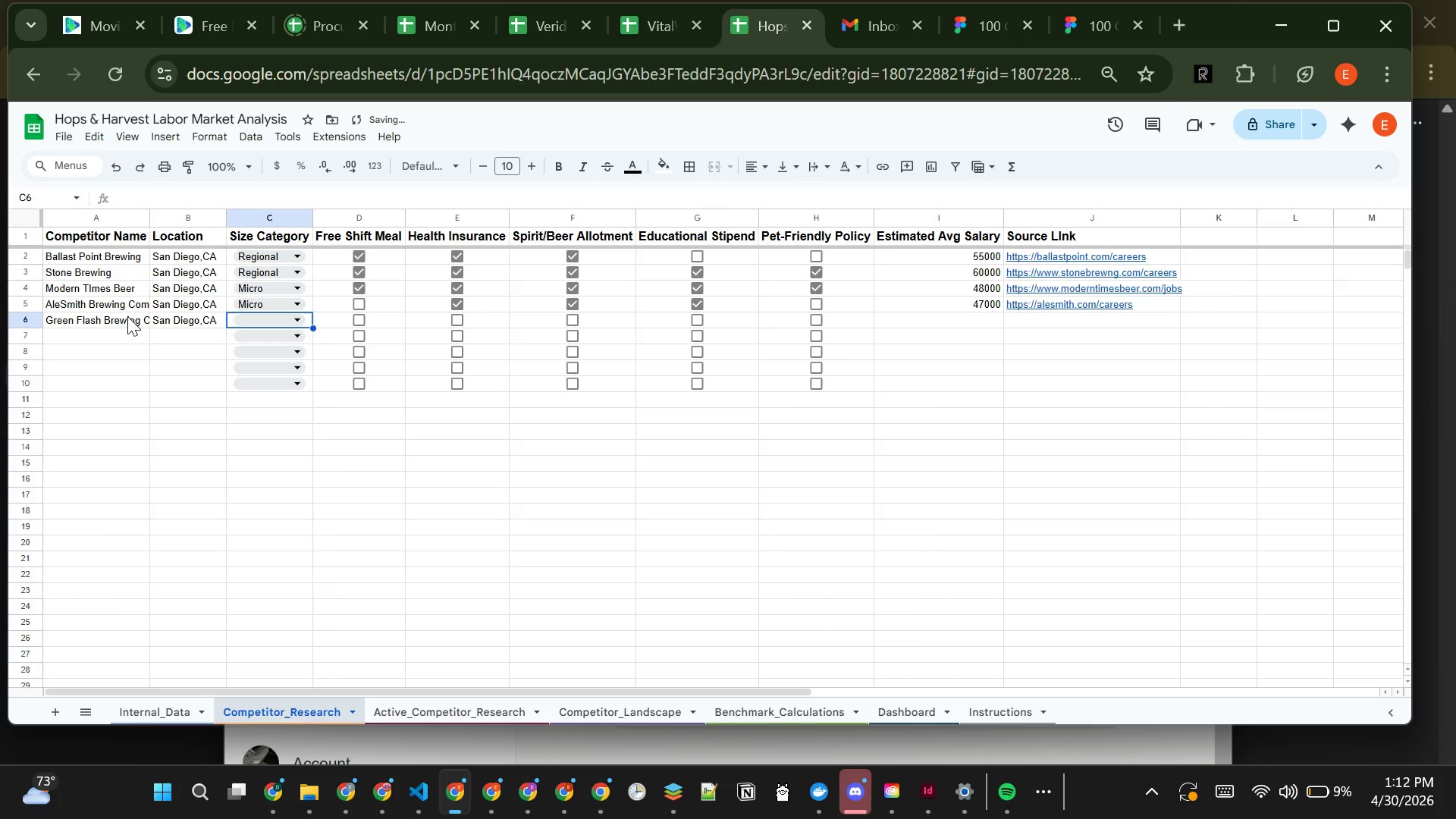 
left_click([259, 325])
 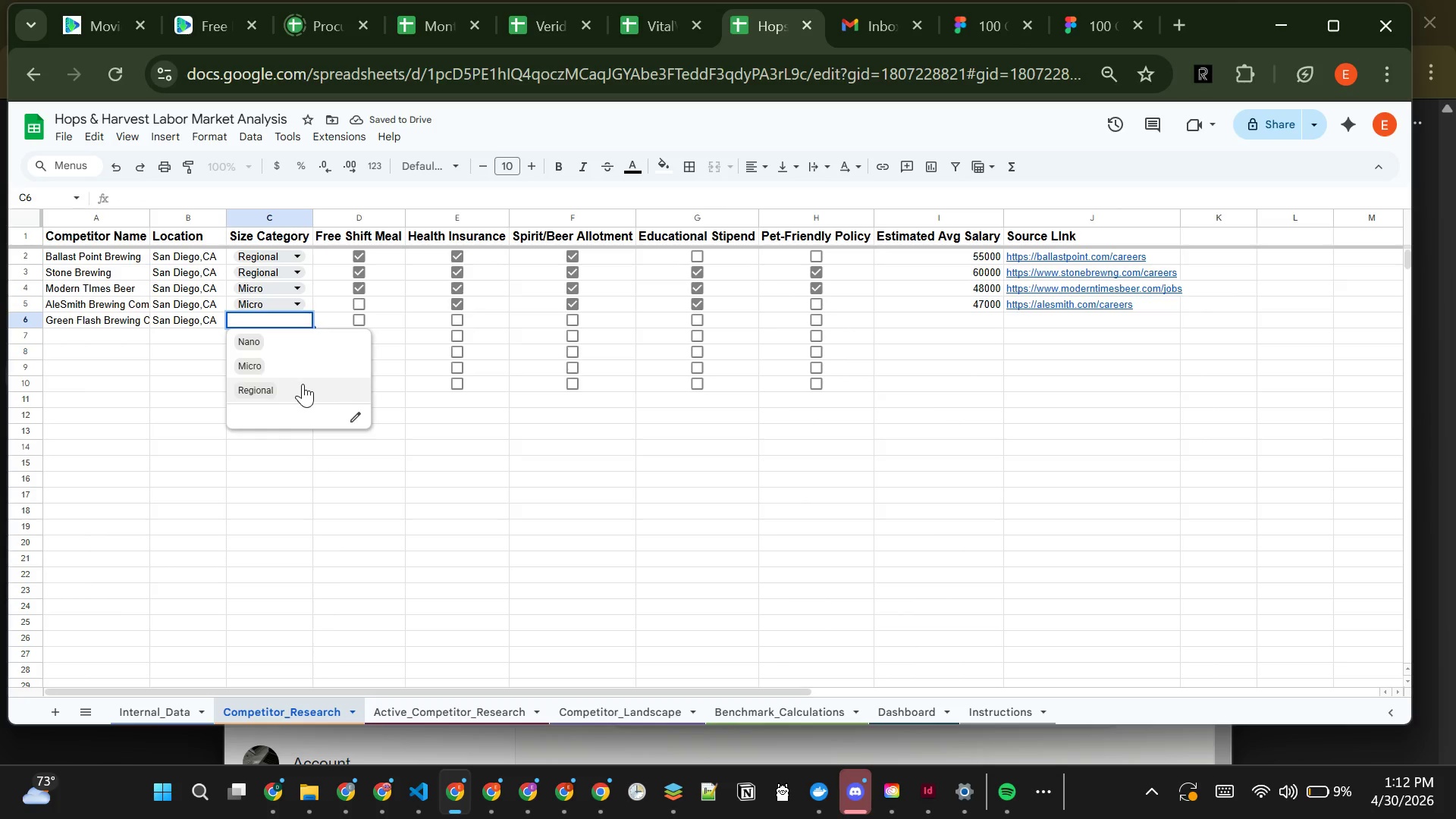 
left_click([303, 384])
 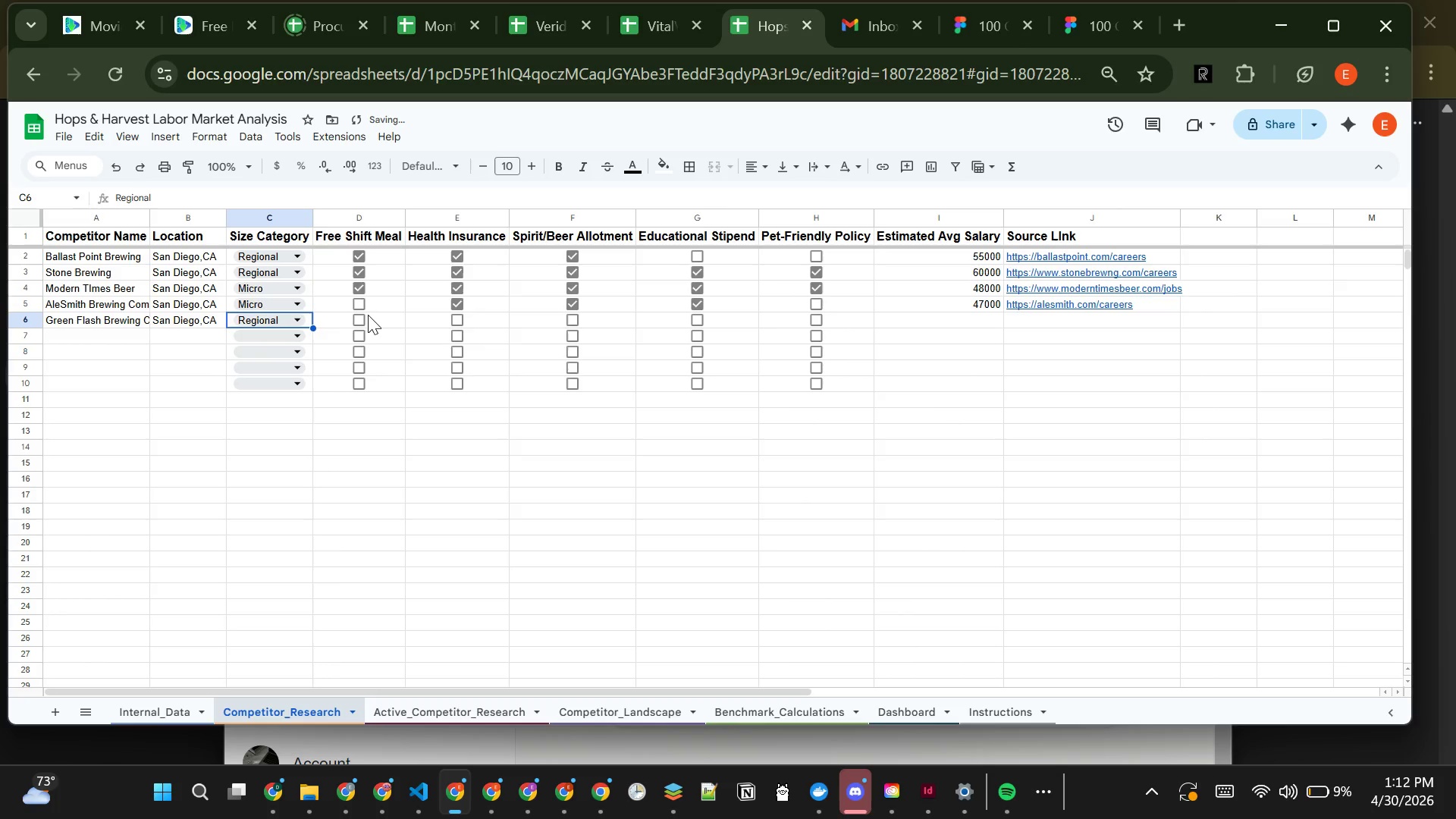 
left_click([358, 322])
 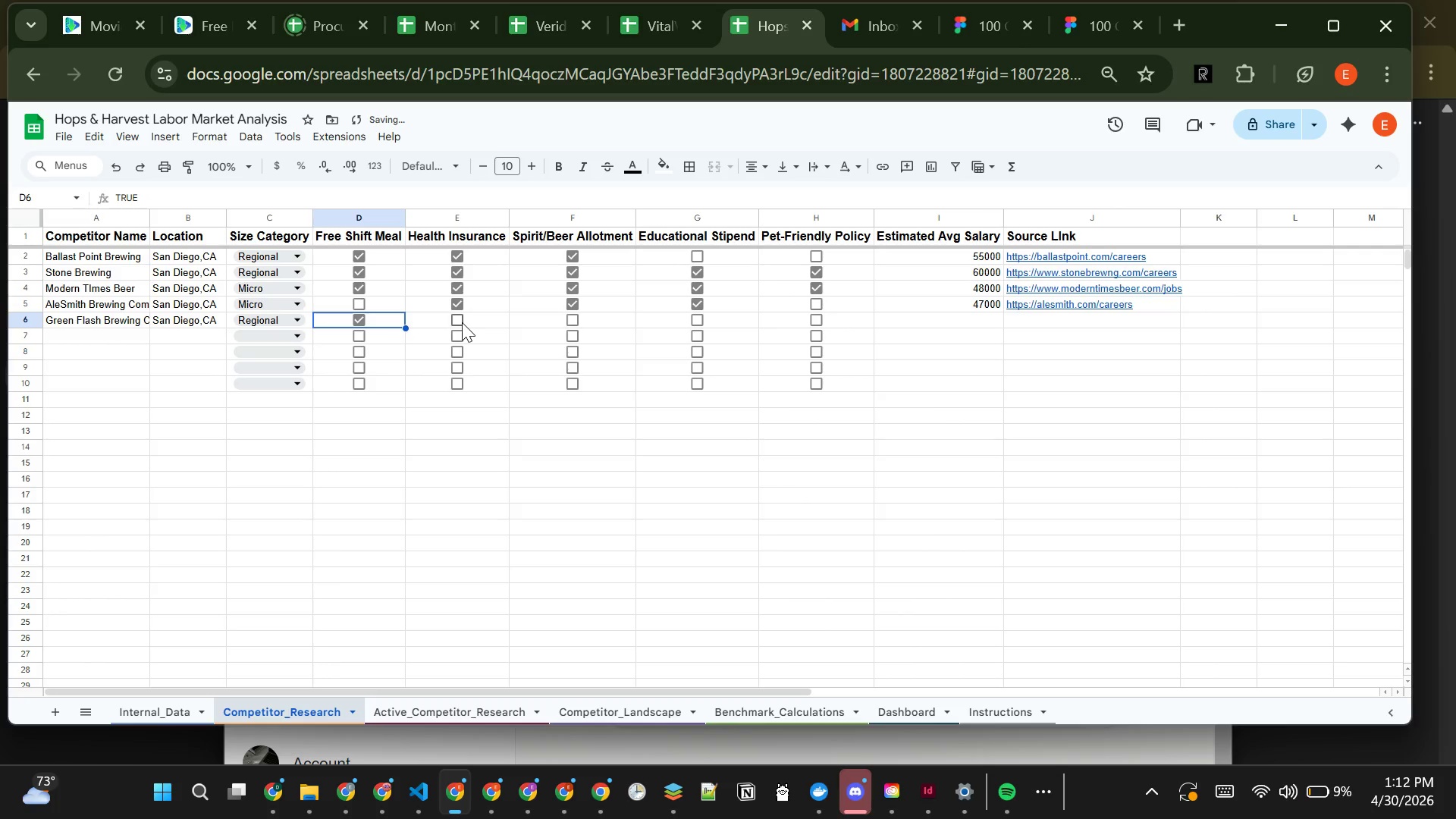 
left_click([462, 322])
 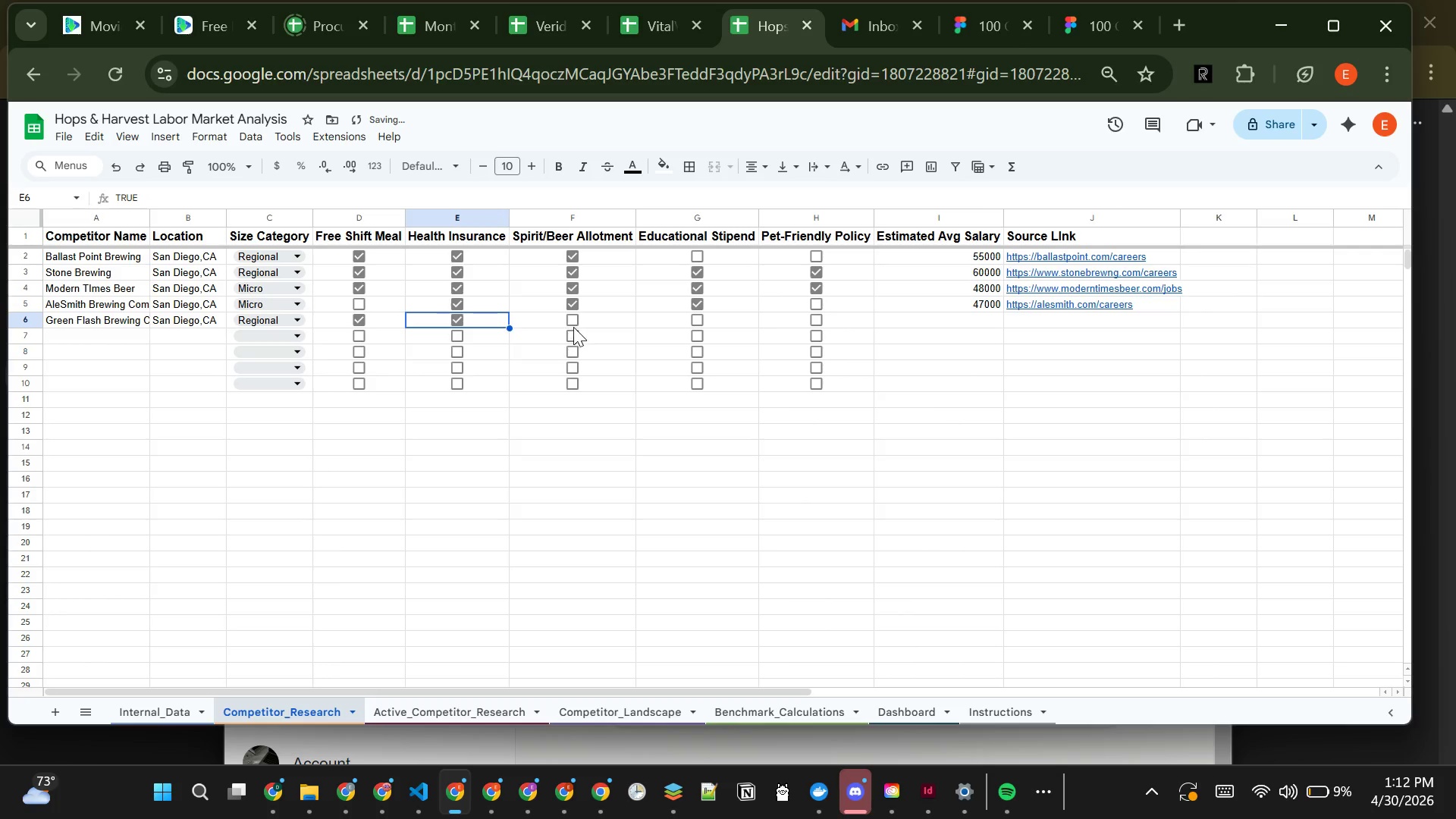 
left_click([577, 322])
 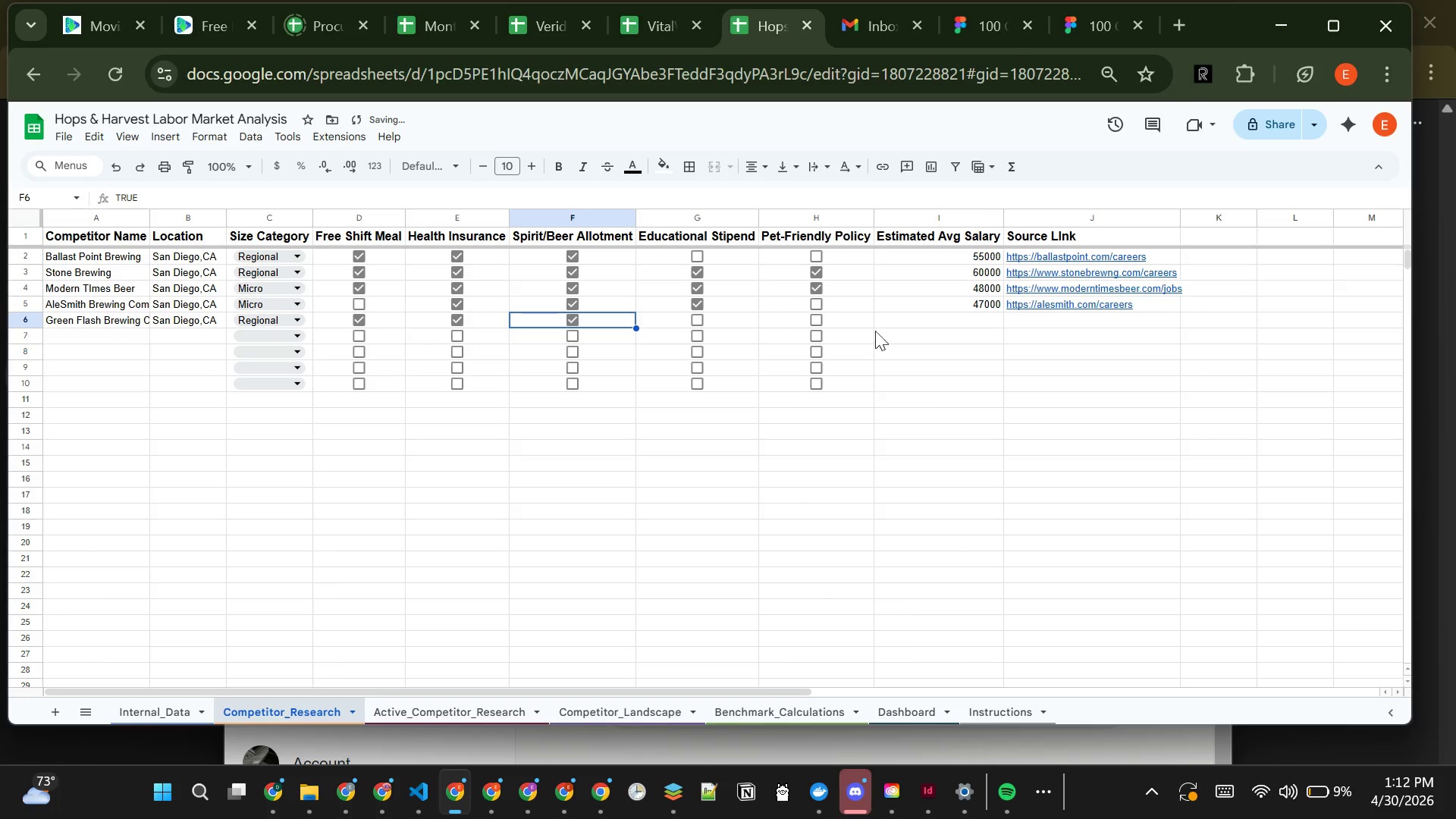 
left_click([902, 325])
 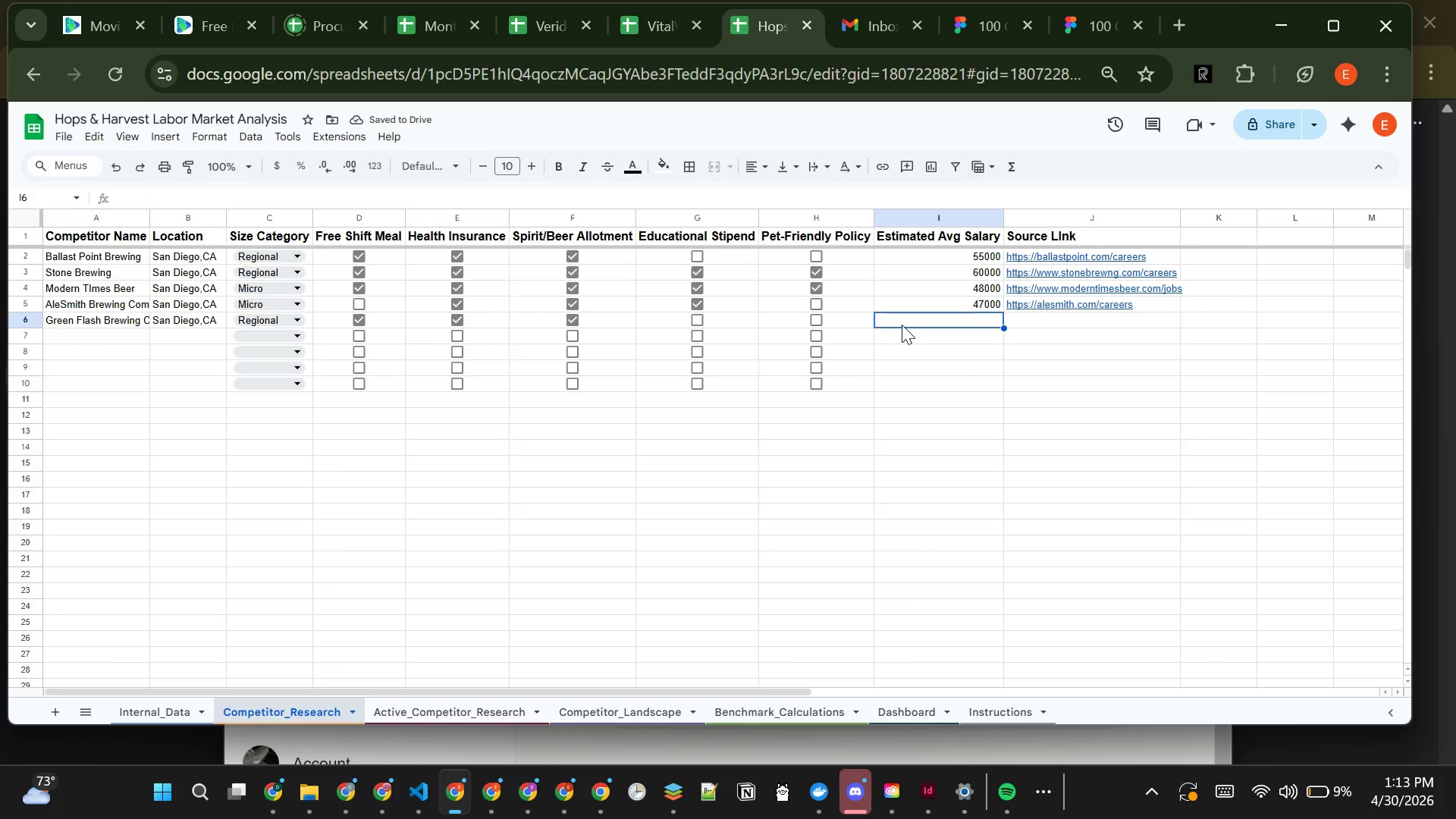 
type(55000)
key(Tab)
type(https://greeng)
key(Backspace)
type(flashbrew.com/x)
key(Backspace)
type(careers)
 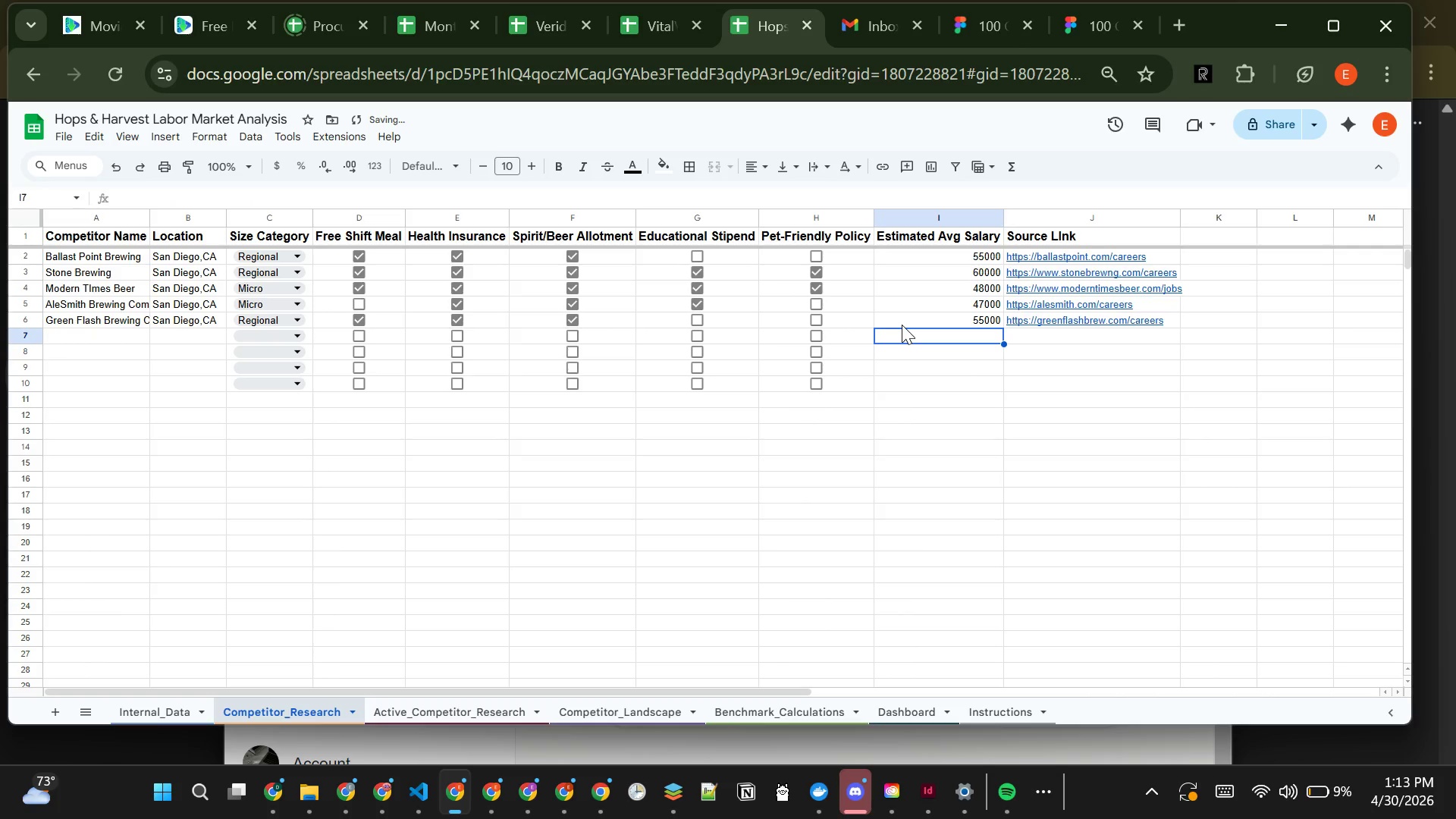 
 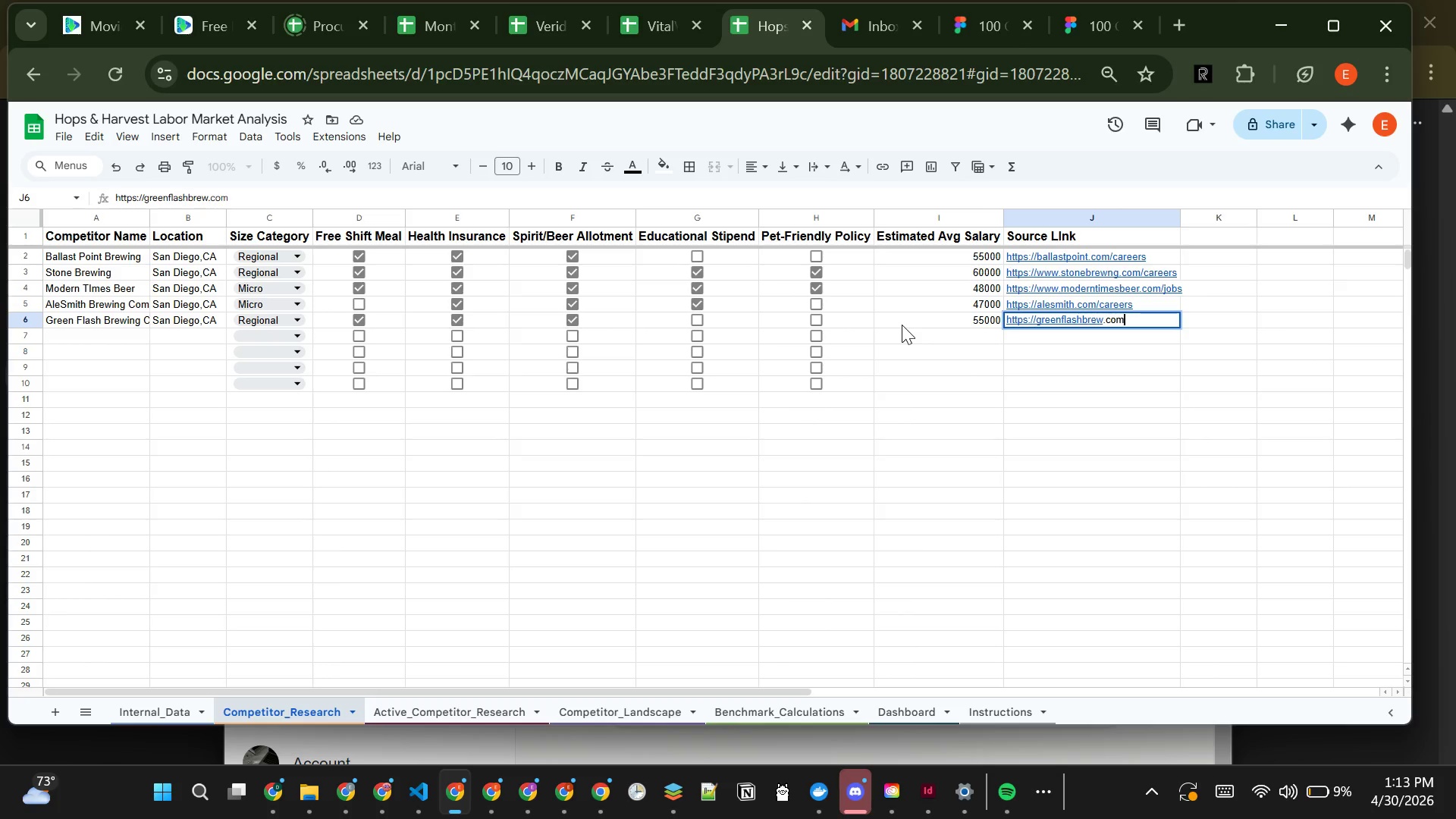 
key(Enter)
 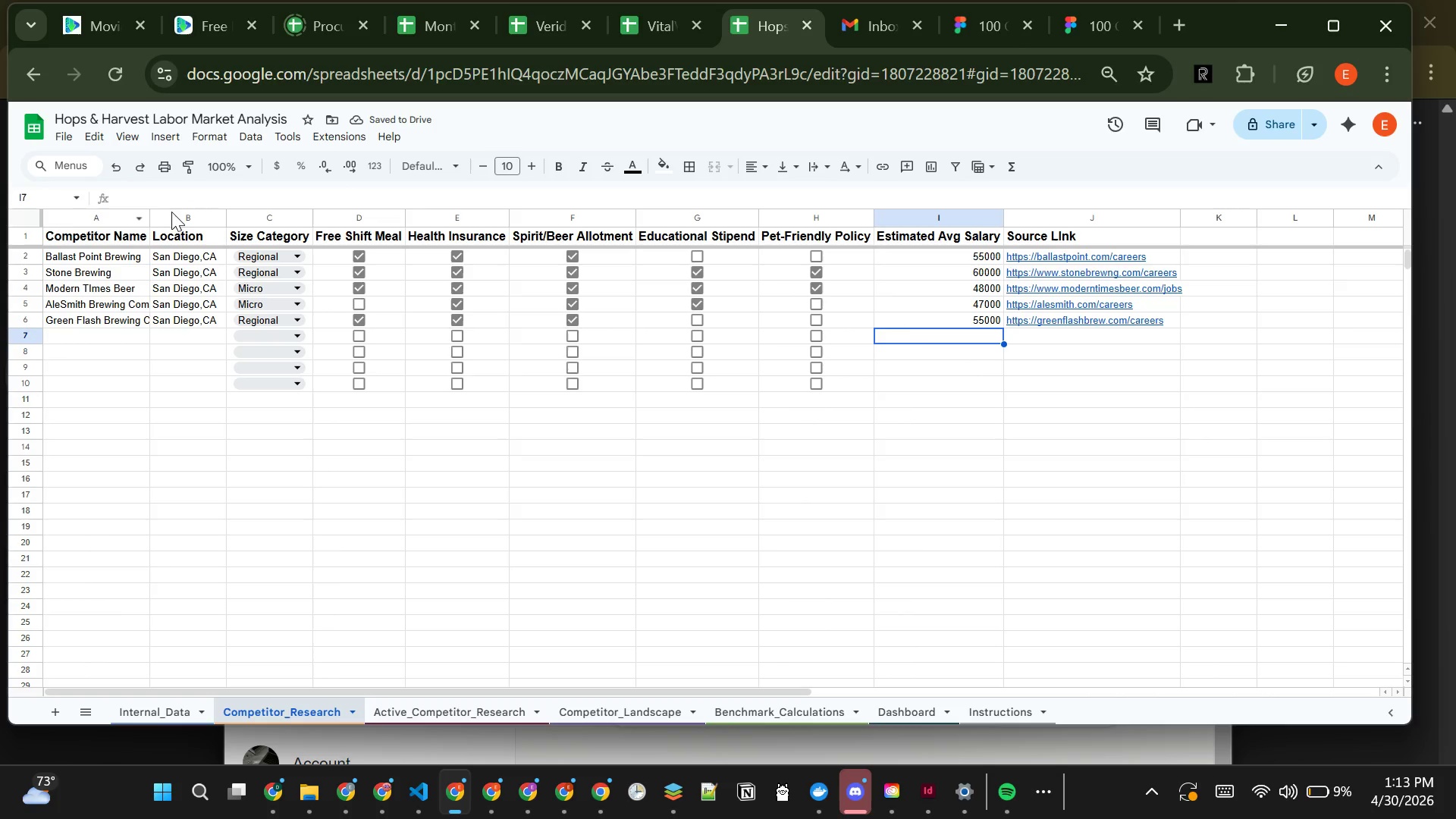 
wait(5.44)
 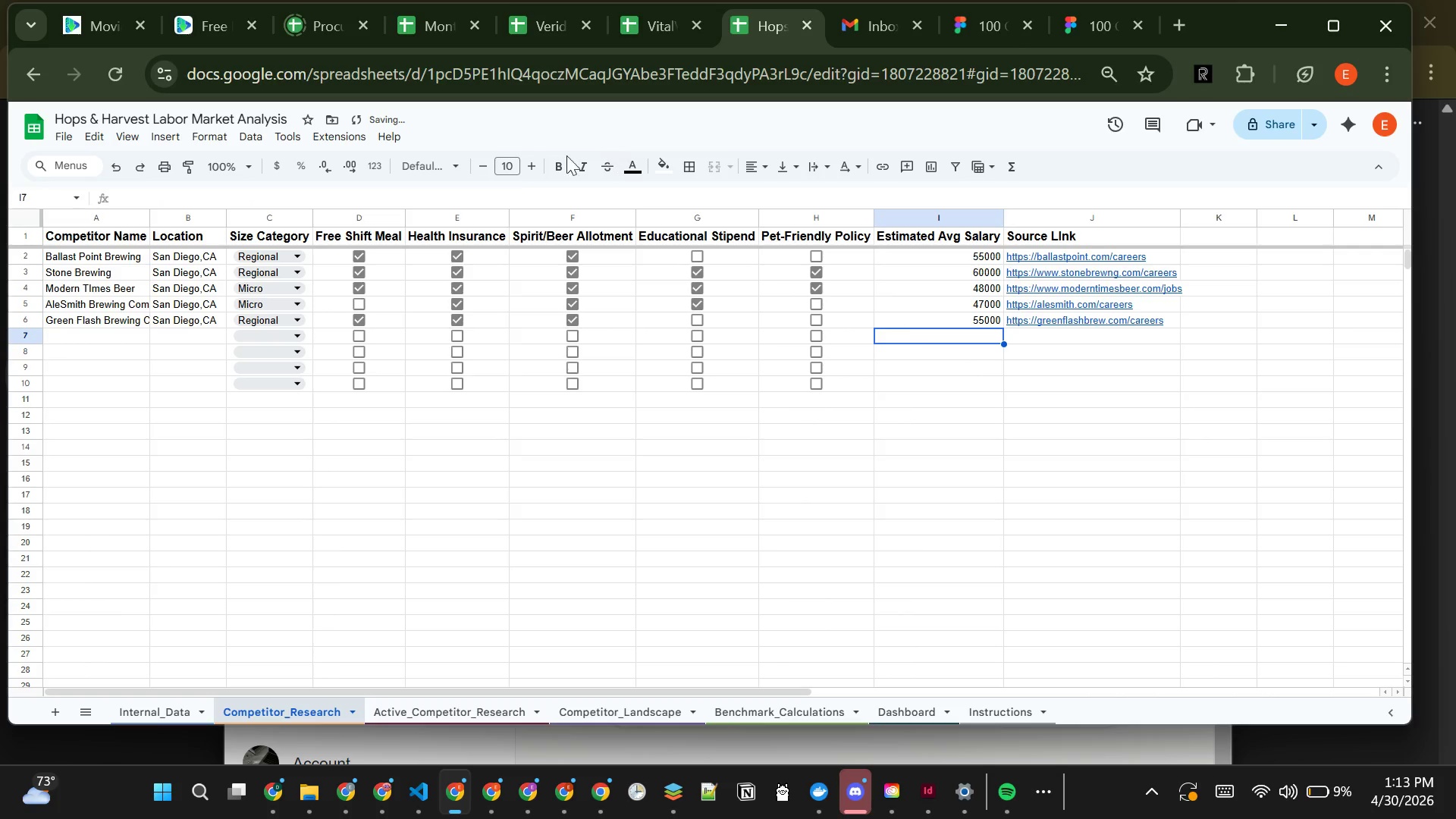 
double_click([151, 218])
 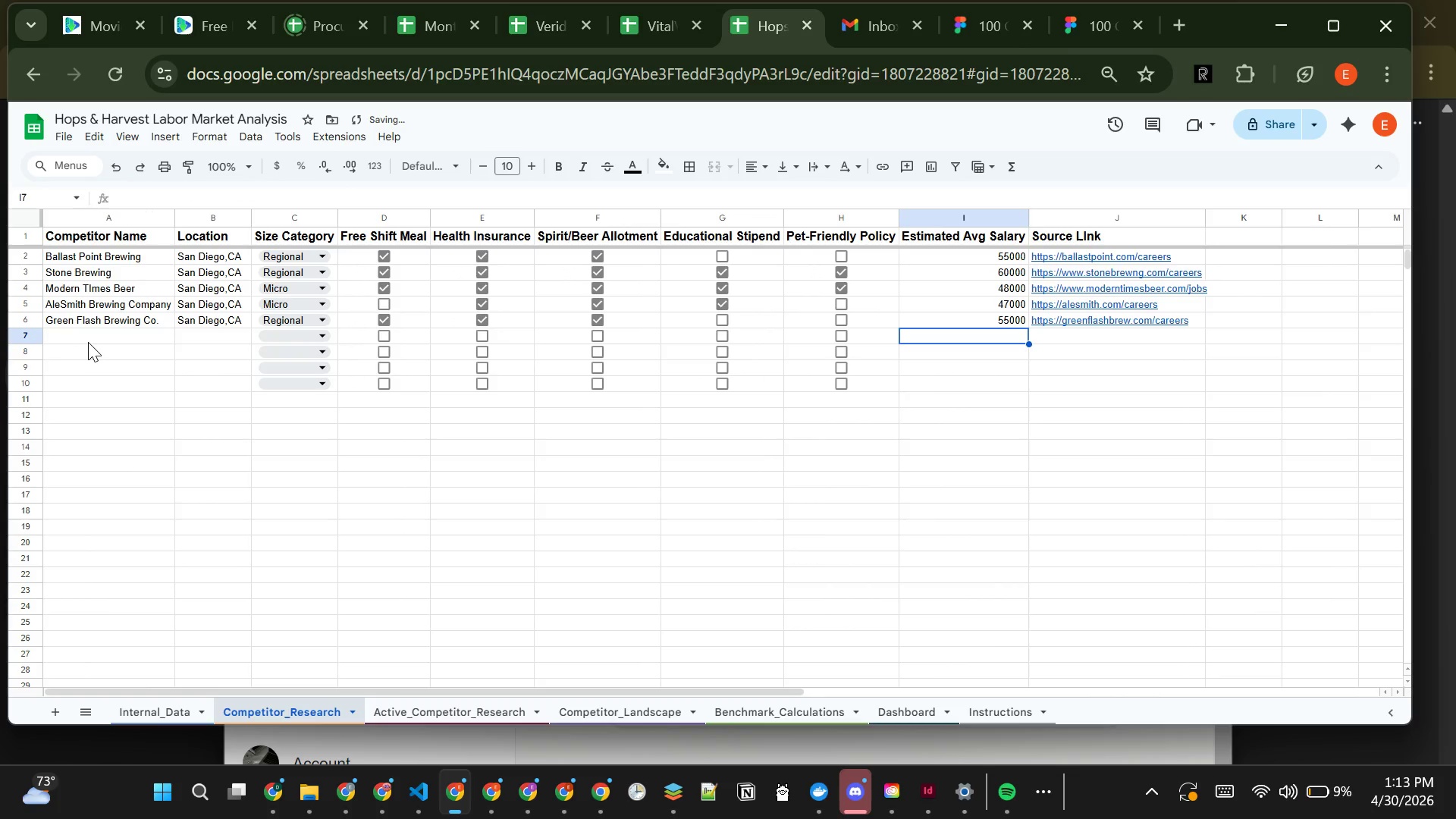 
left_click([88, 340])
 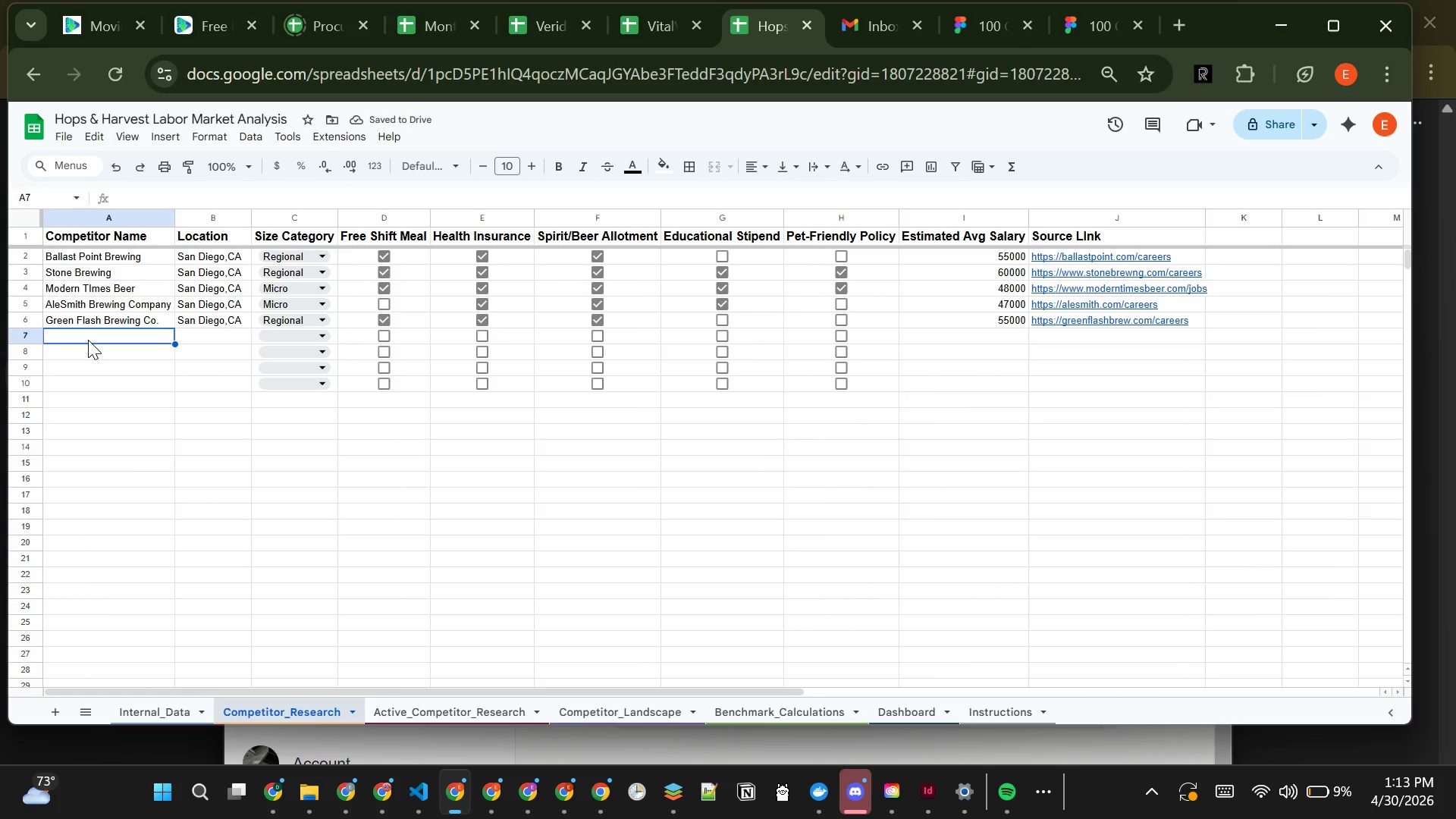 
type(Karl Strauss)
 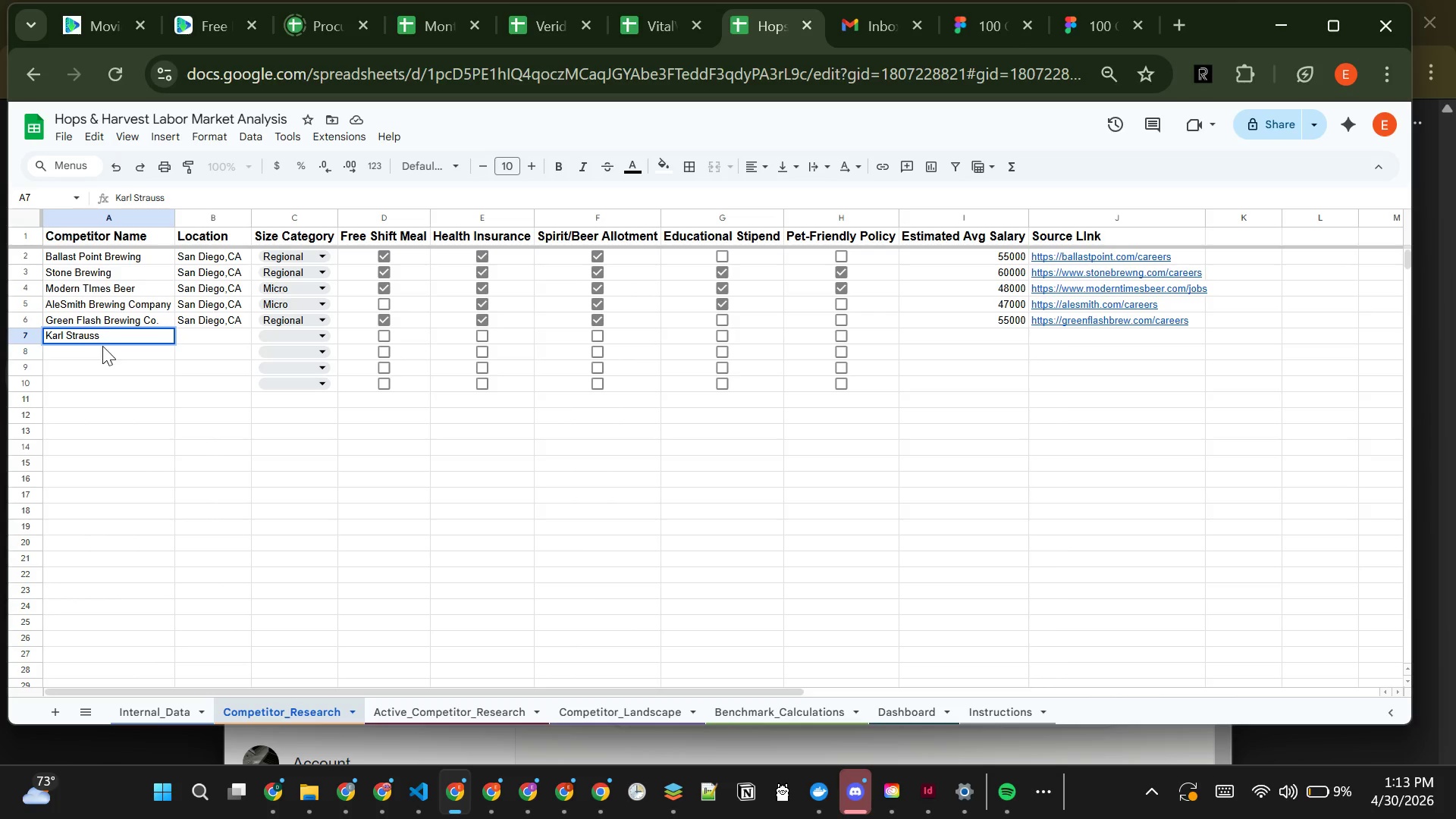 
type( Brewing COmpany)
key(Tab)
 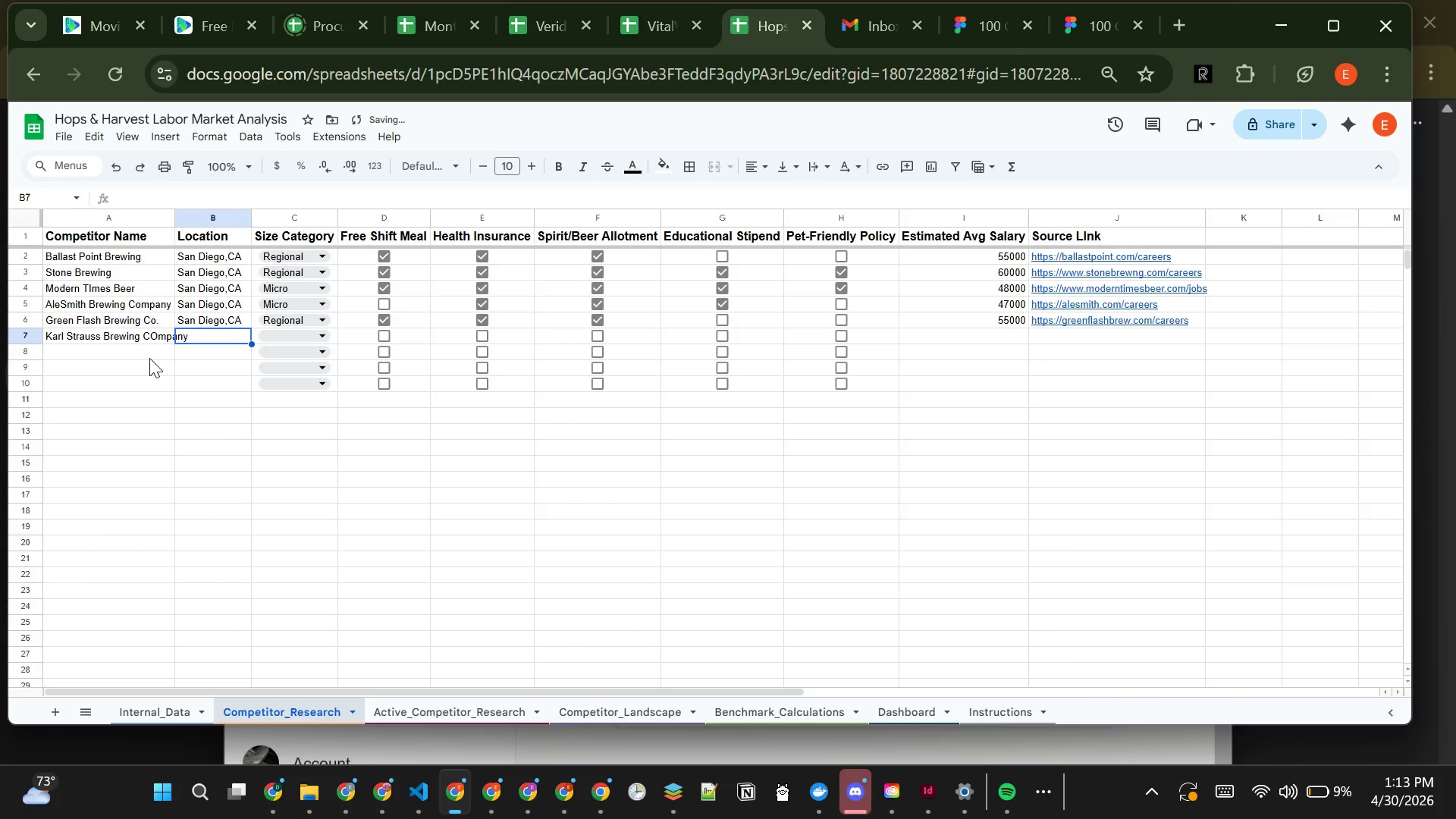 
double_click([60, 339])
 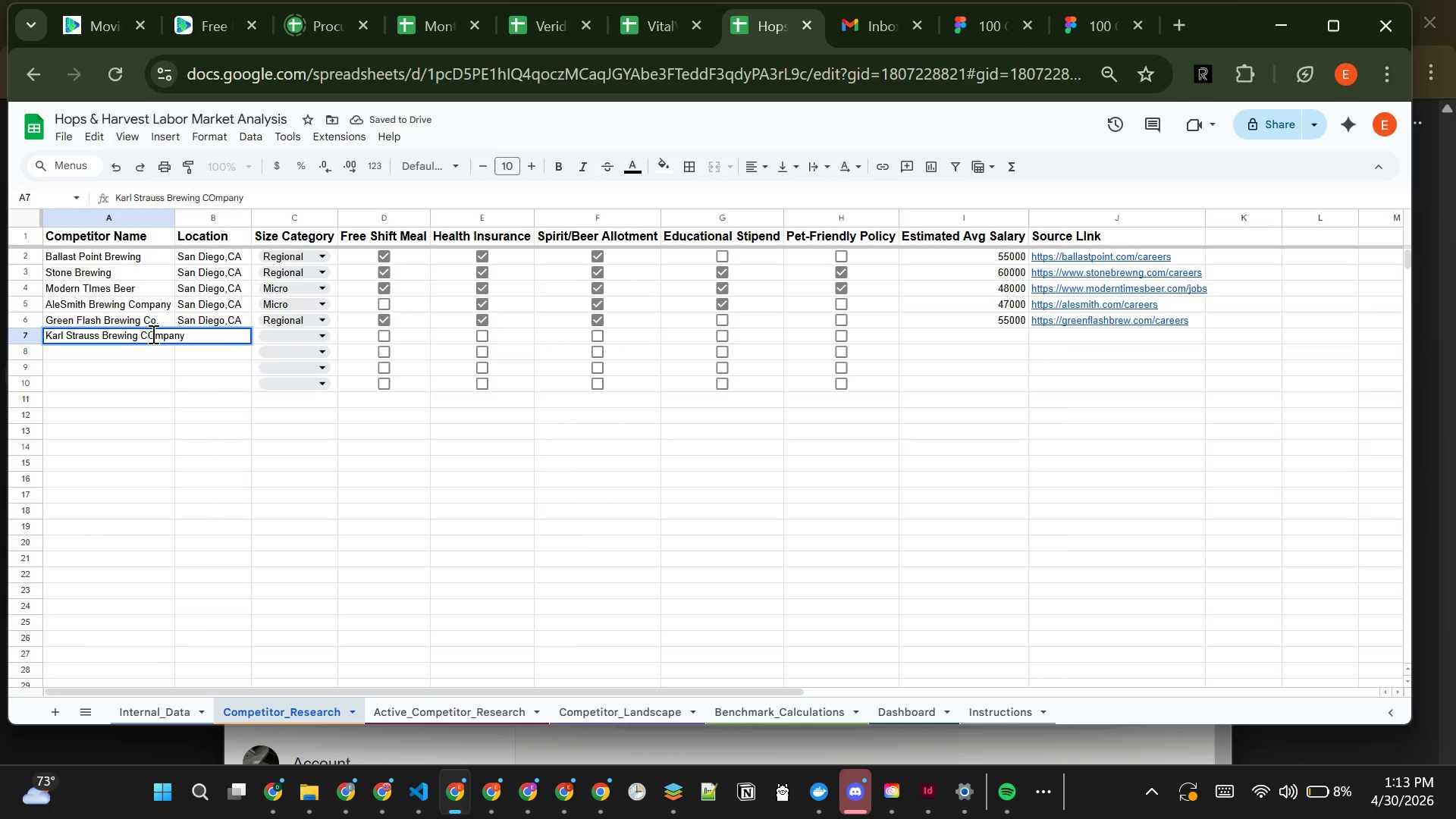 
left_click([155, 333])
 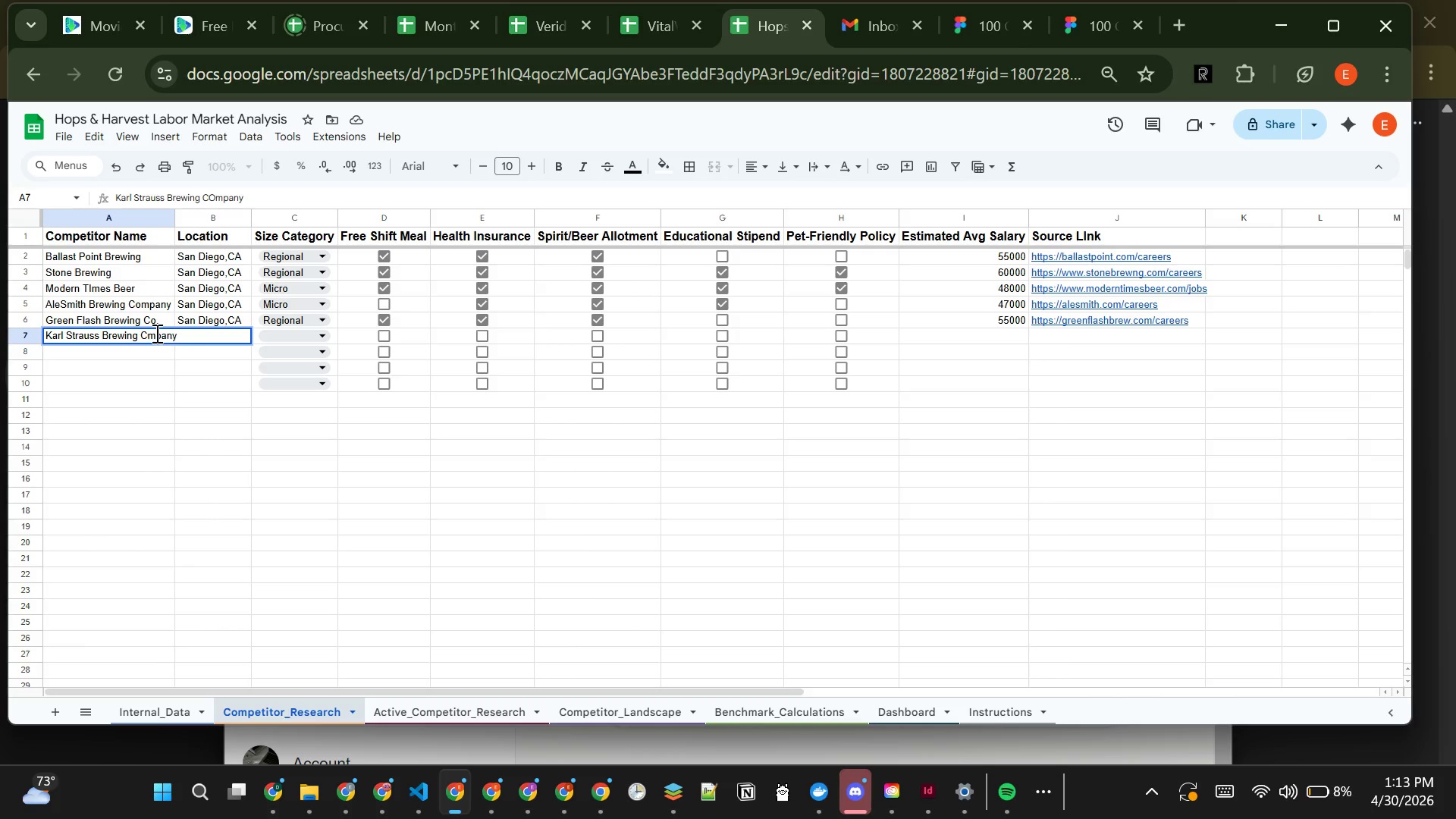 
key(Backspace)
 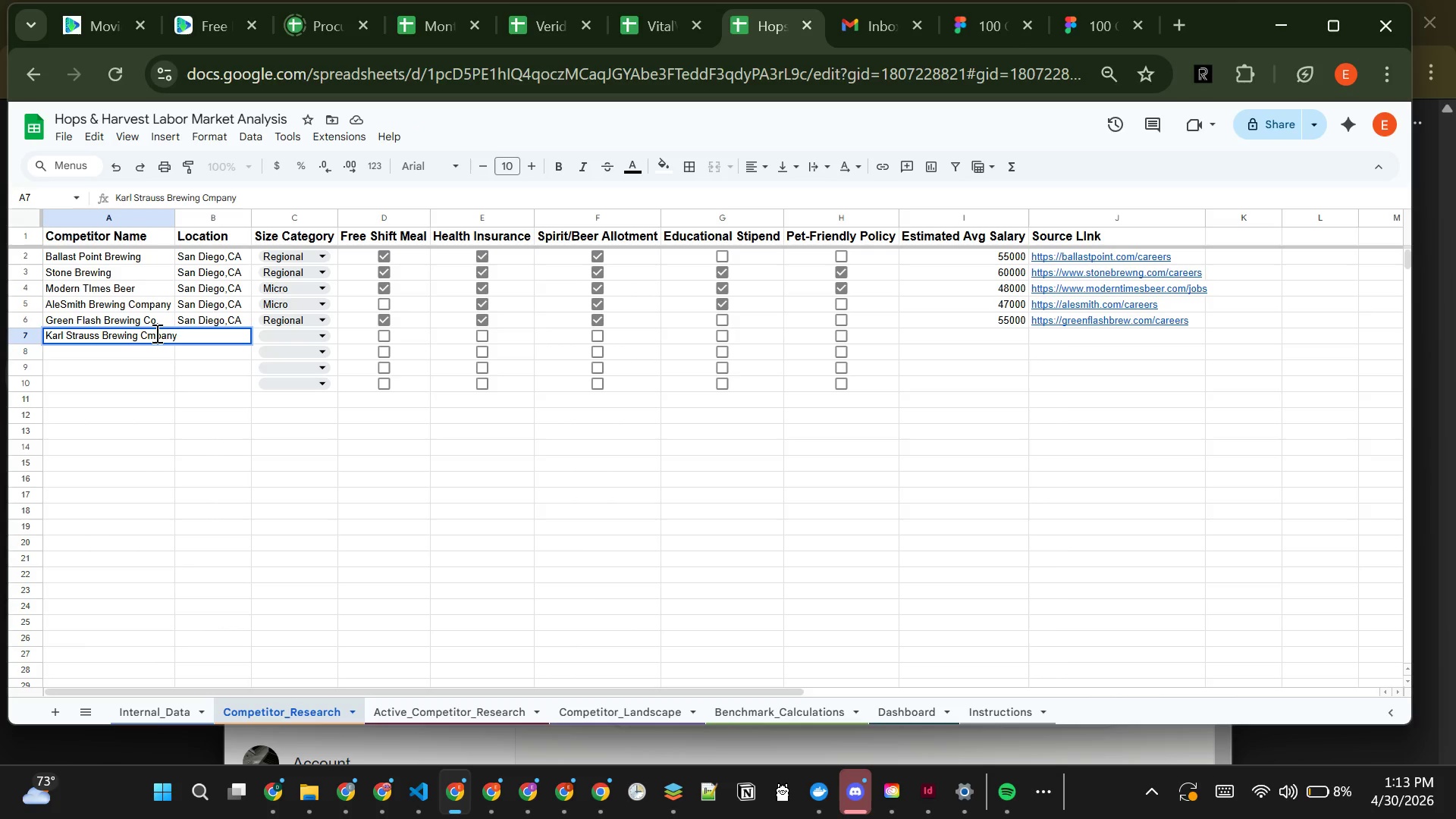 
key(O)
 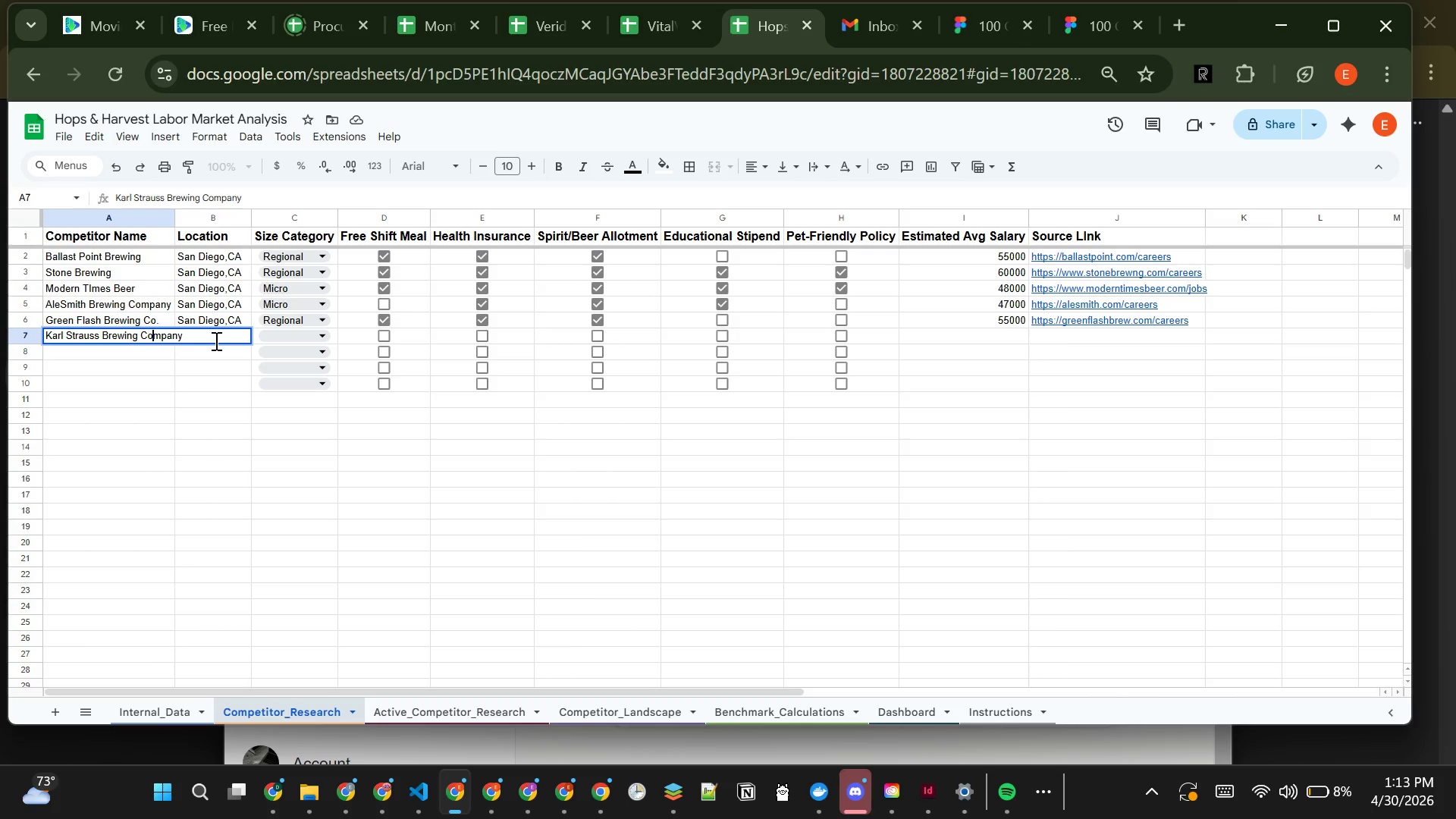 
key(Tab)
type(Sa)
key(Tab)
 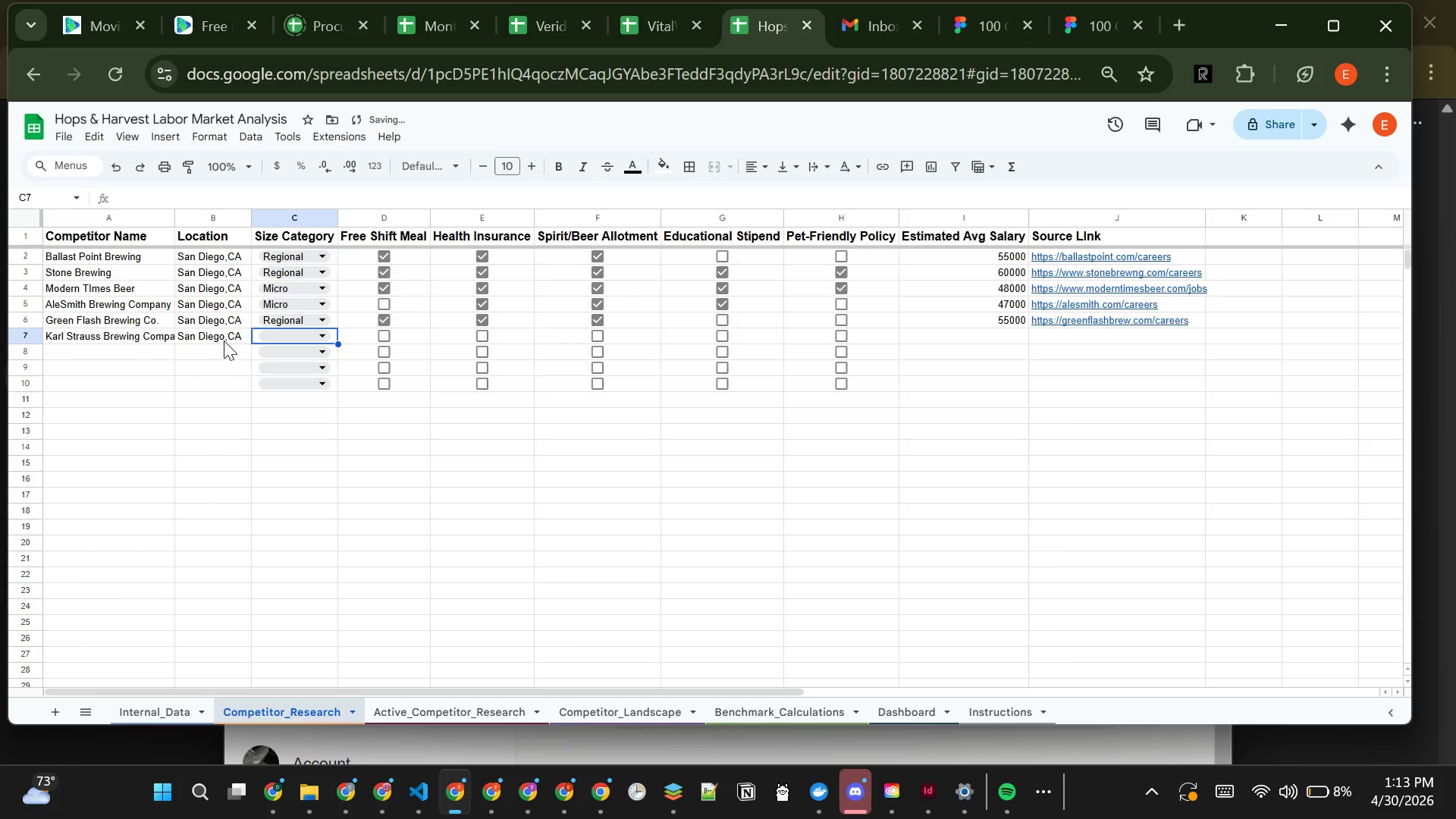 
left_click([284, 333])
 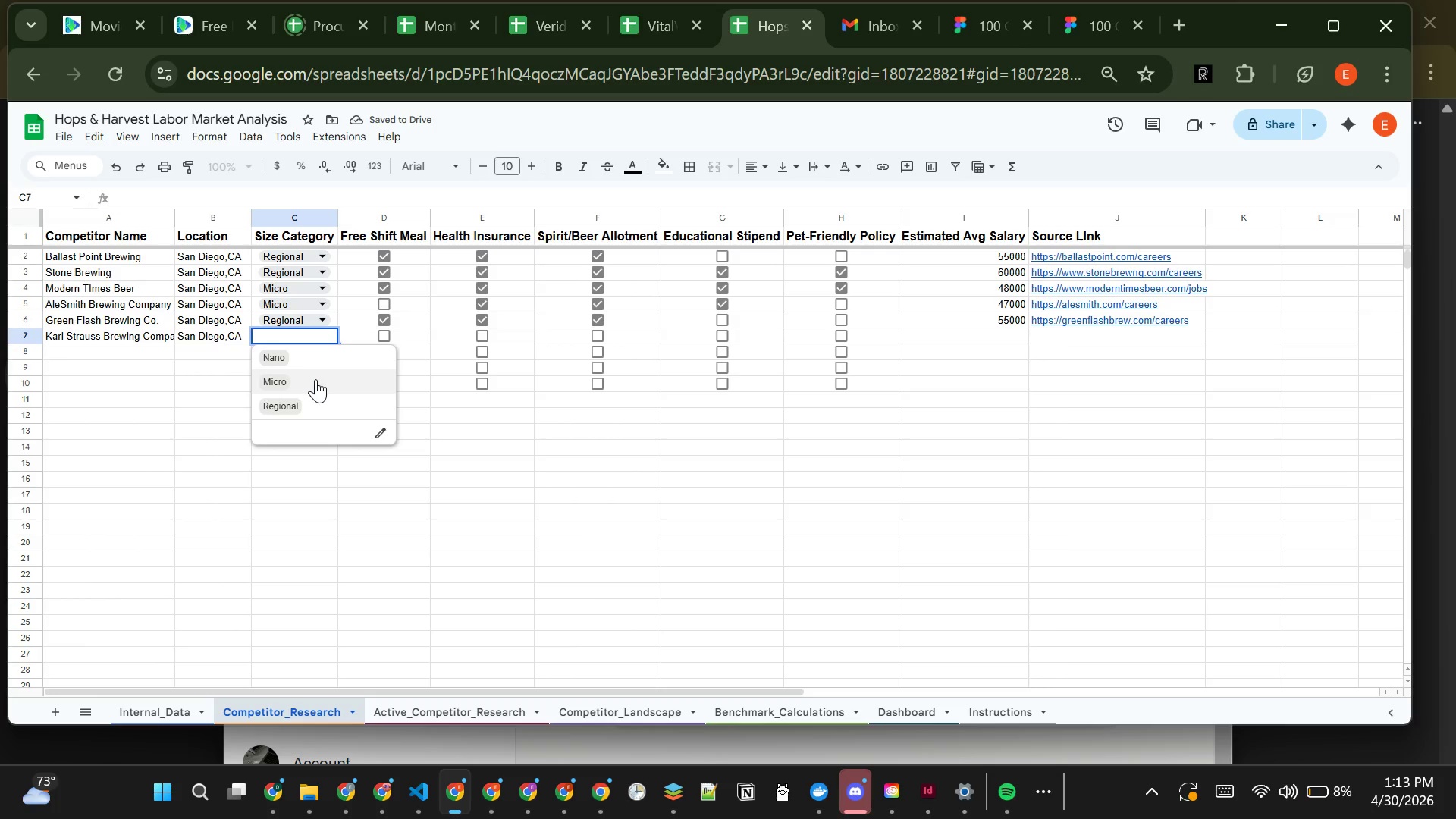 
left_click([311, 413])
 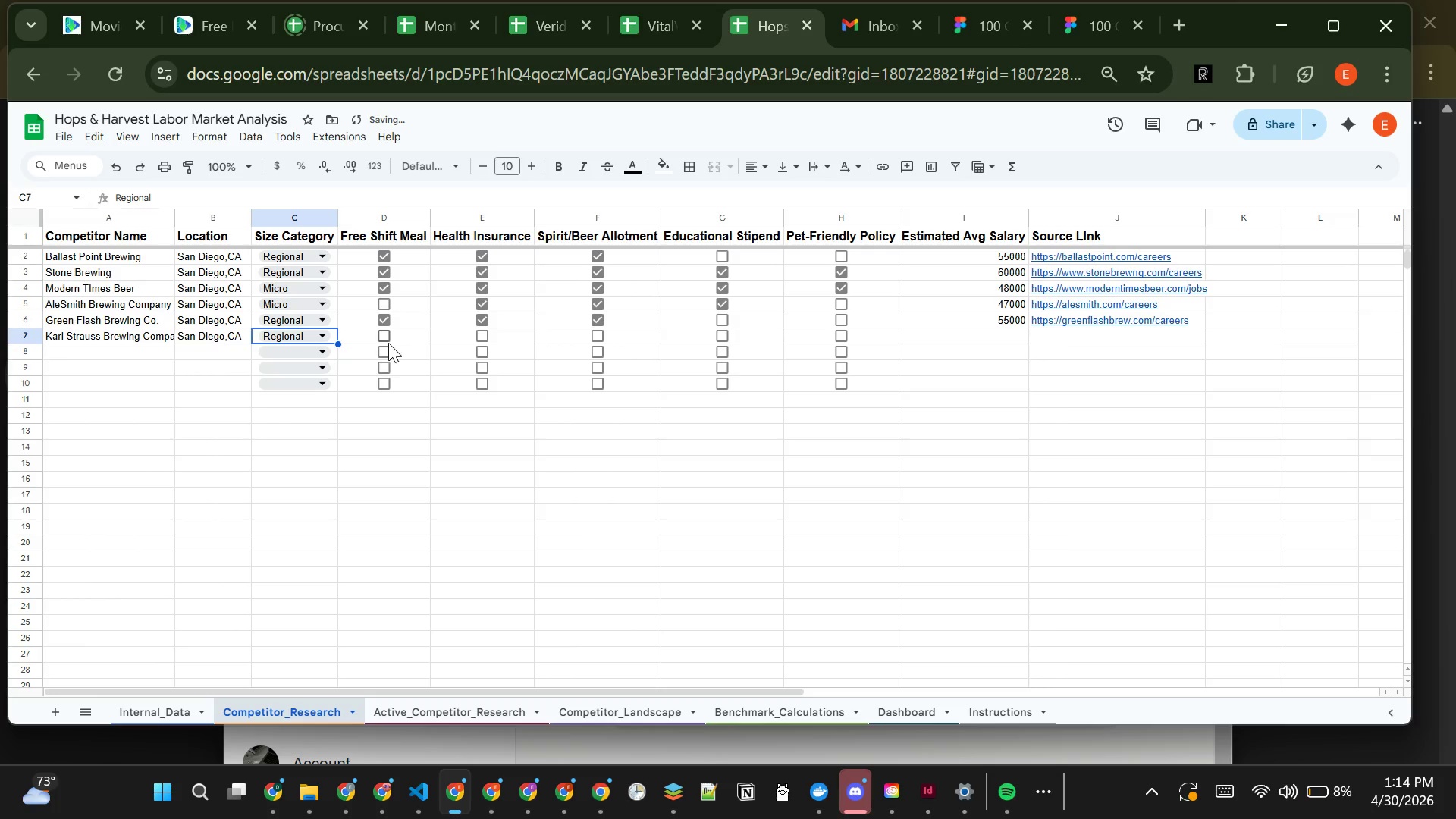 
left_click([387, 343])
 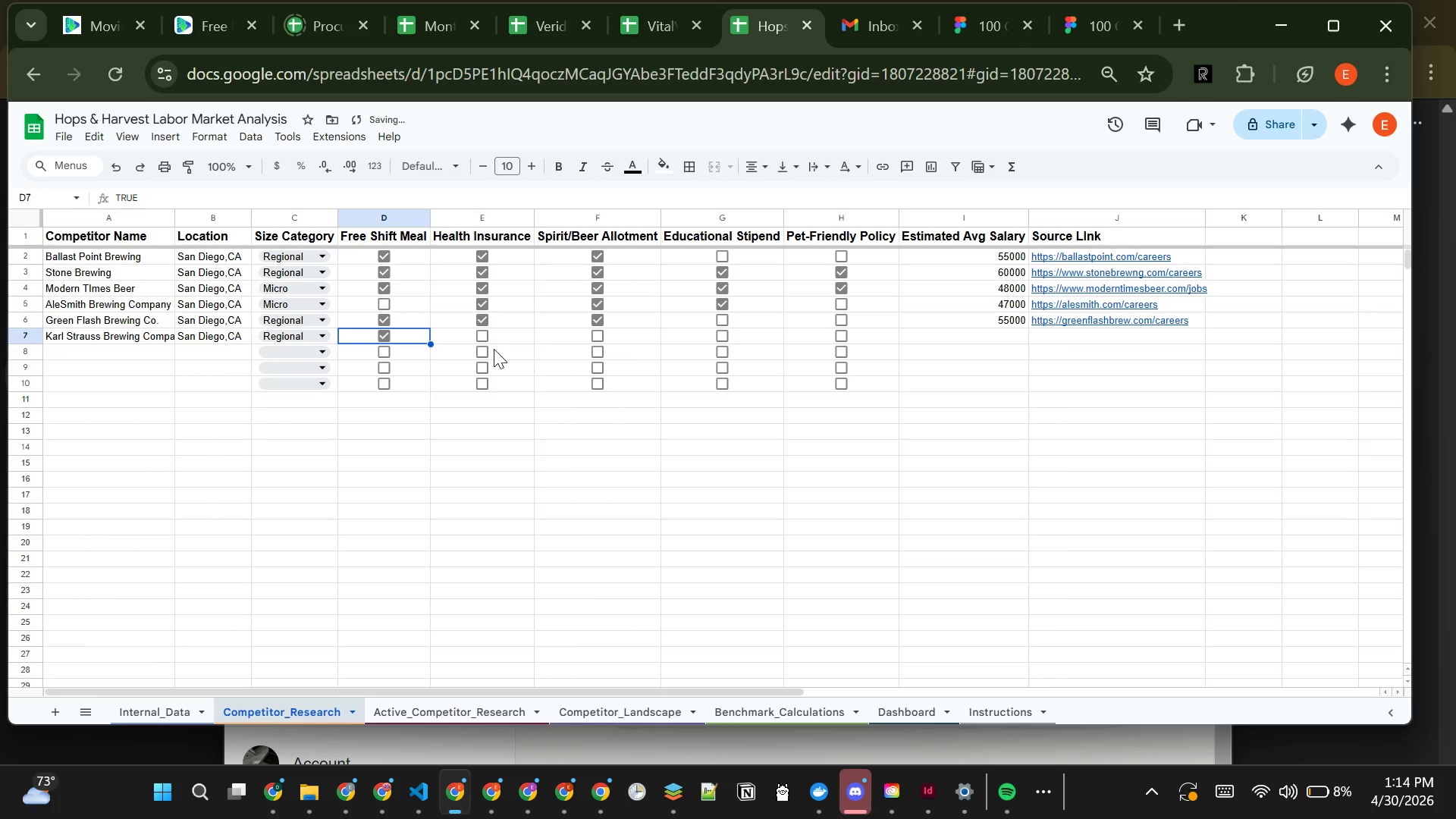 
left_click([481, 337])
 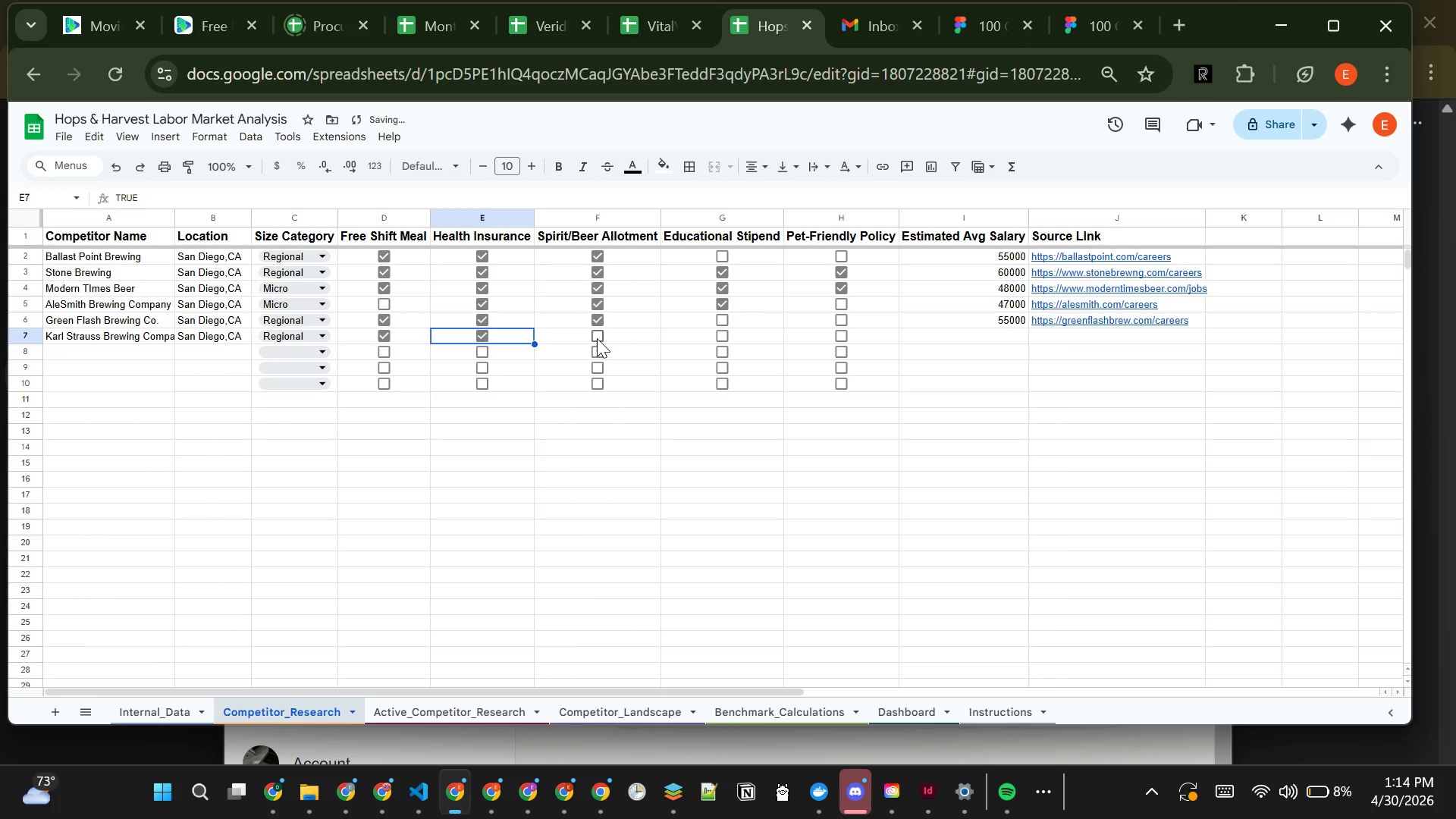 
left_click([599, 338])
 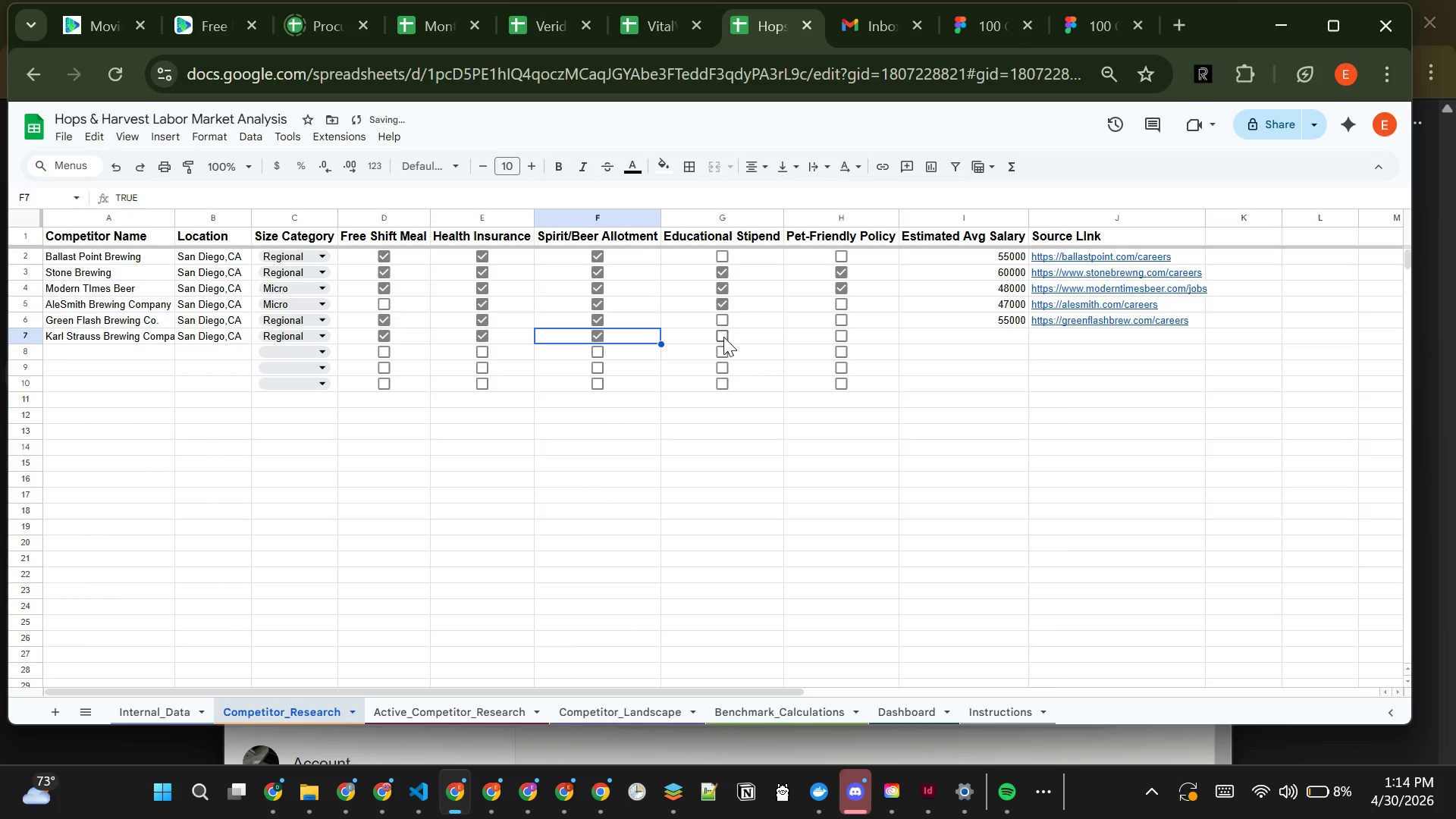 
left_click([721, 338])
 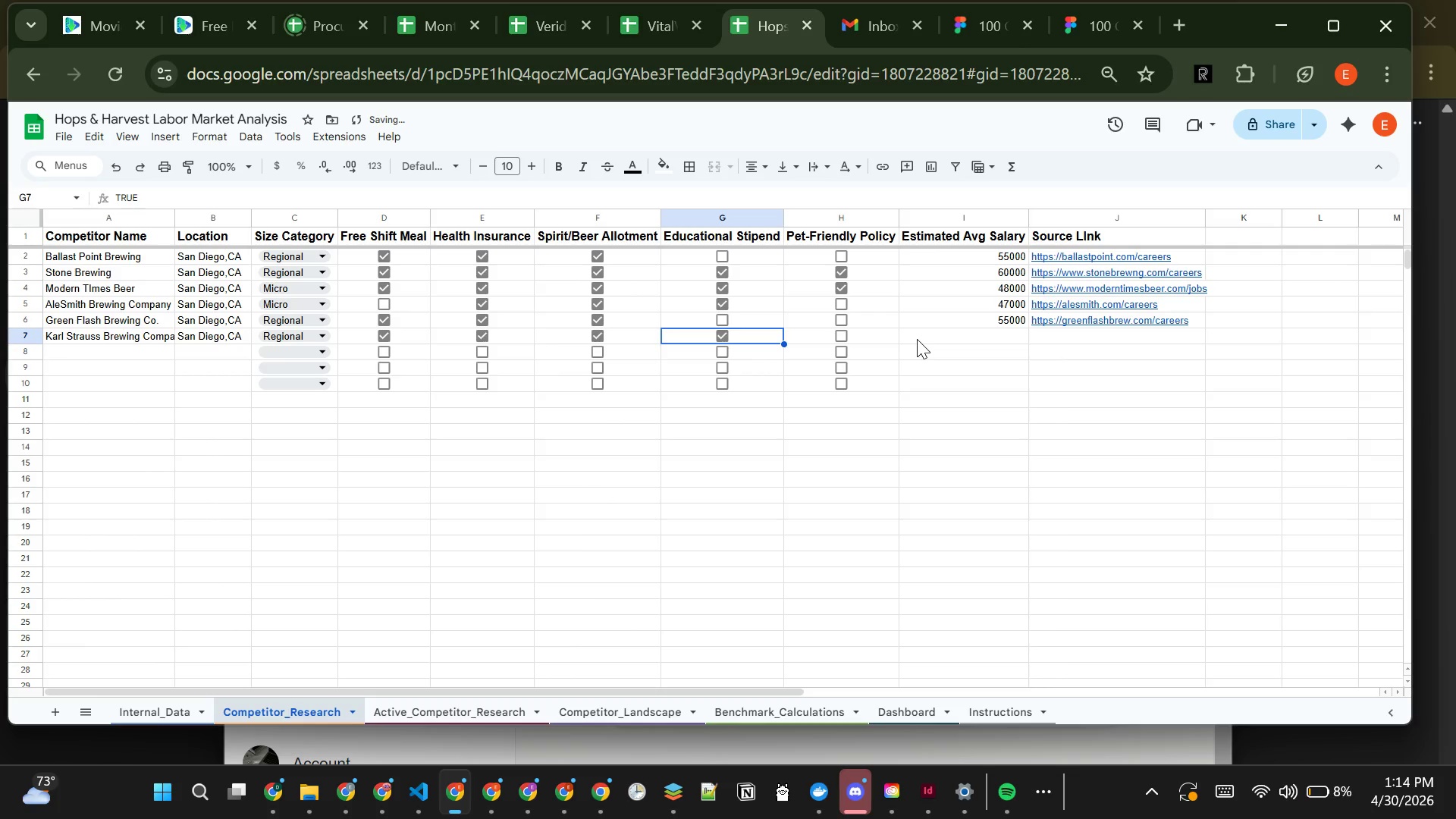 
left_click([917, 339])
 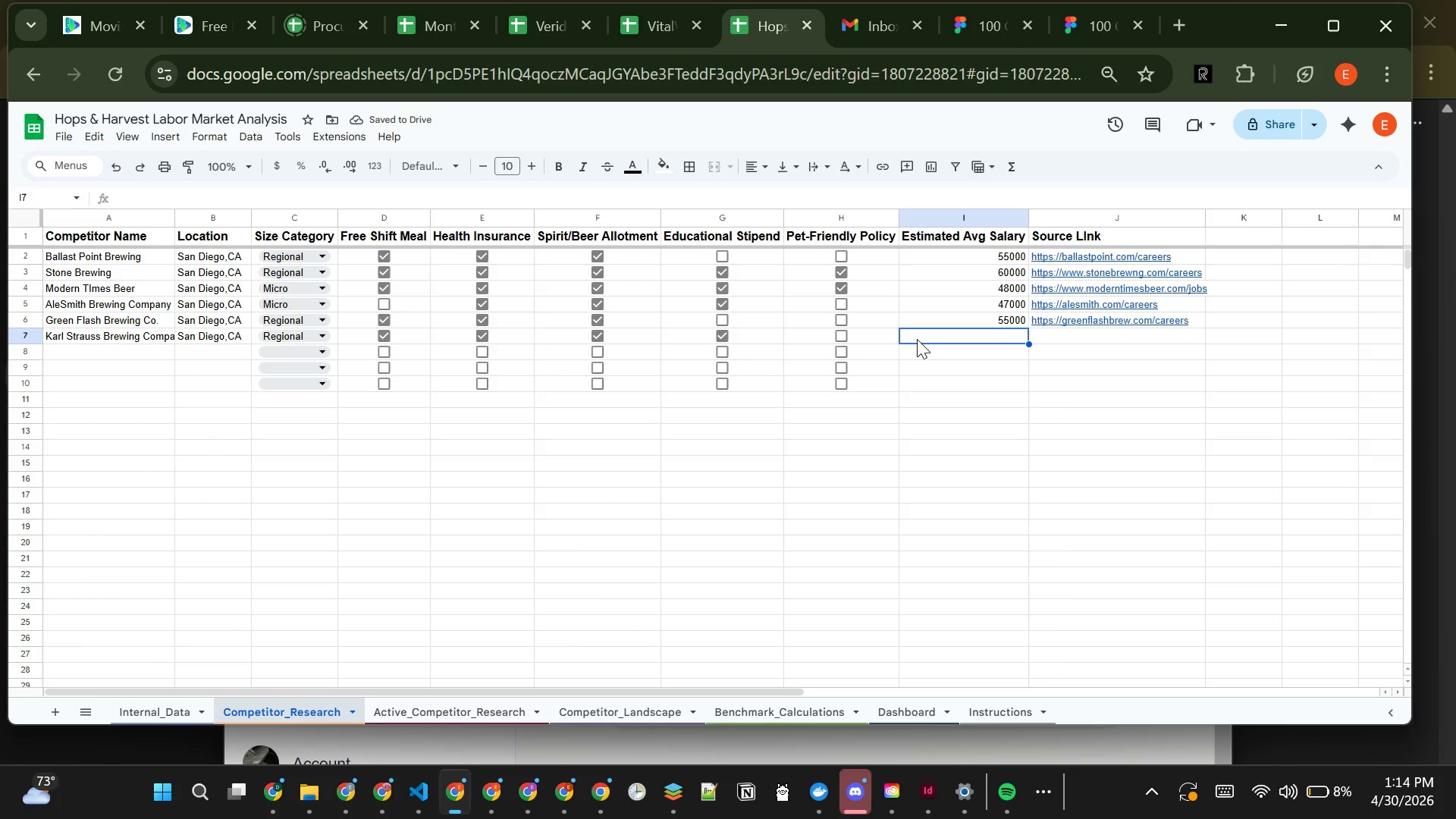 
type(5800)
 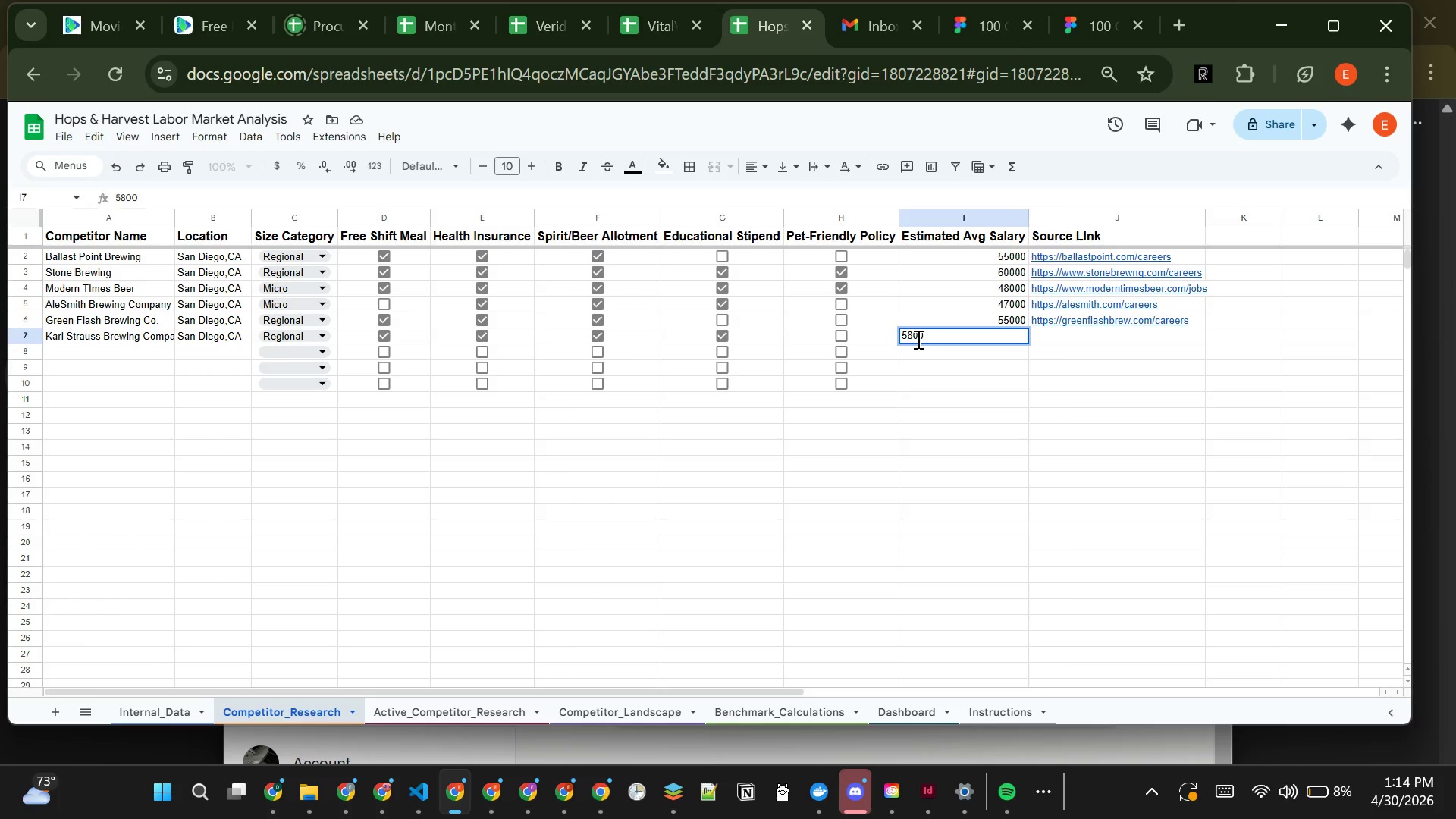 
wait(15.3)
 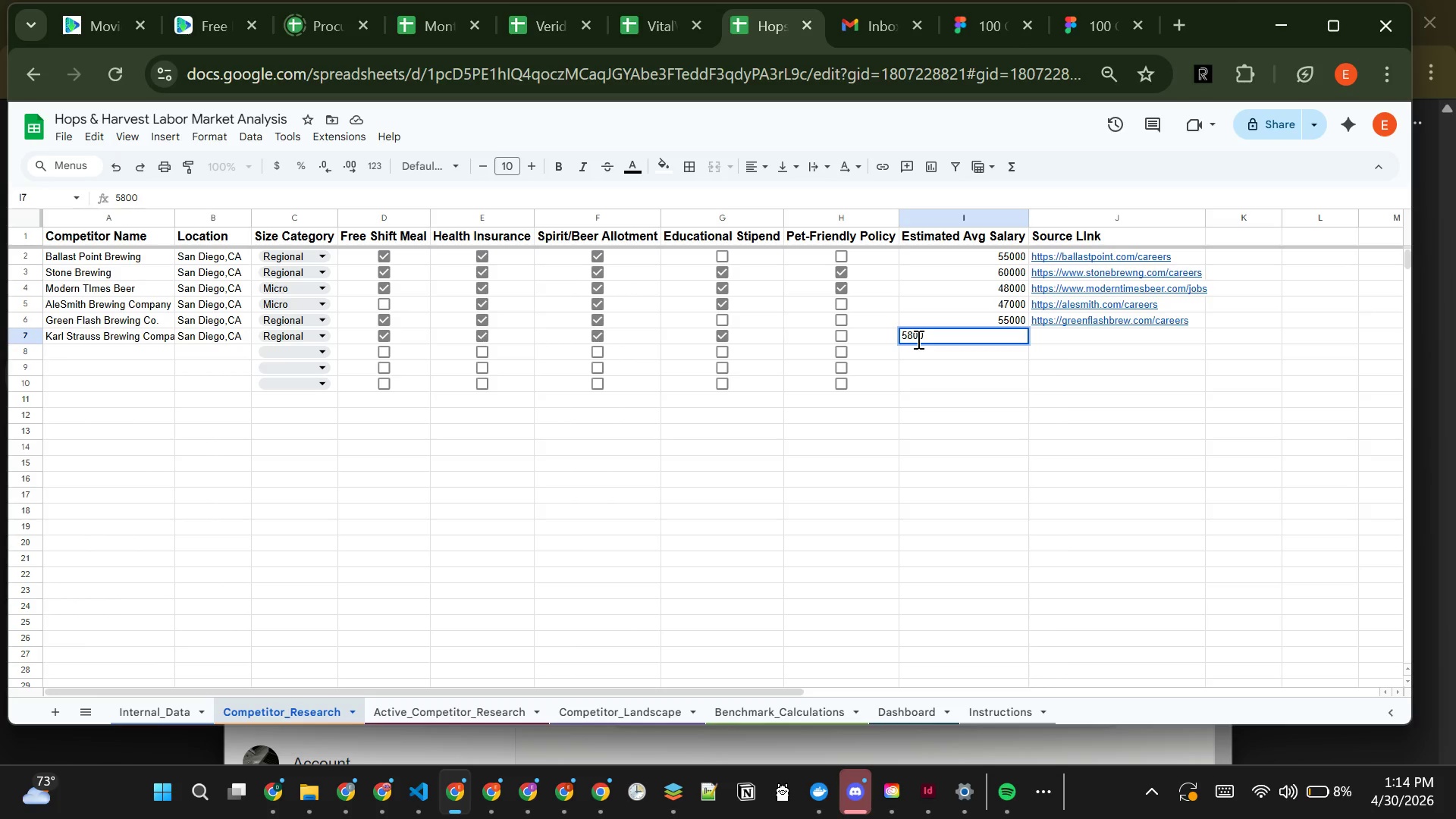 
key(0)
 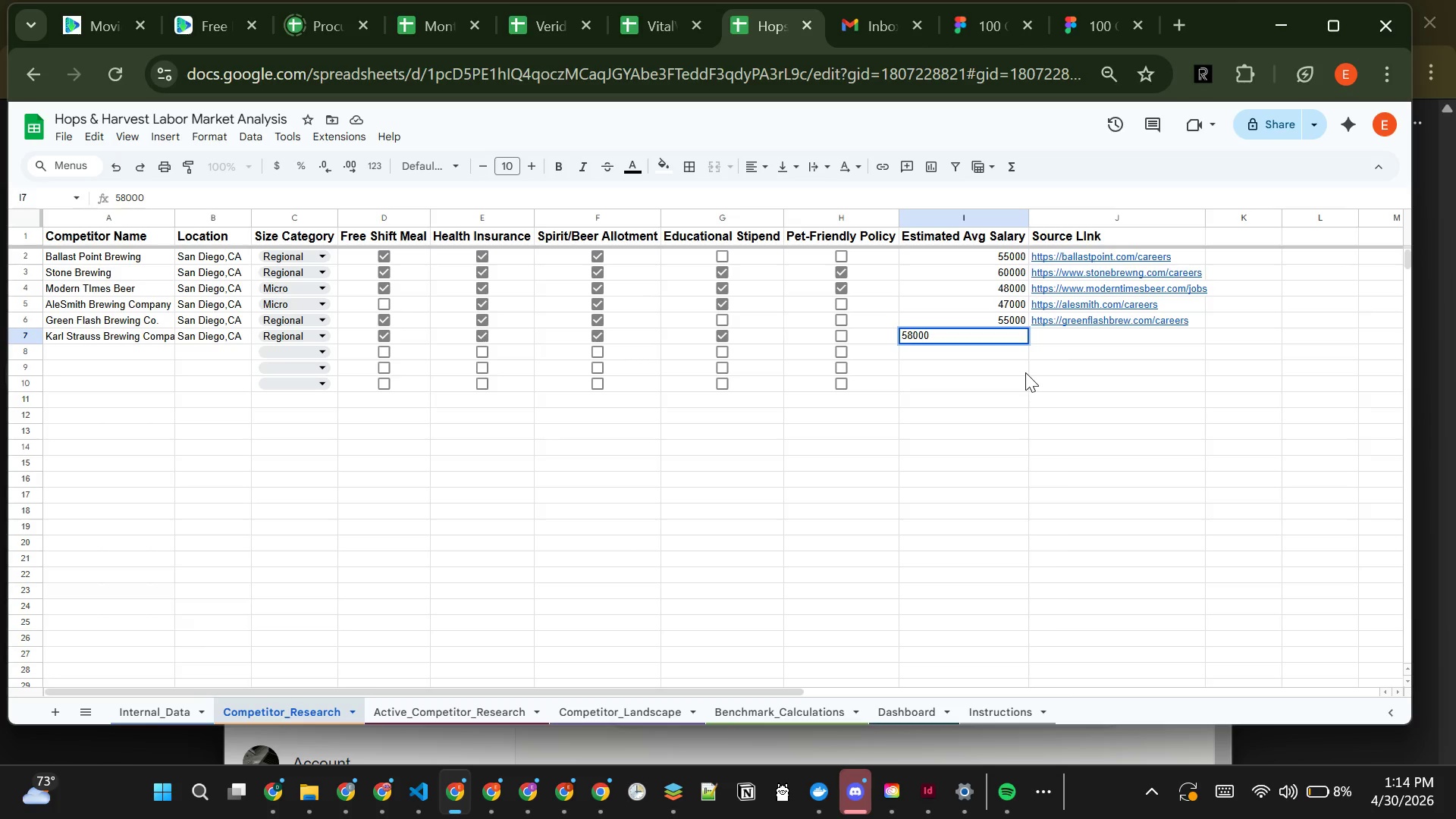 
key(Tab)
 